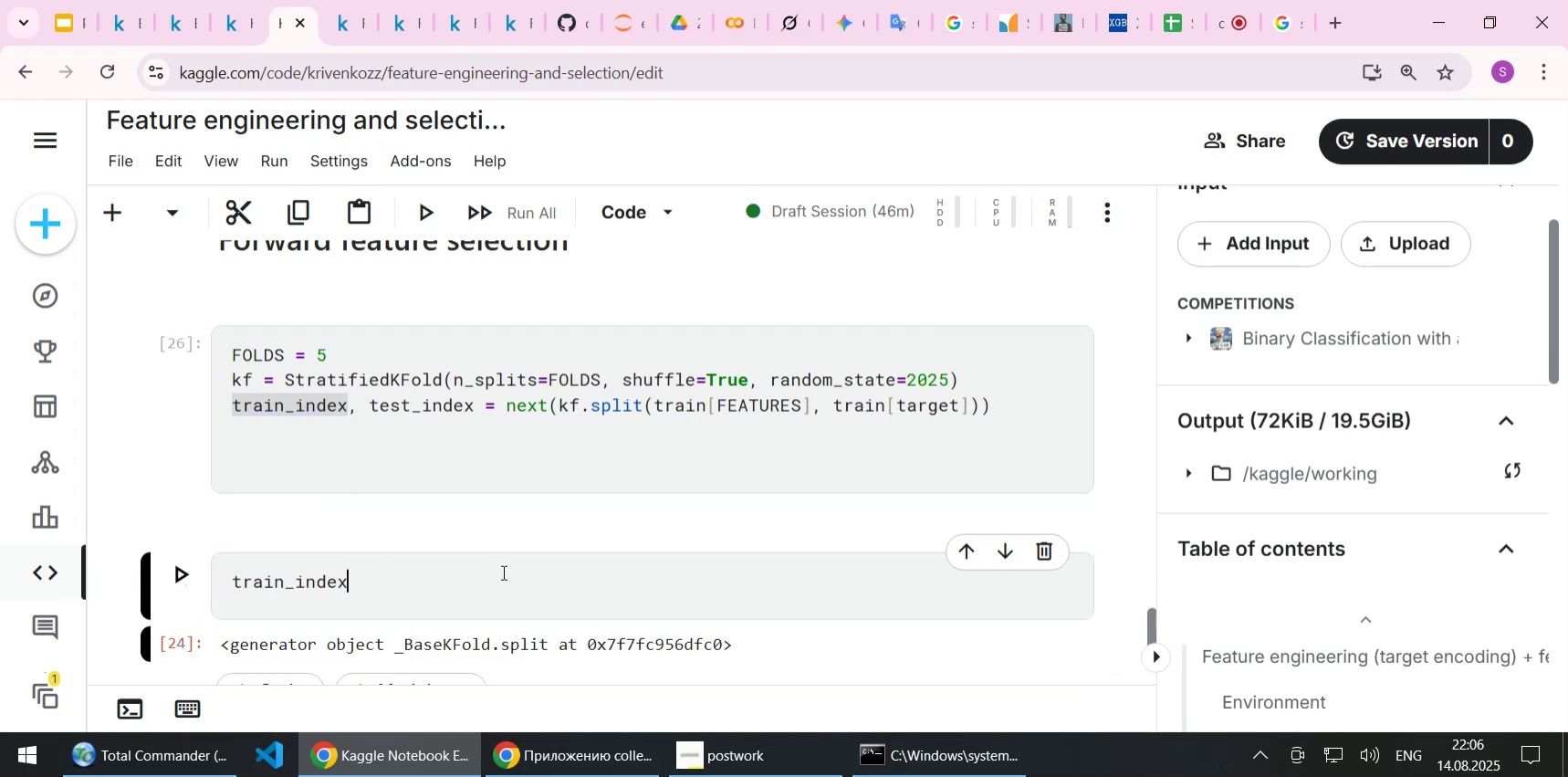 
key(Shift+ShiftLeft)
 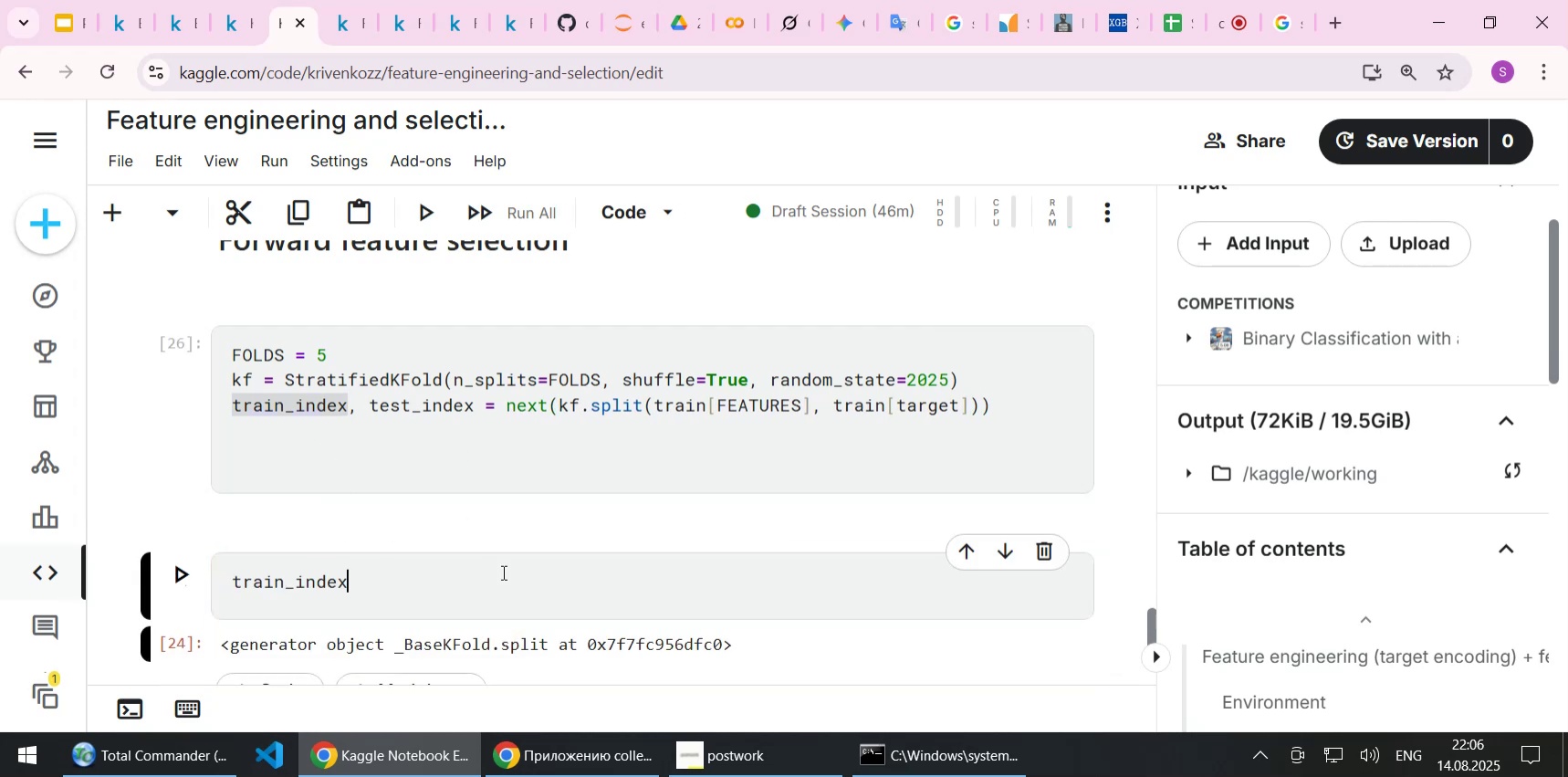 
key(Shift+Enter)
 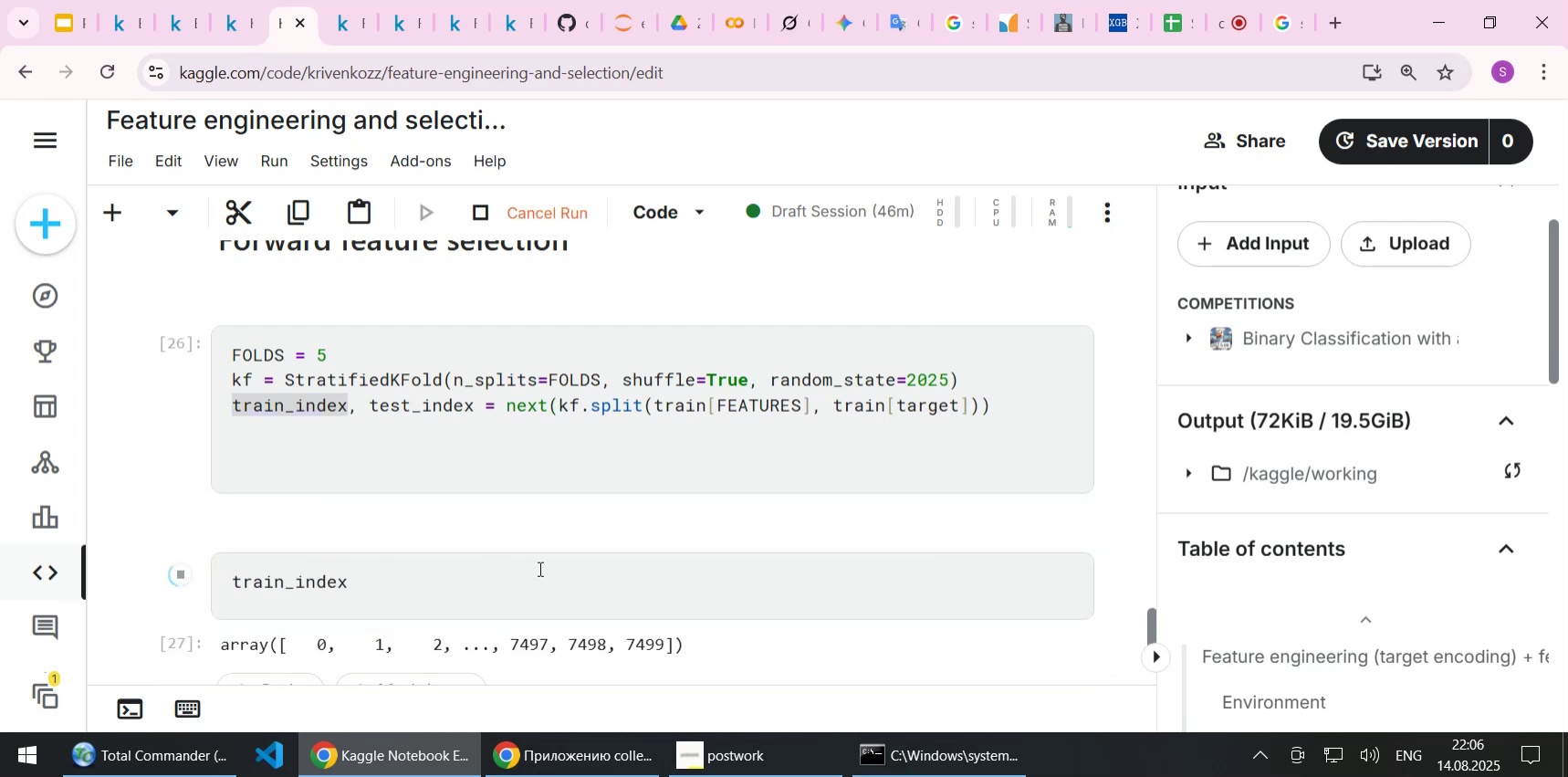 
scroll: coordinate [540, 567], scroll_direction: down, amount: 1.0
 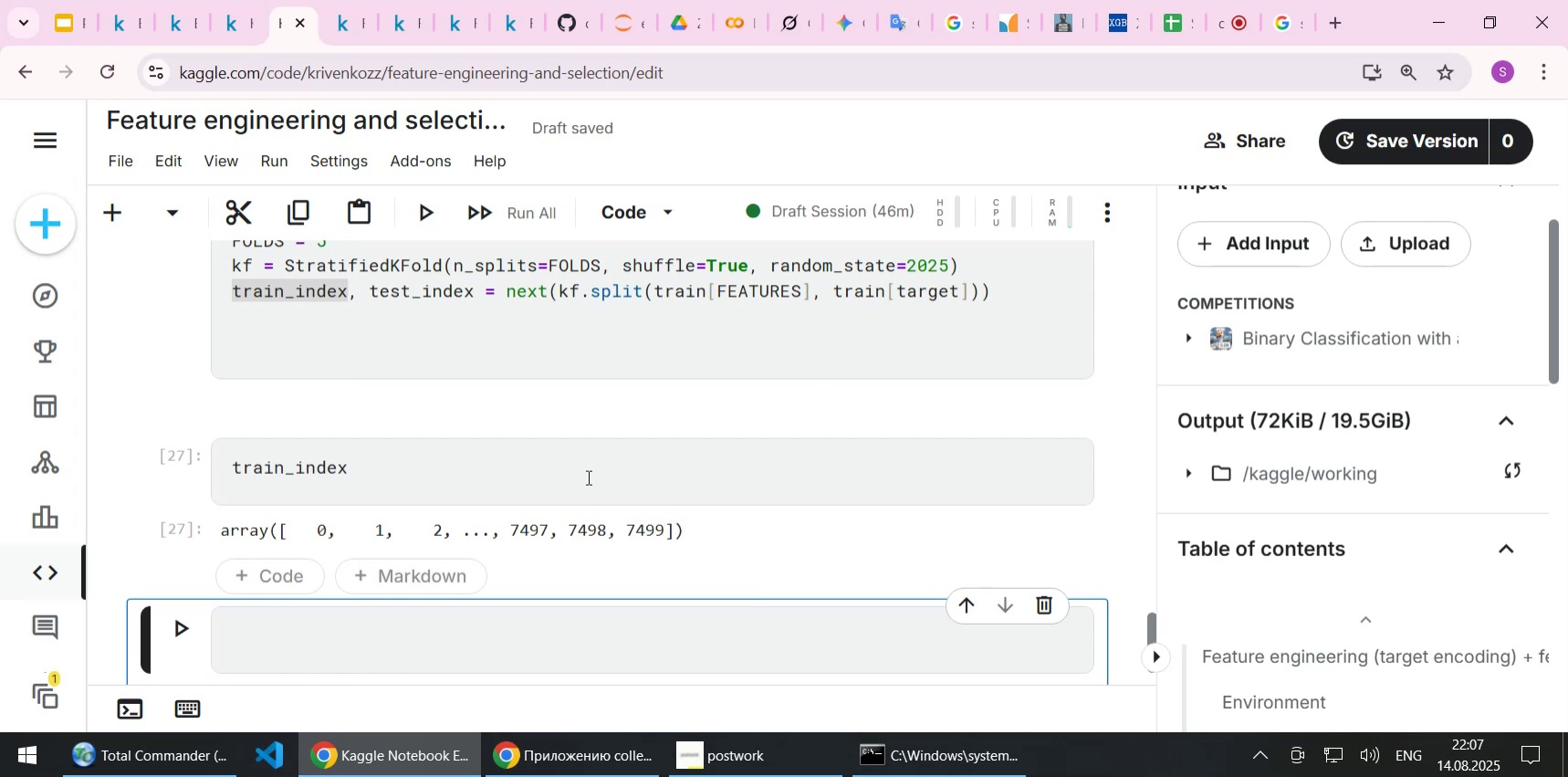 
left_click([587, 477])
 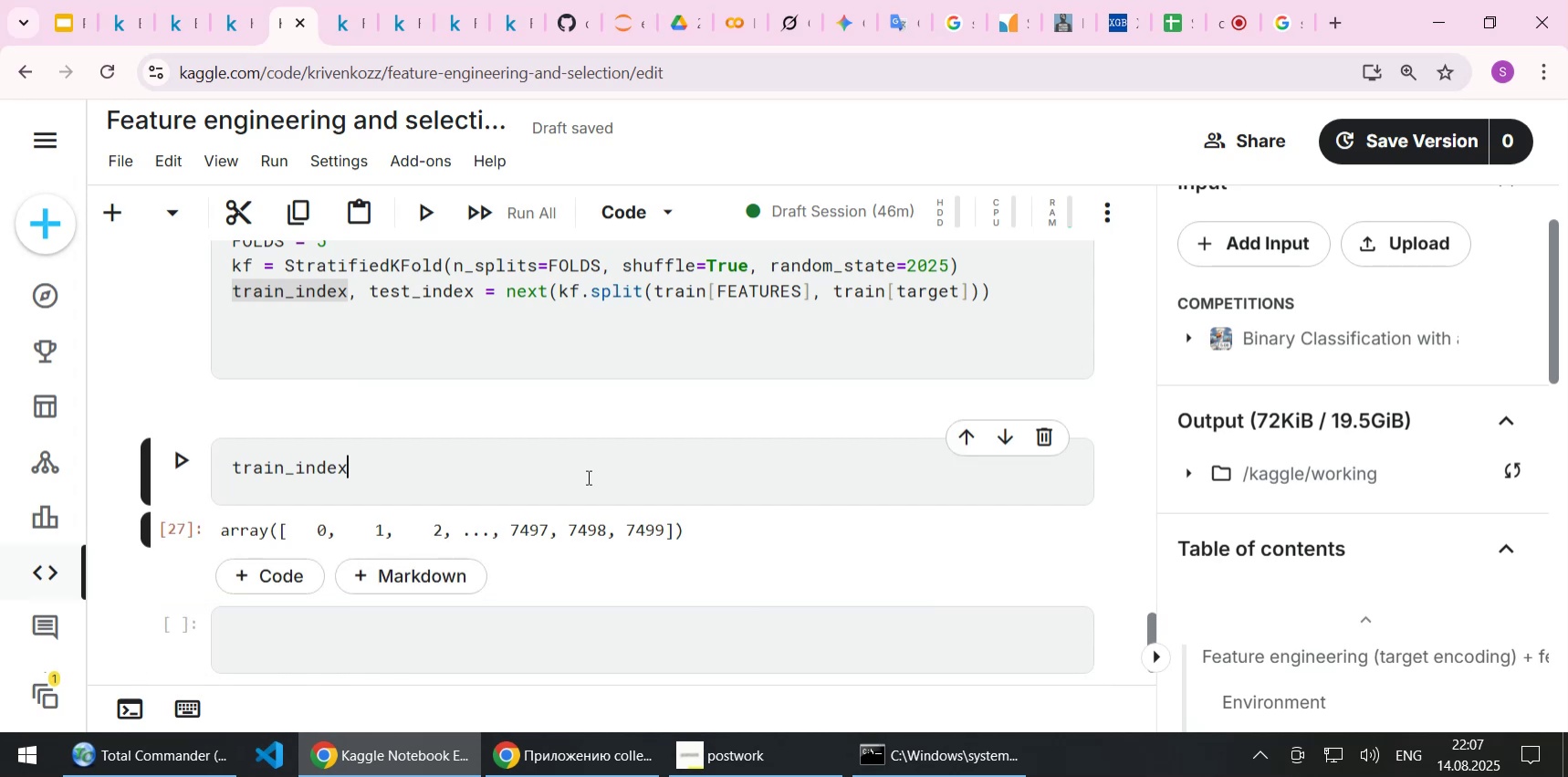 
type([Home]len([End]))
 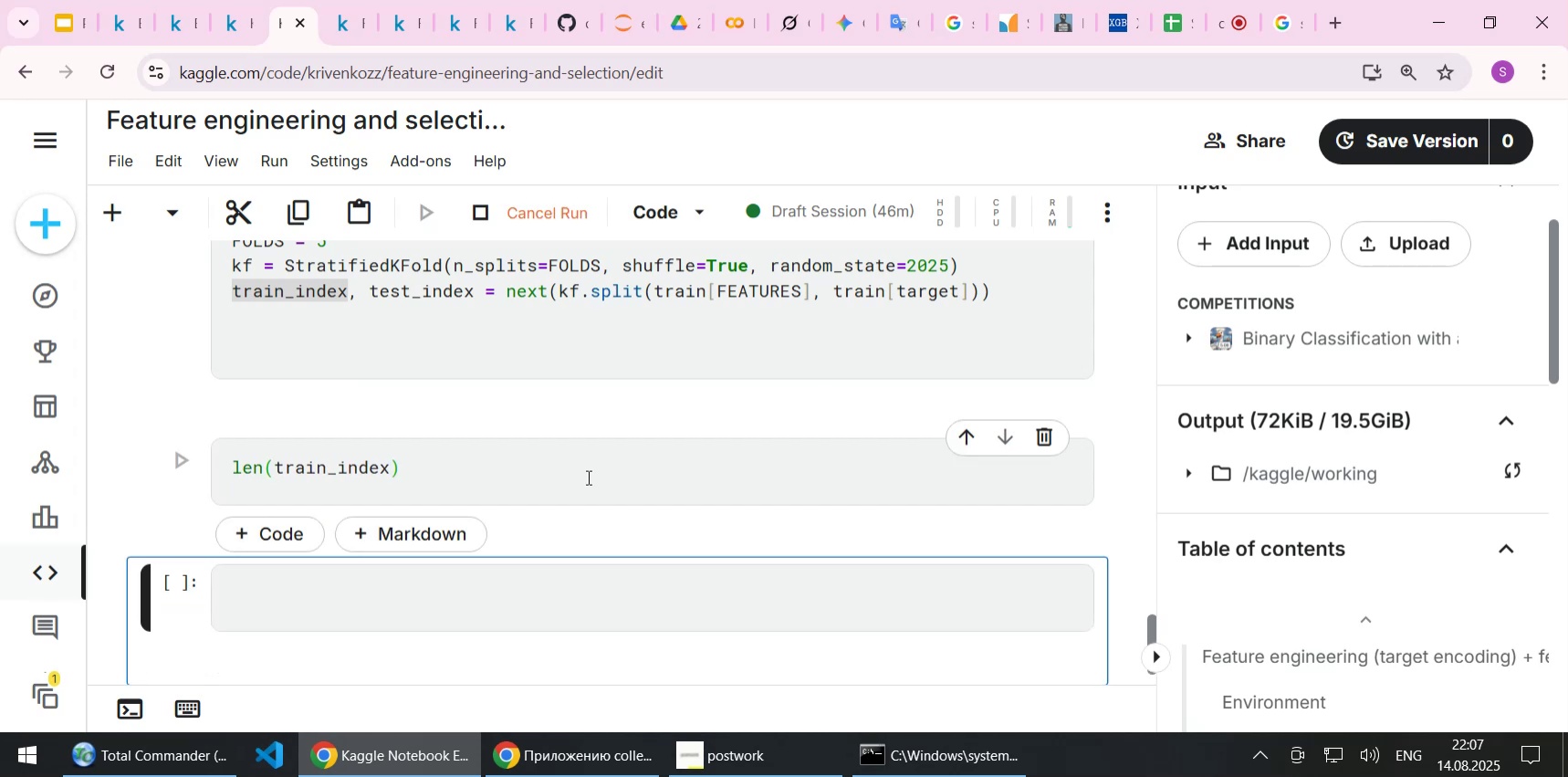 
 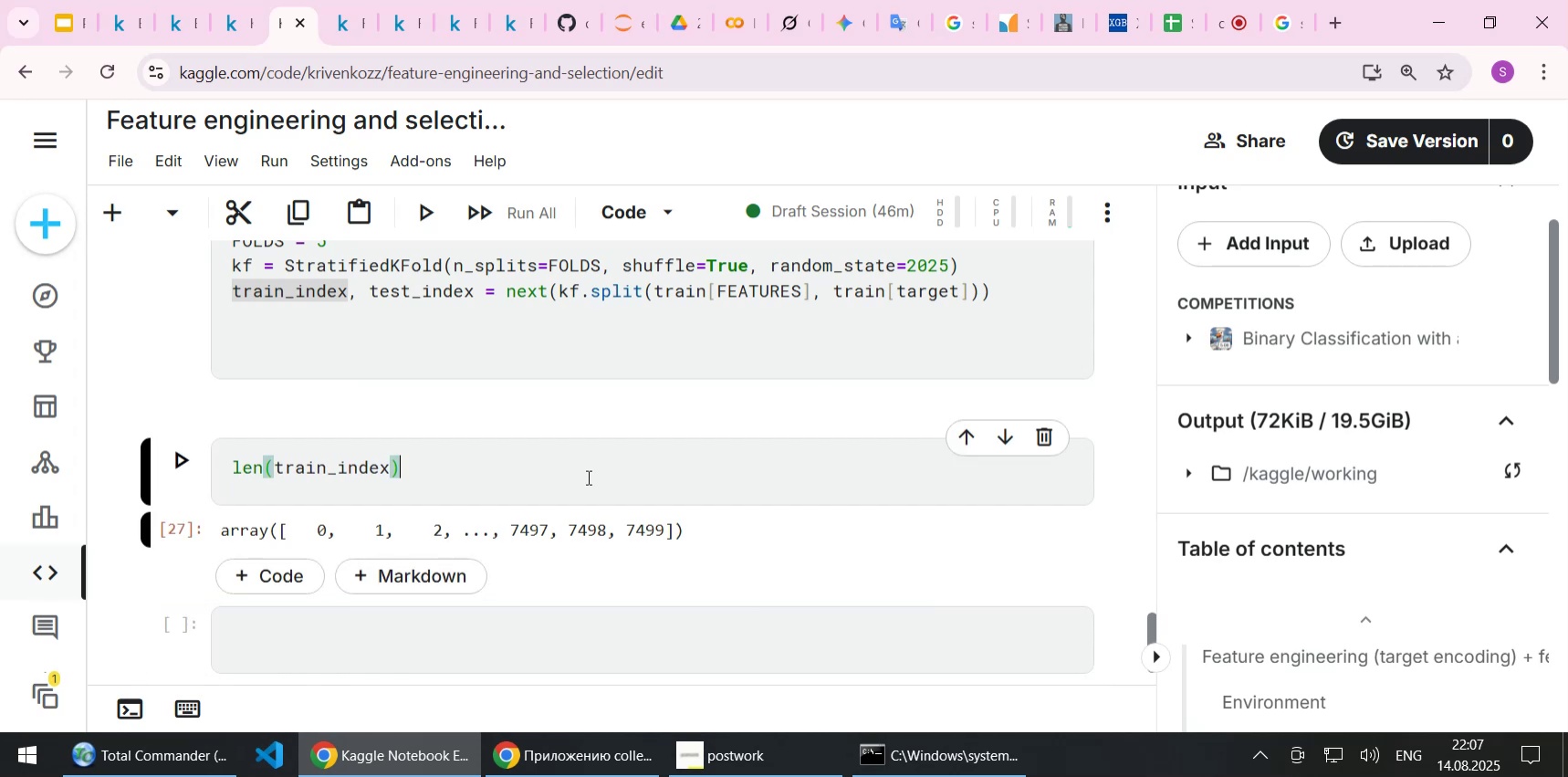 
key(Shift+Enter)
 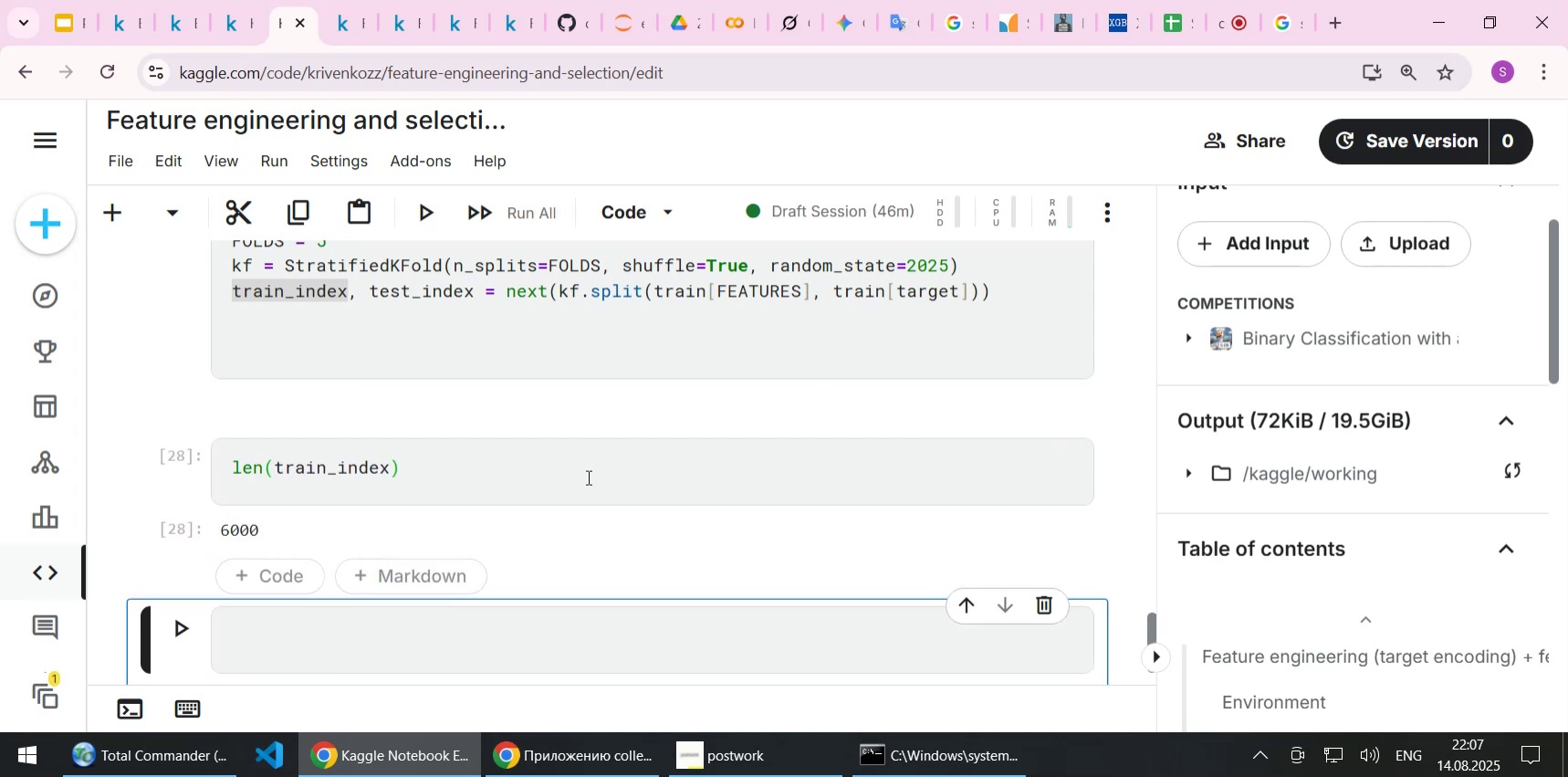 
scroll: coordinate [587, 477], scroll_direction: up, amount: 1.0
 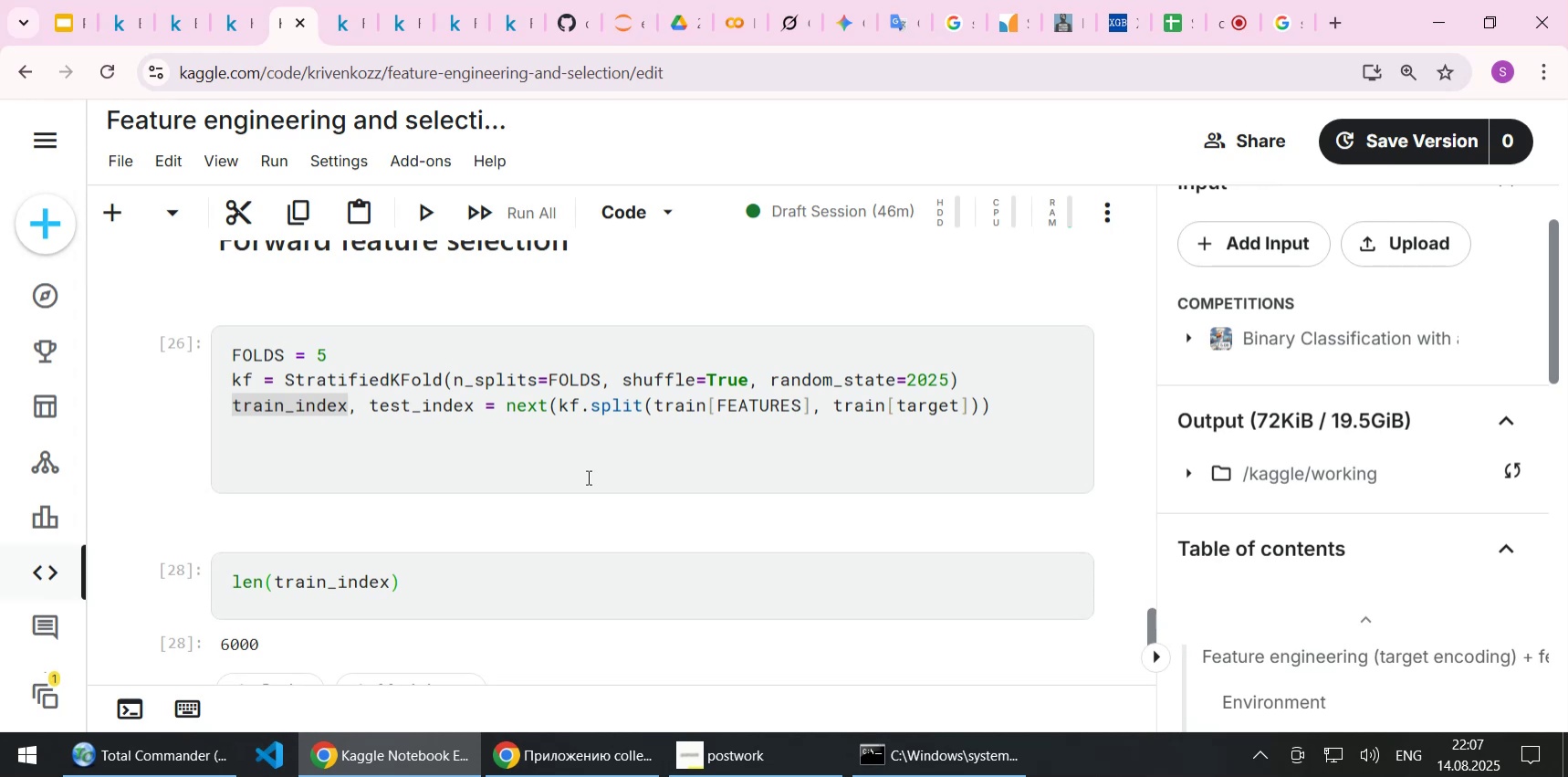 
wait(8.73)
 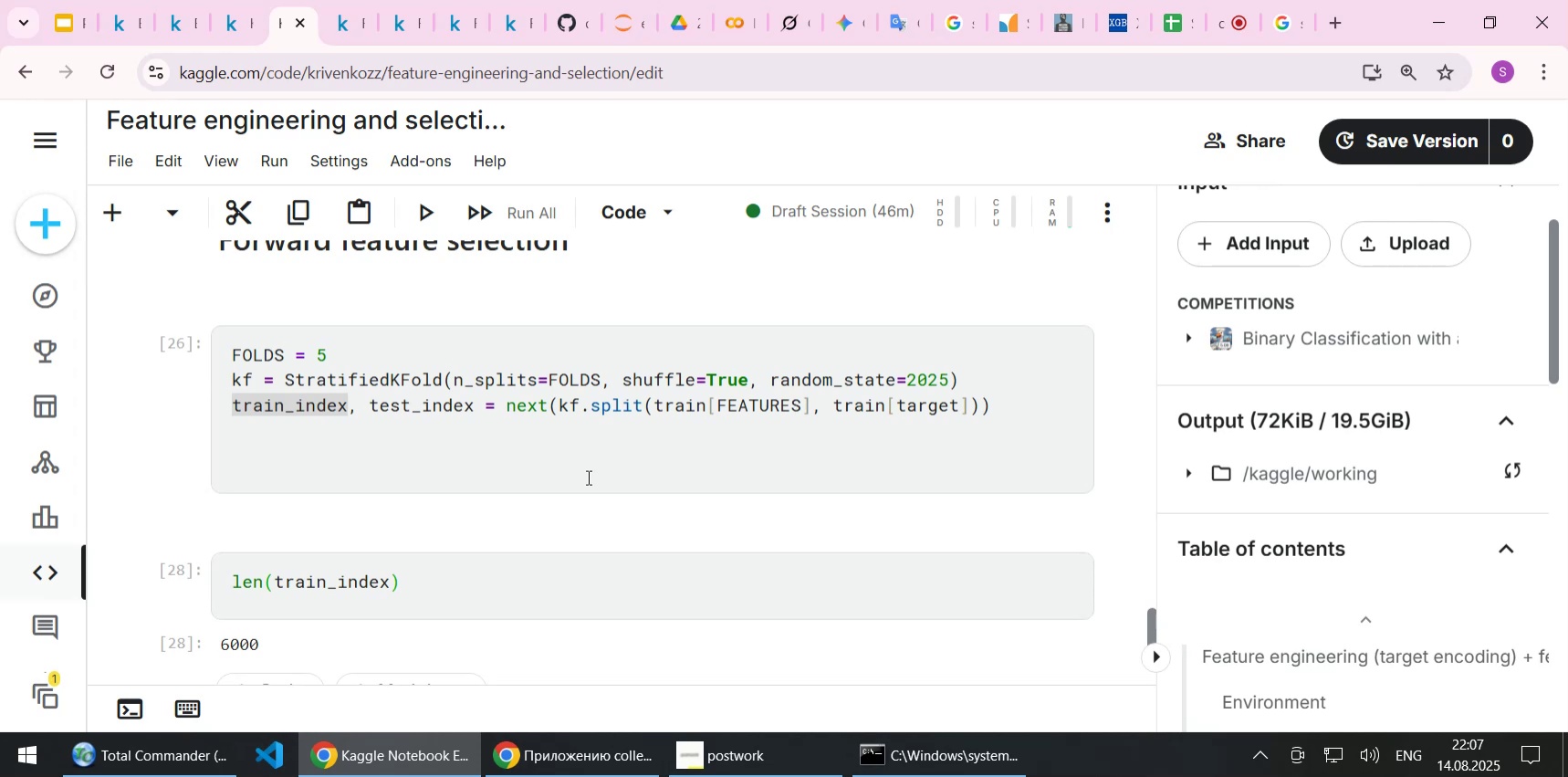 
double_click([681, 408])
 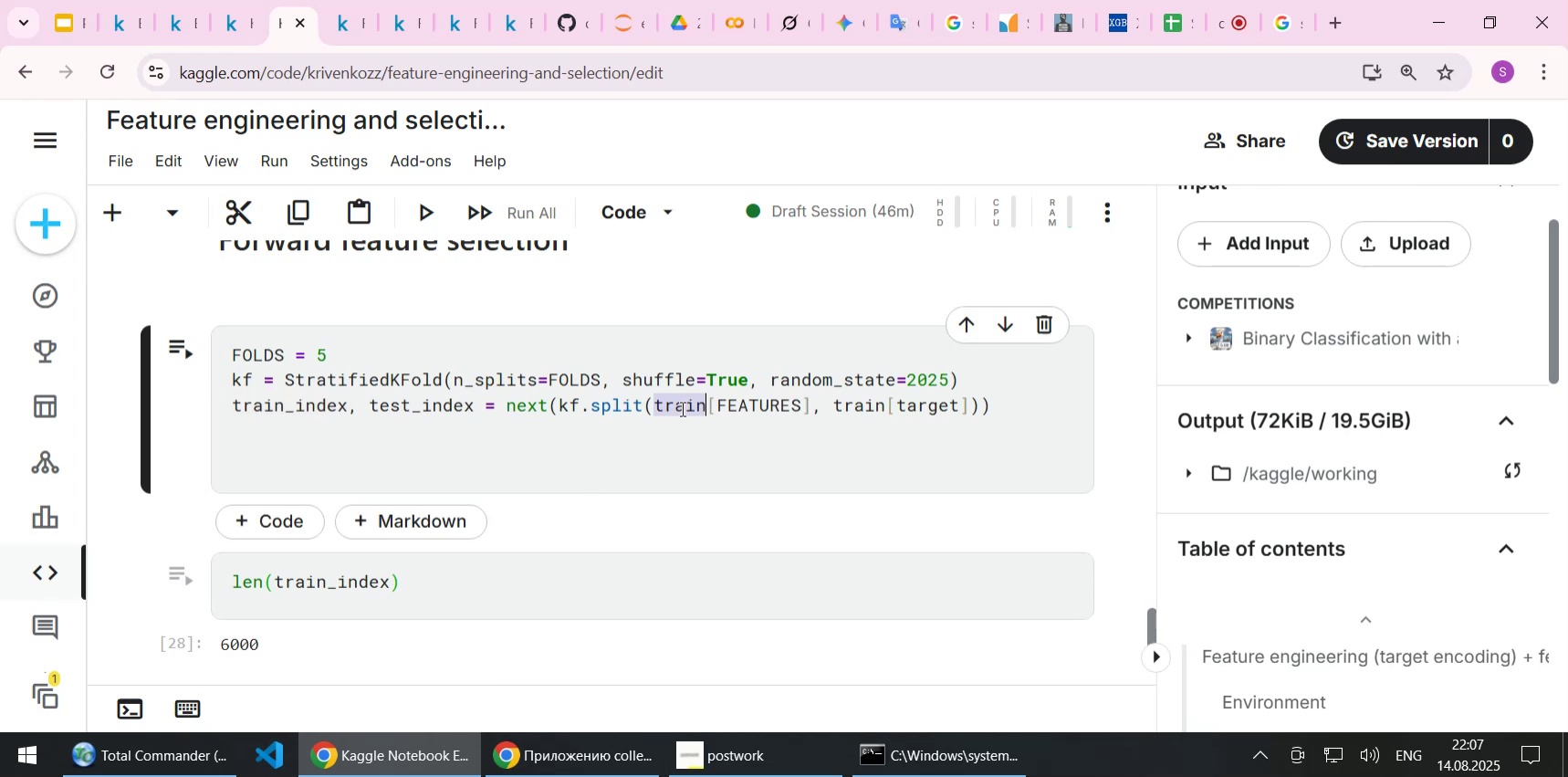 
key(Control+C)
 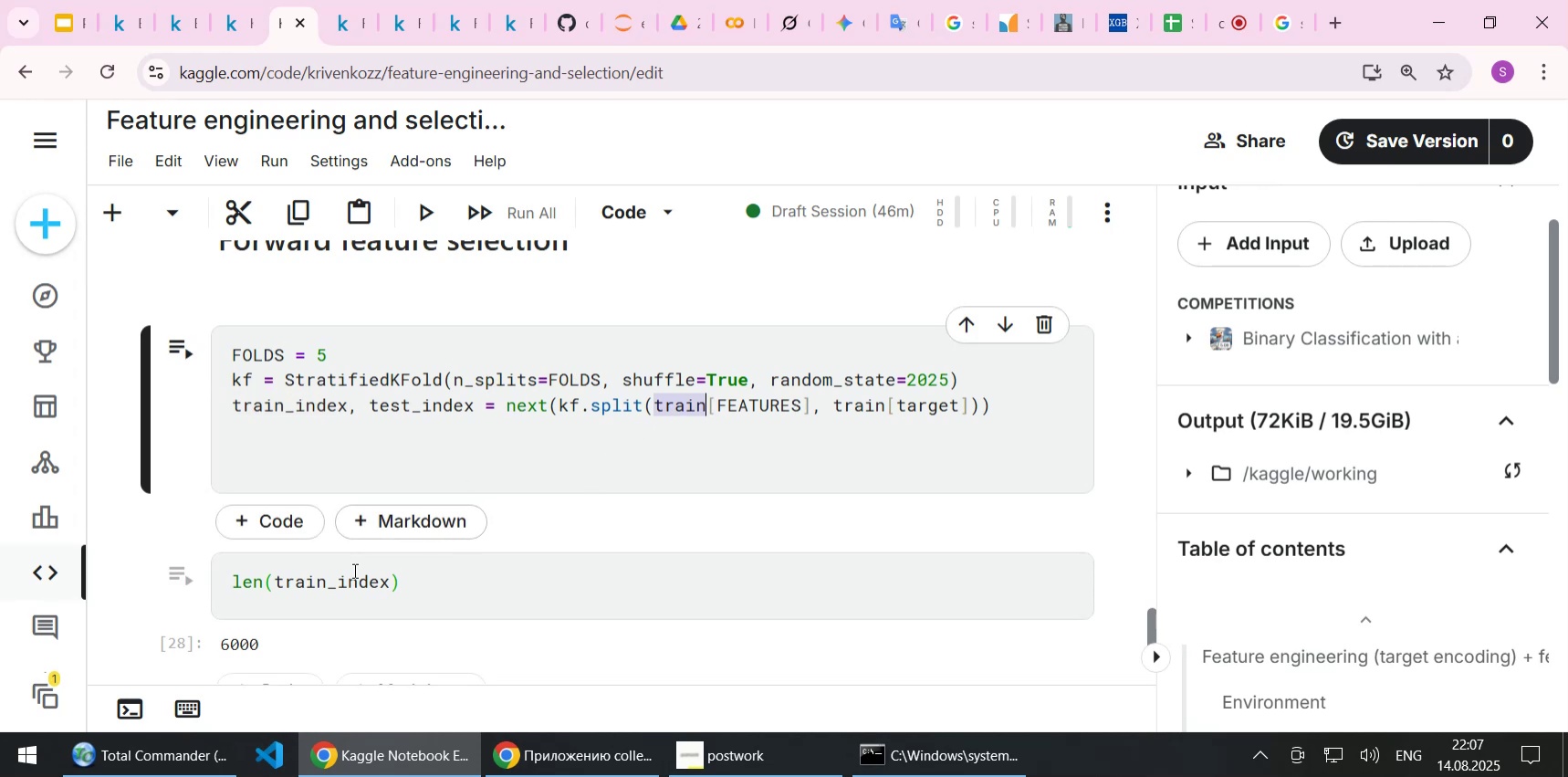 
double_click([353, 570])
 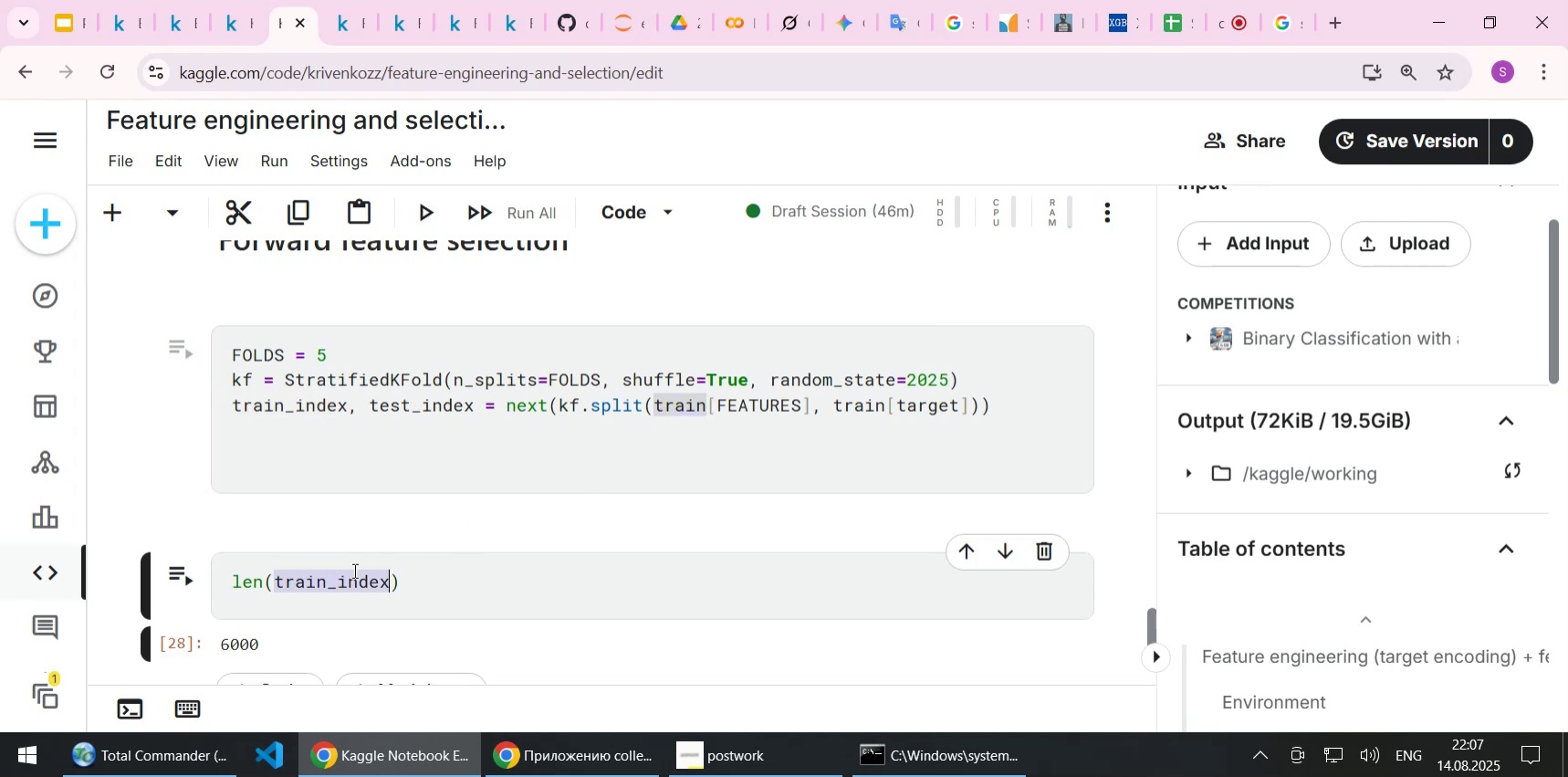 
key(Control+ControlLeft)
 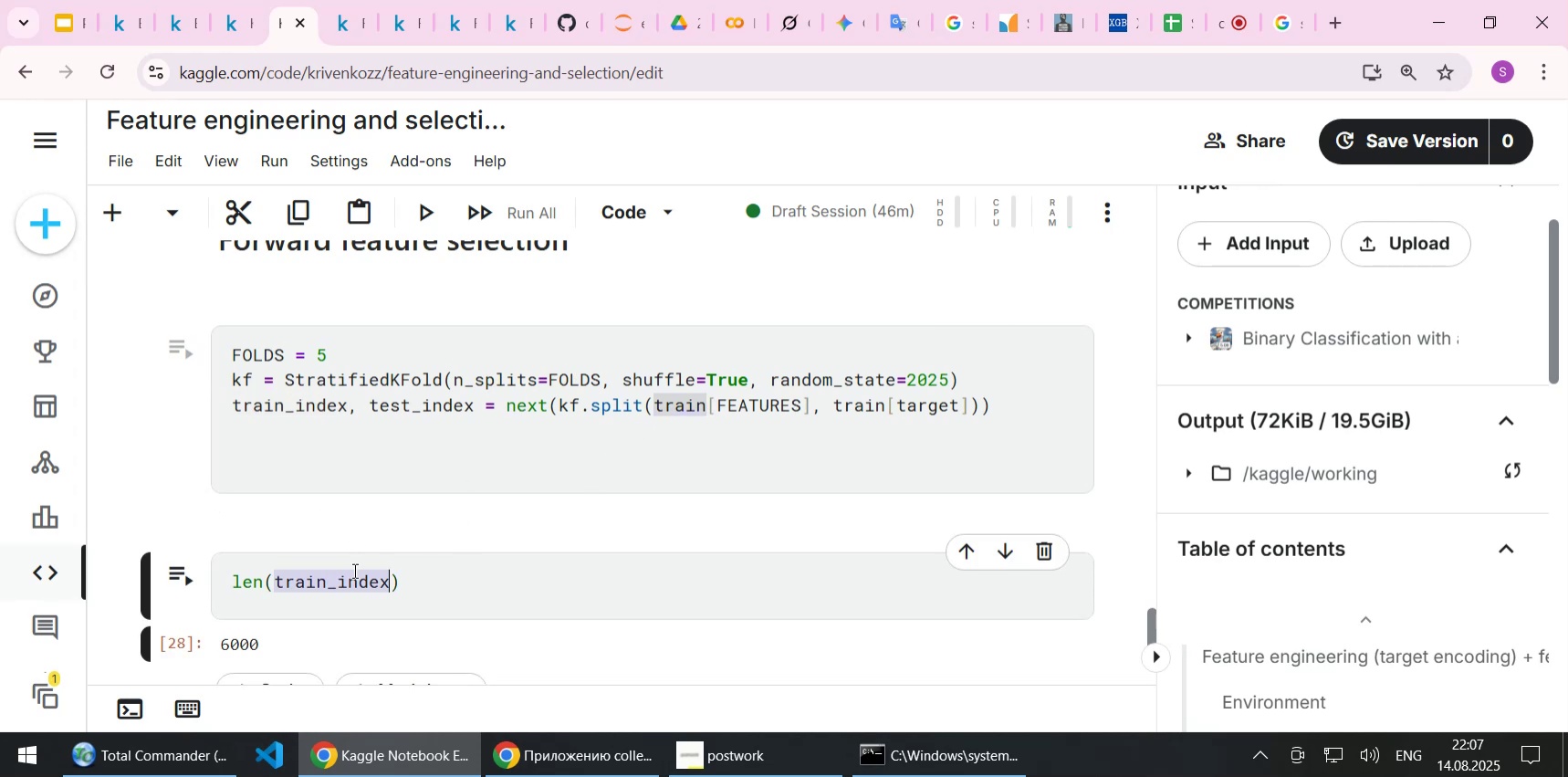 
key(Control+V)
 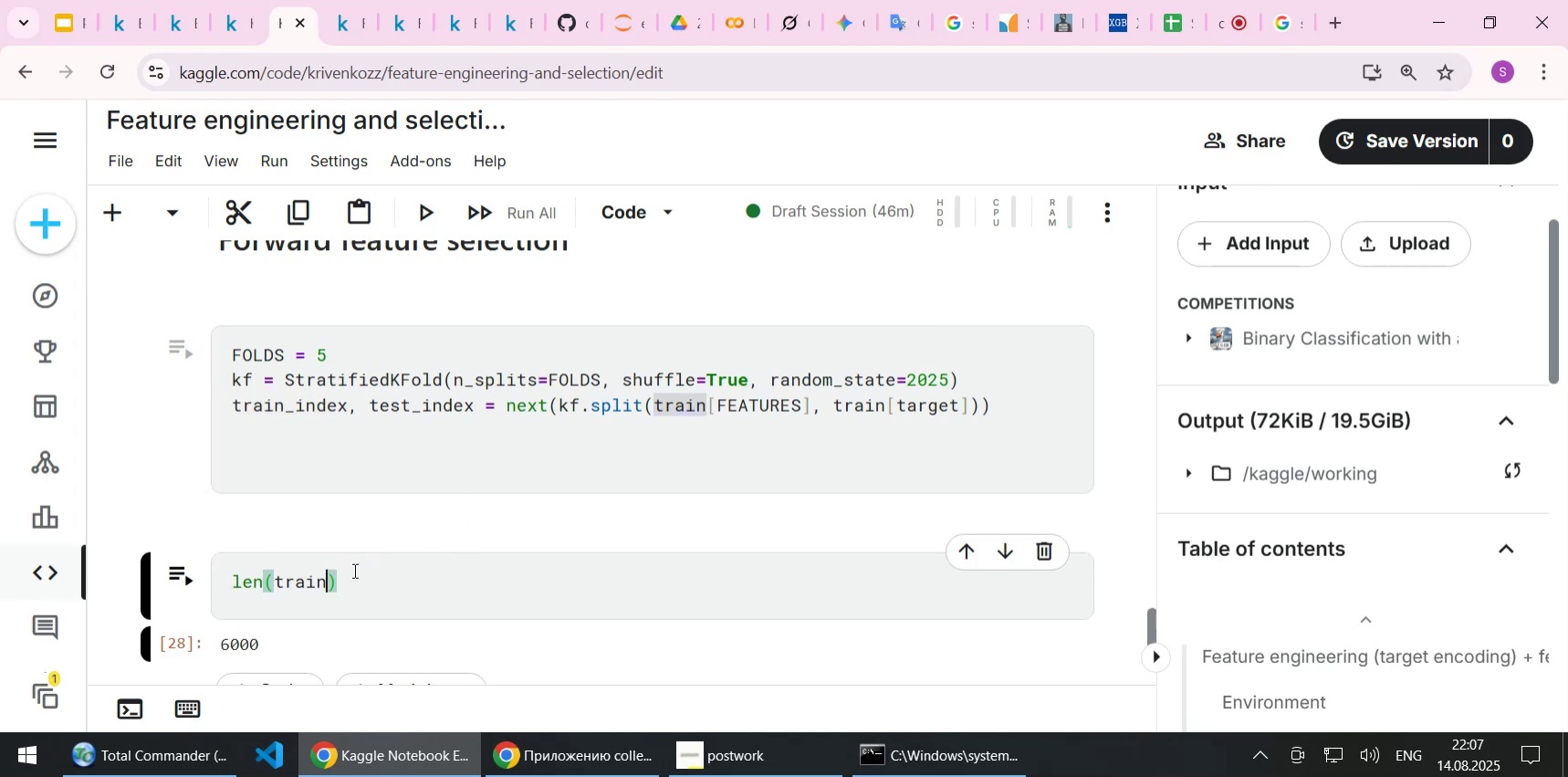 
key(Shift+ShiftLeft)
 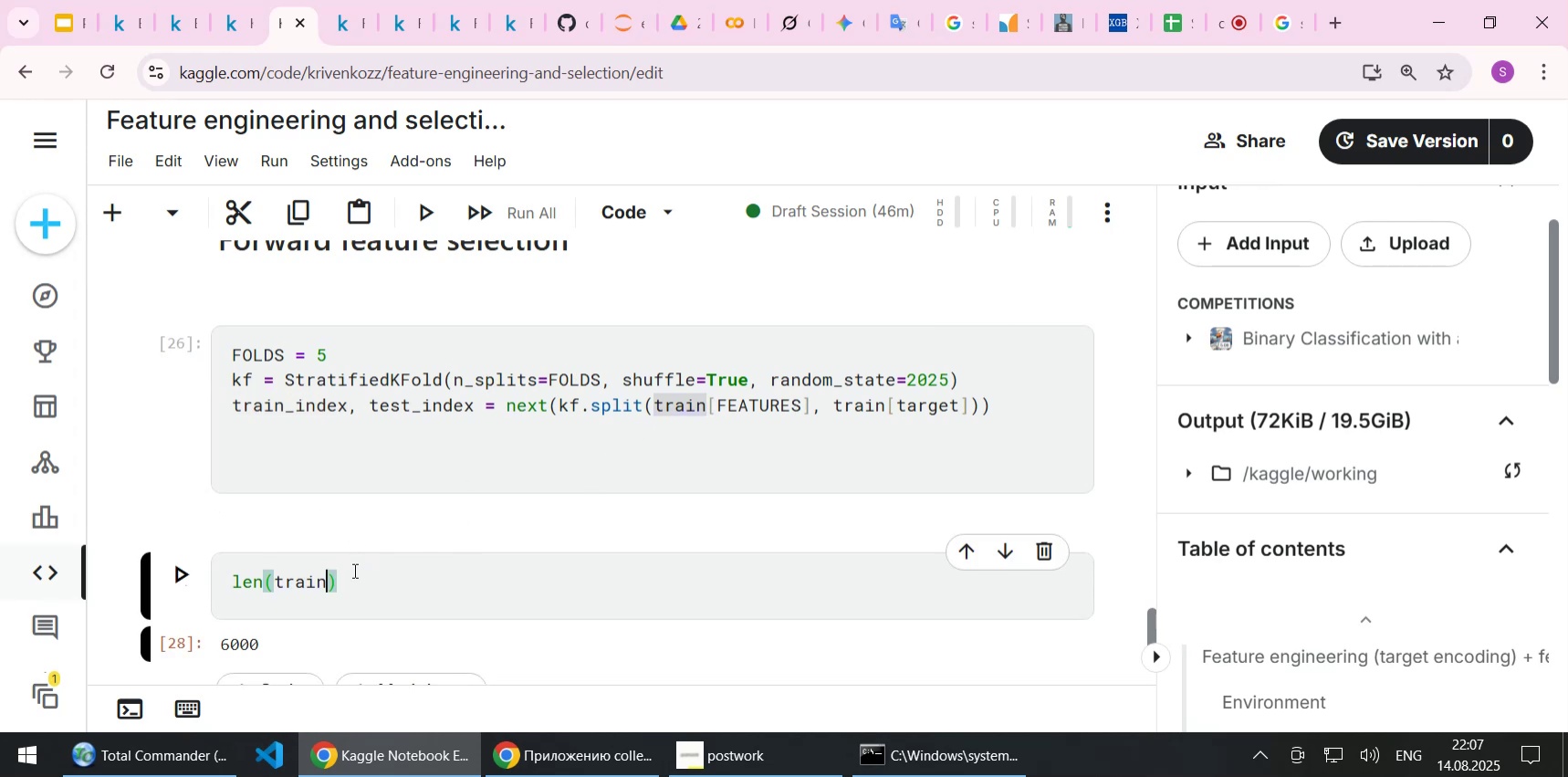 
key(Shift+Enter)
 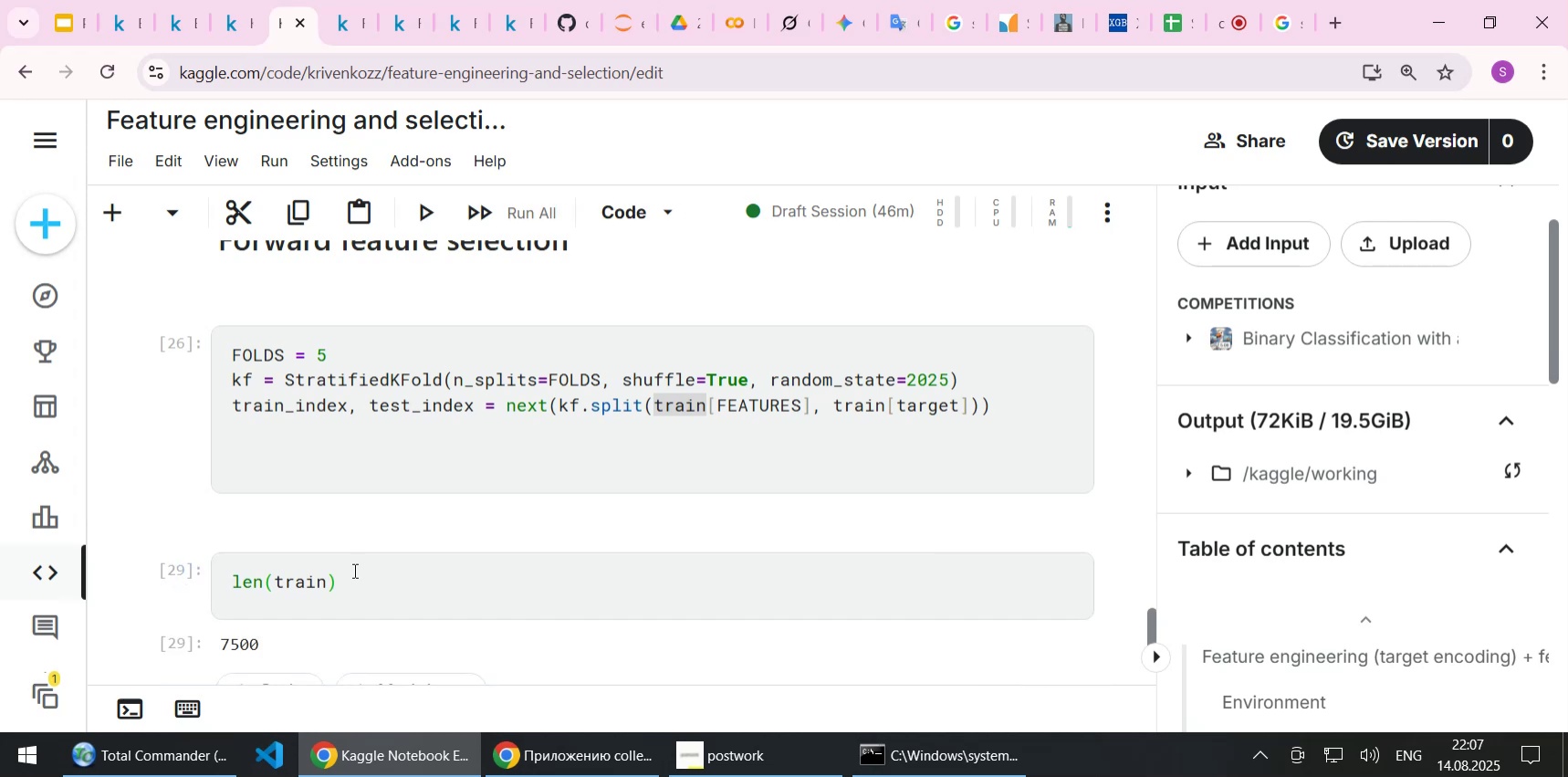 
left_click([538, 449])
 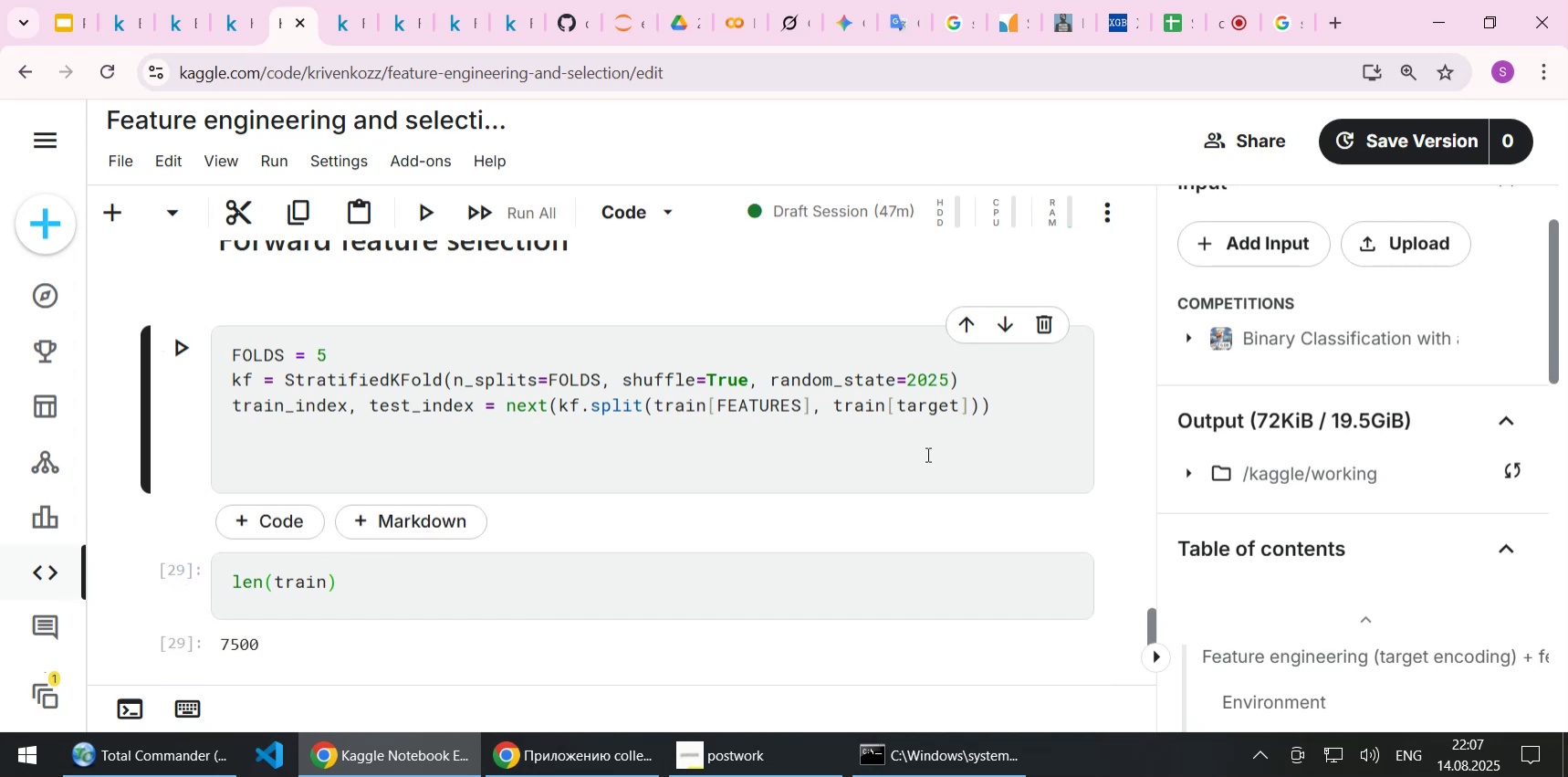 
wait(5.85)
 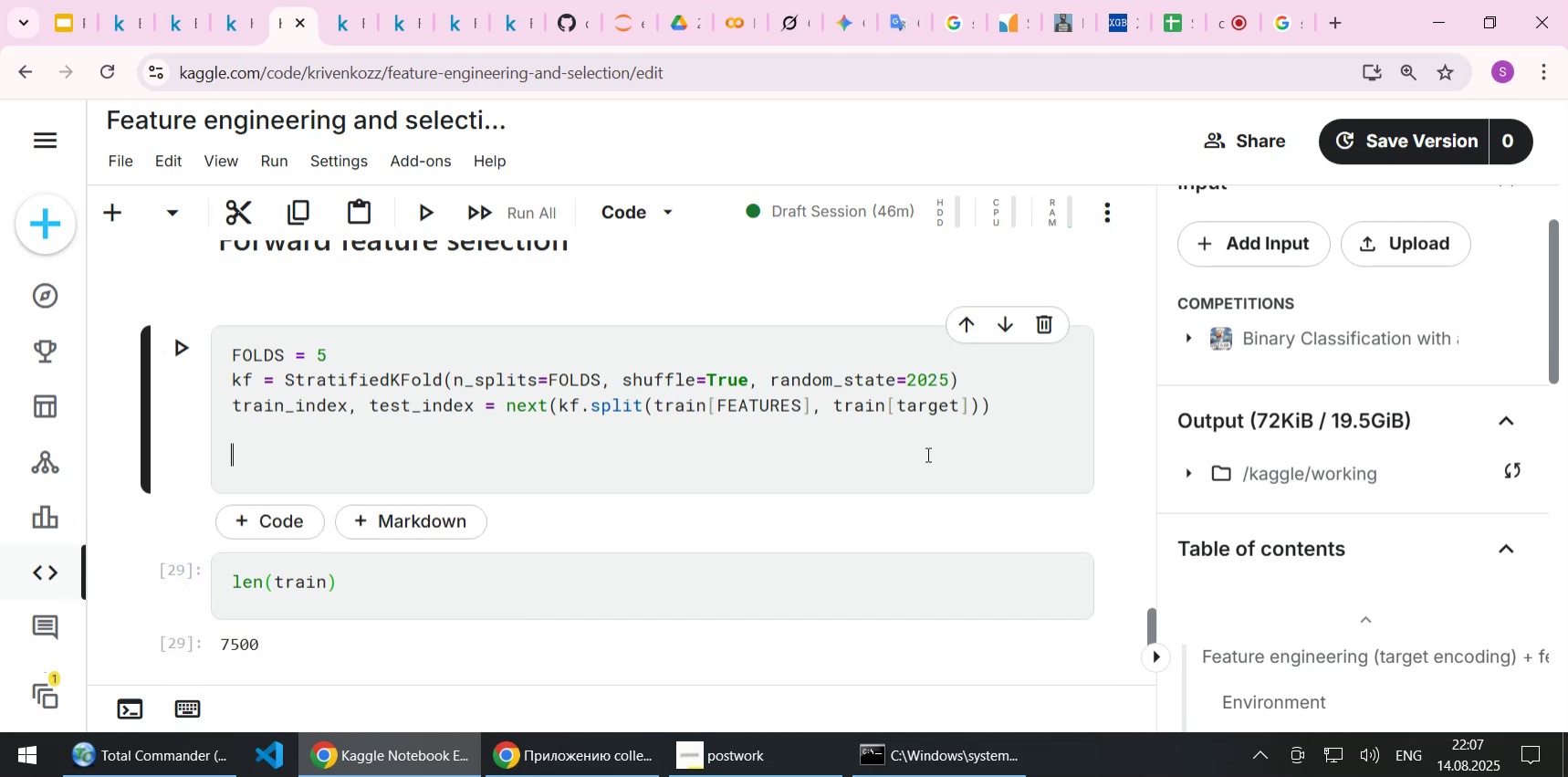 
left_click([999, 408])
 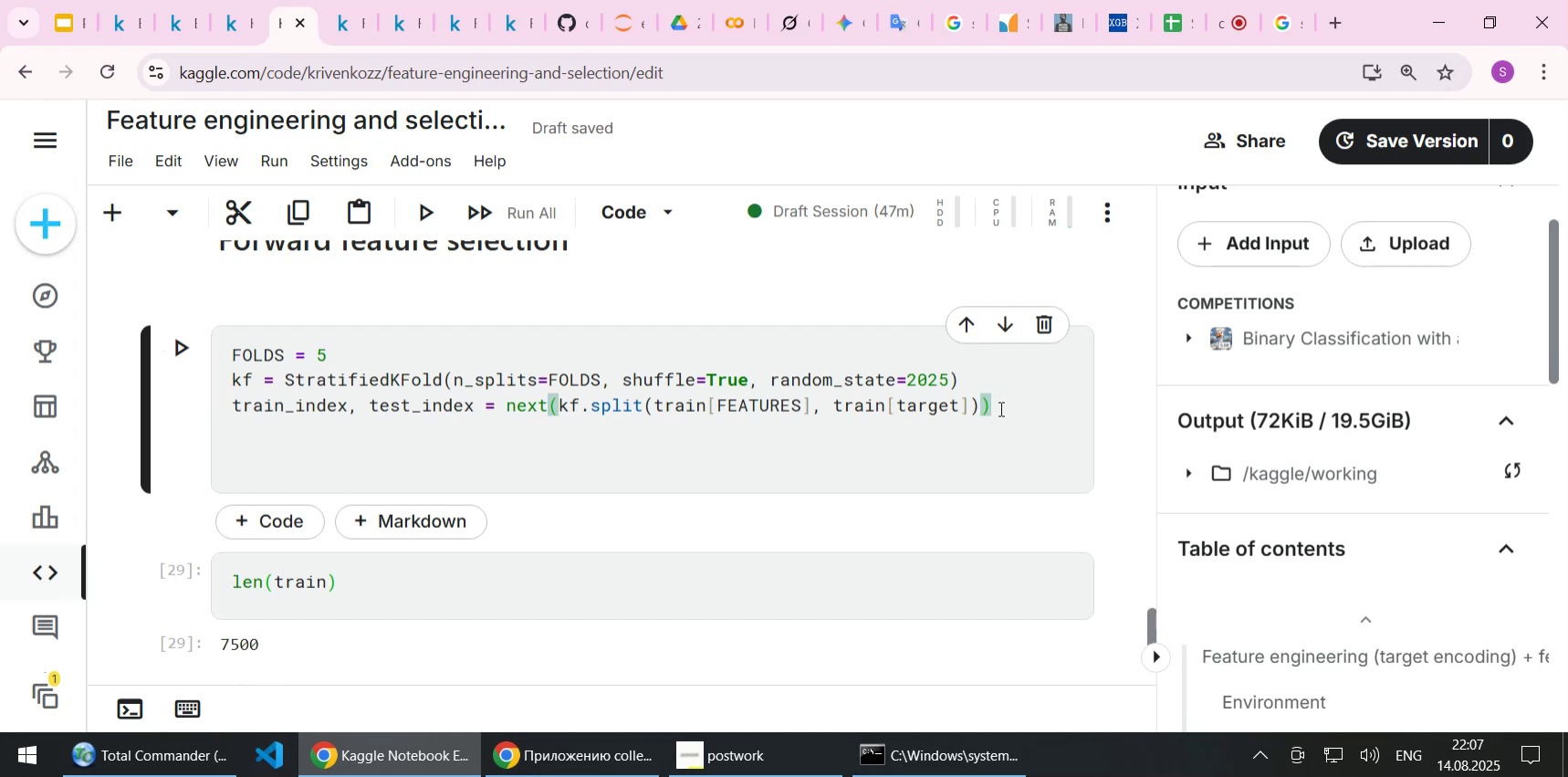 
key(Delete)
 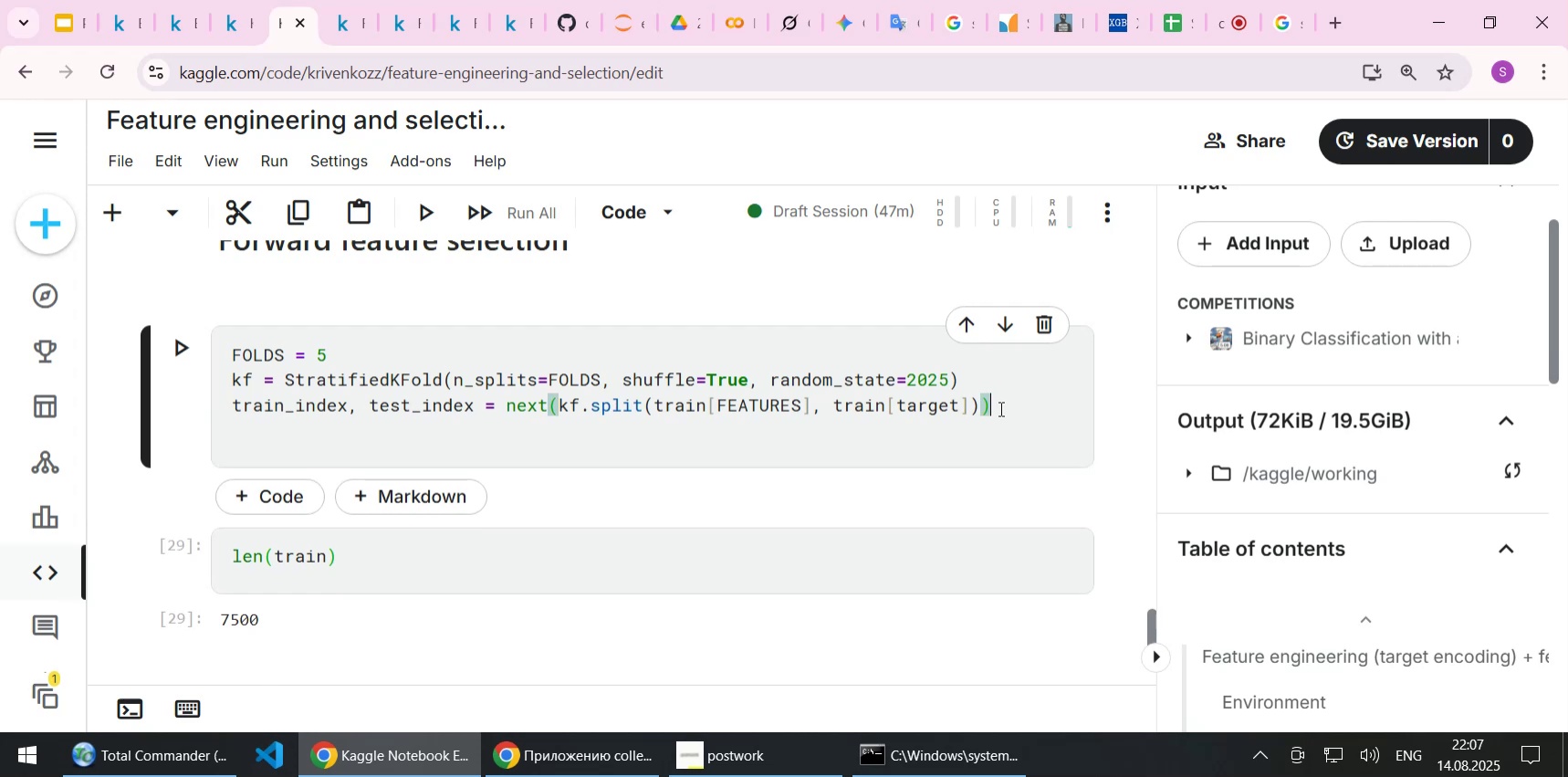 
key(Delete)
 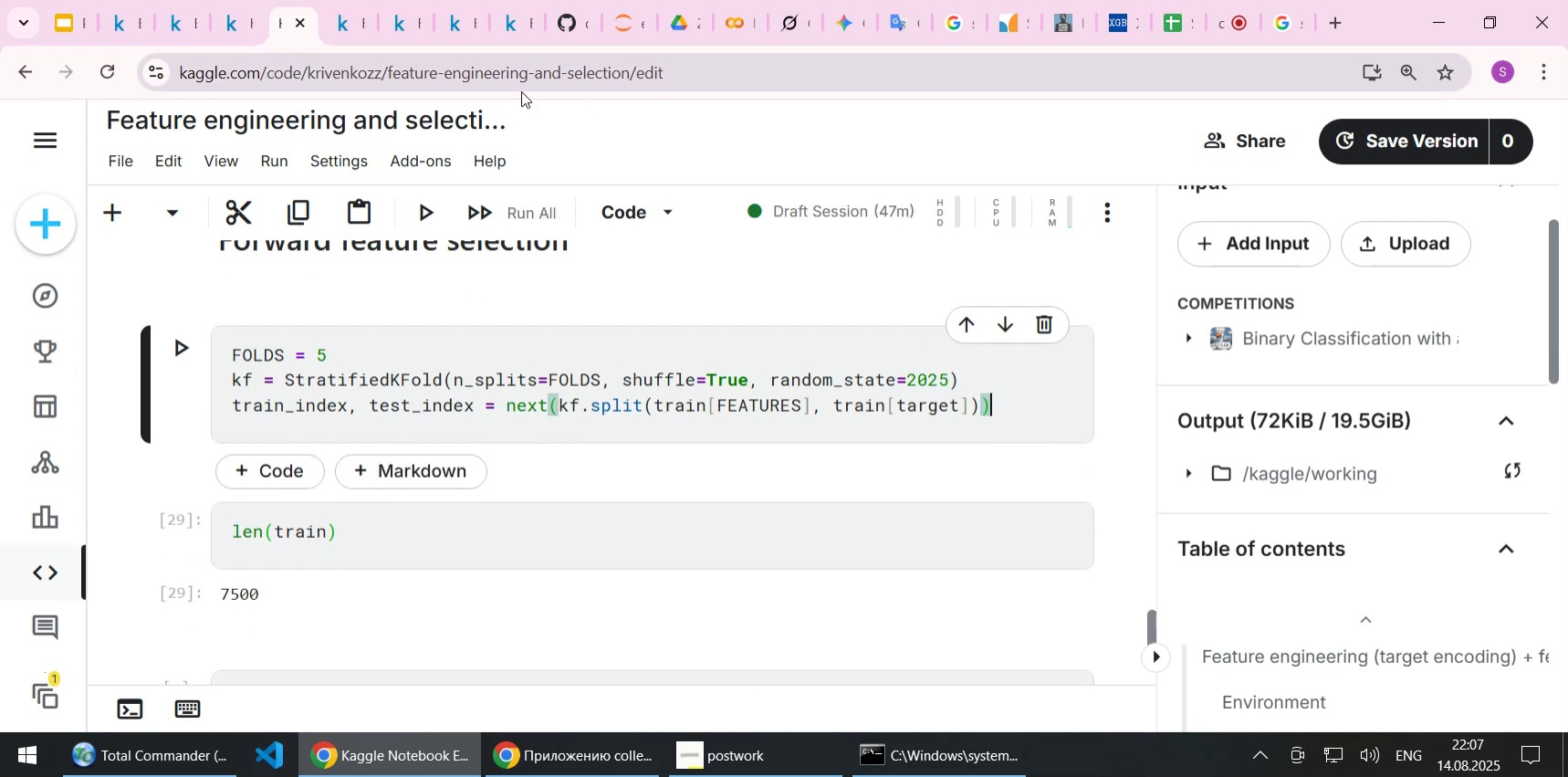 
mouse_move([409, 34])
 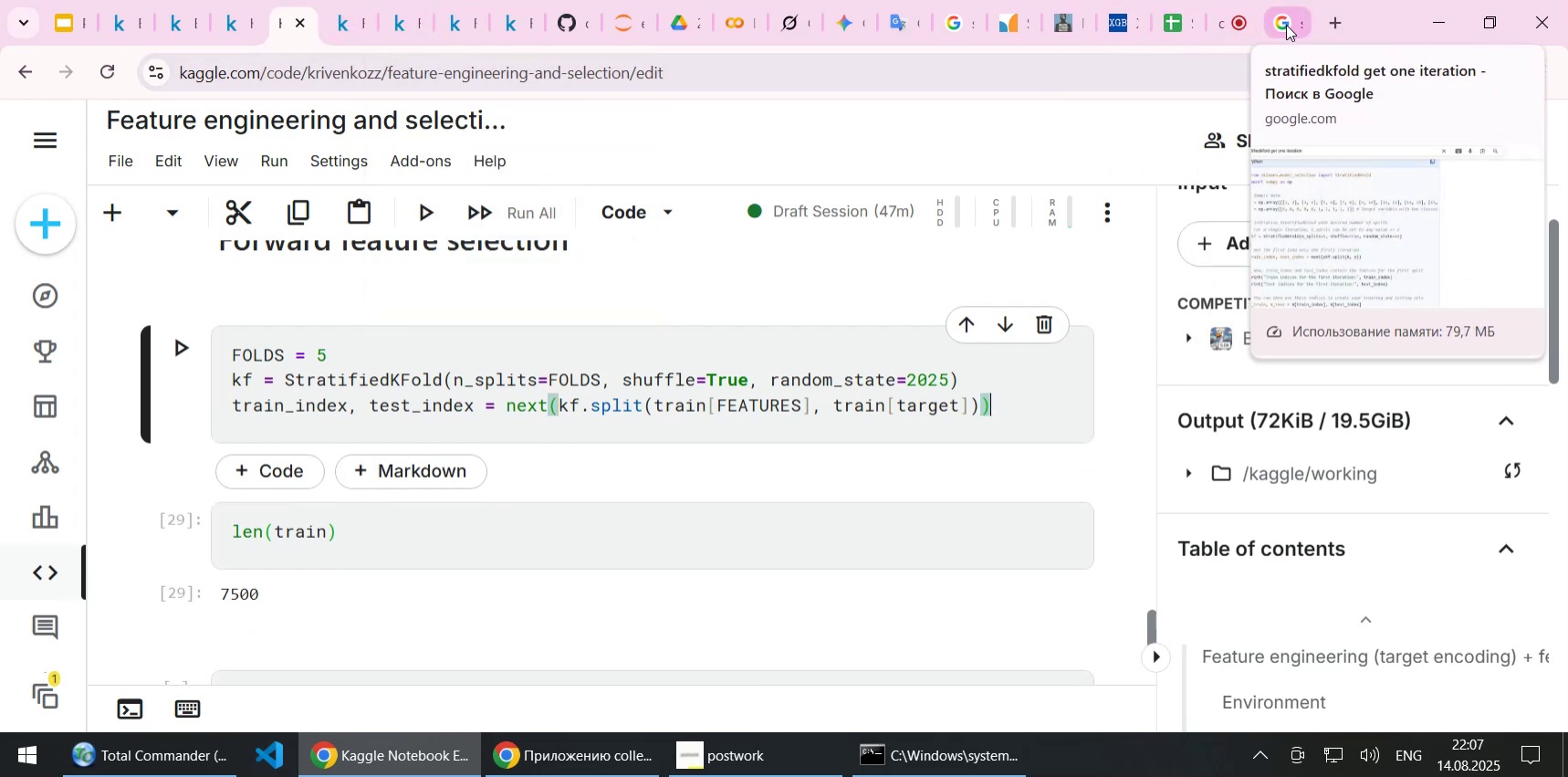 
double_click([1294, 26])
 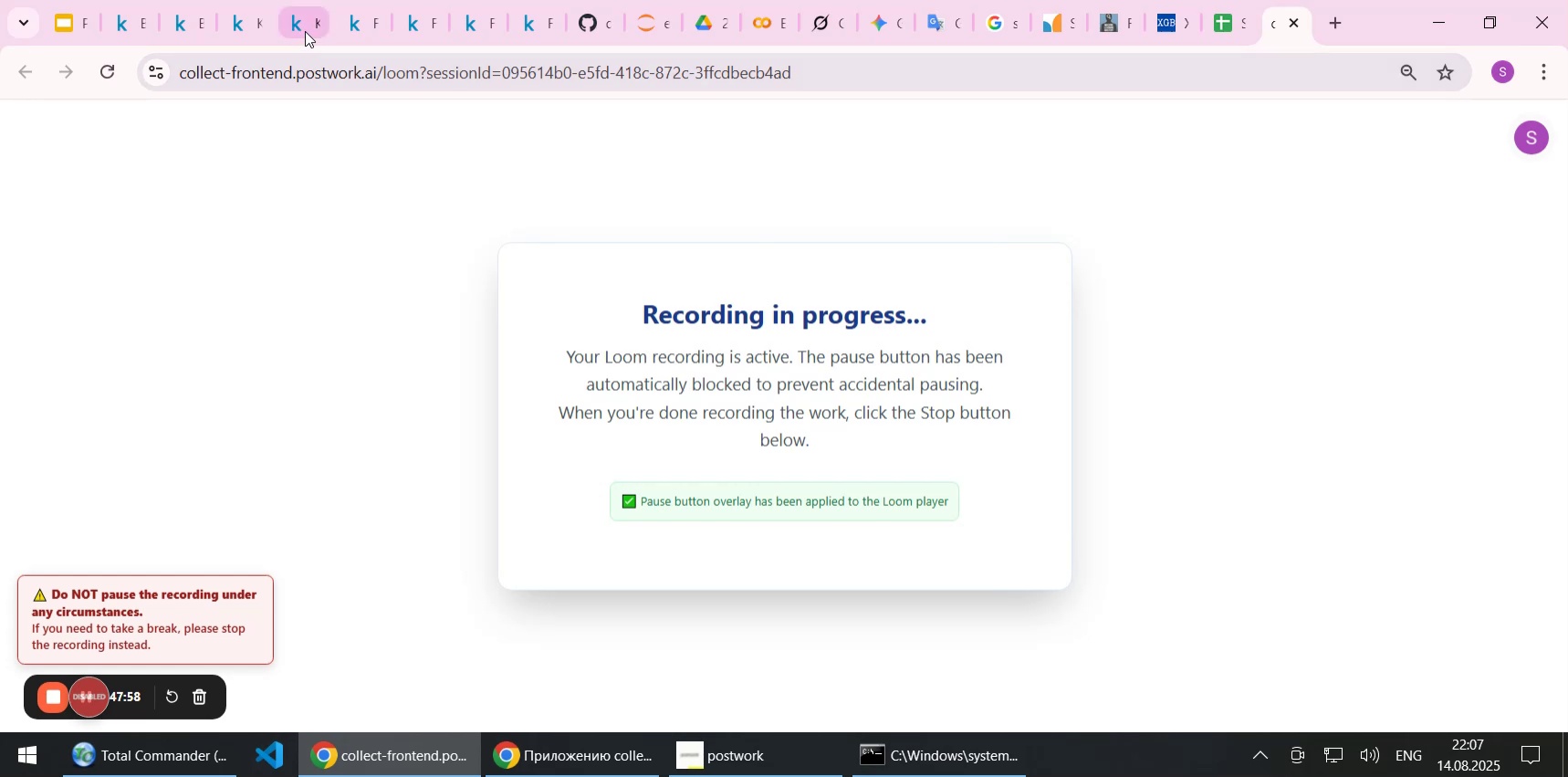 
left_click([304, 26])
 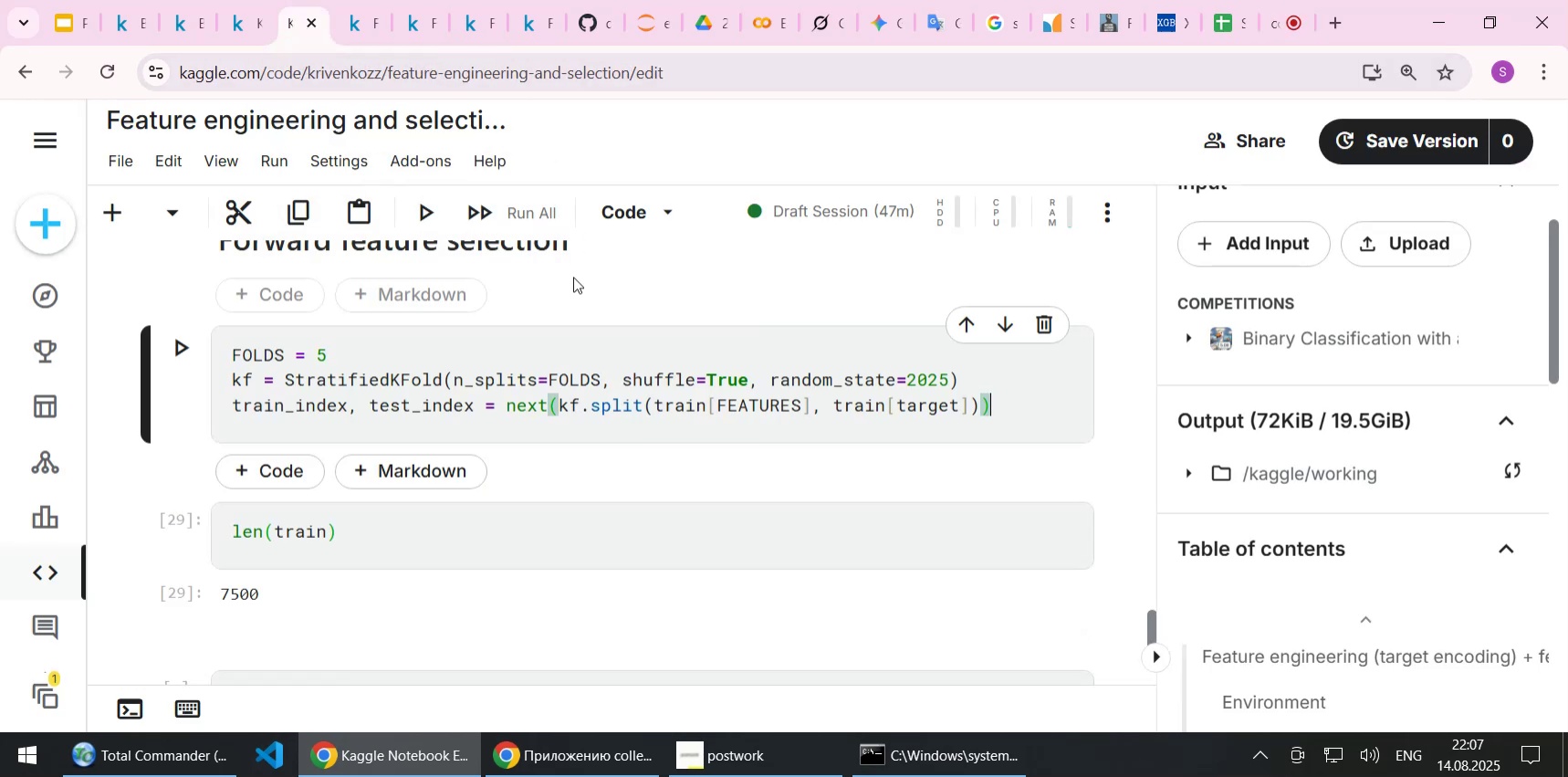 
wait(7.9)
 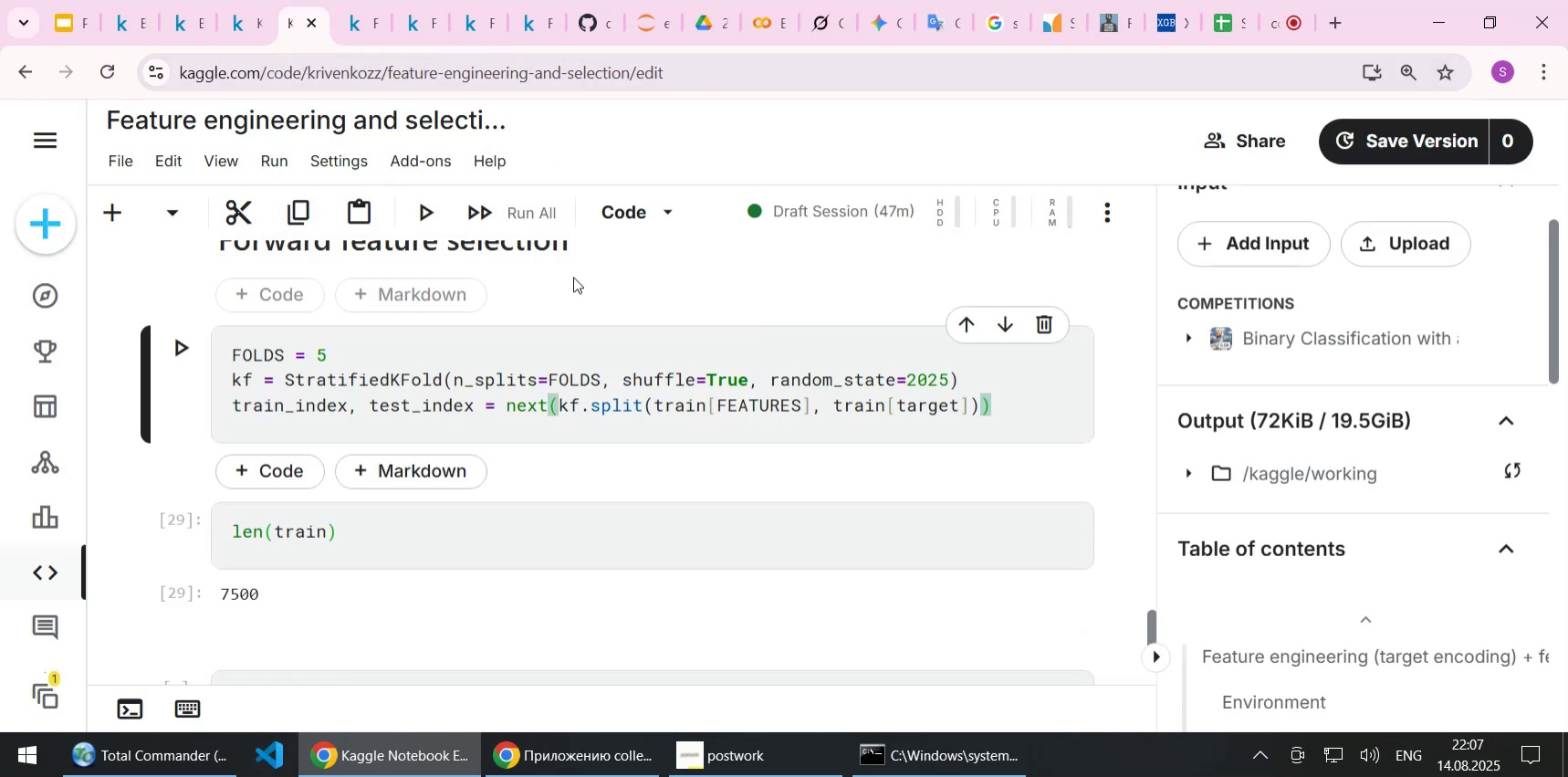 
left_click([1272, 34])
 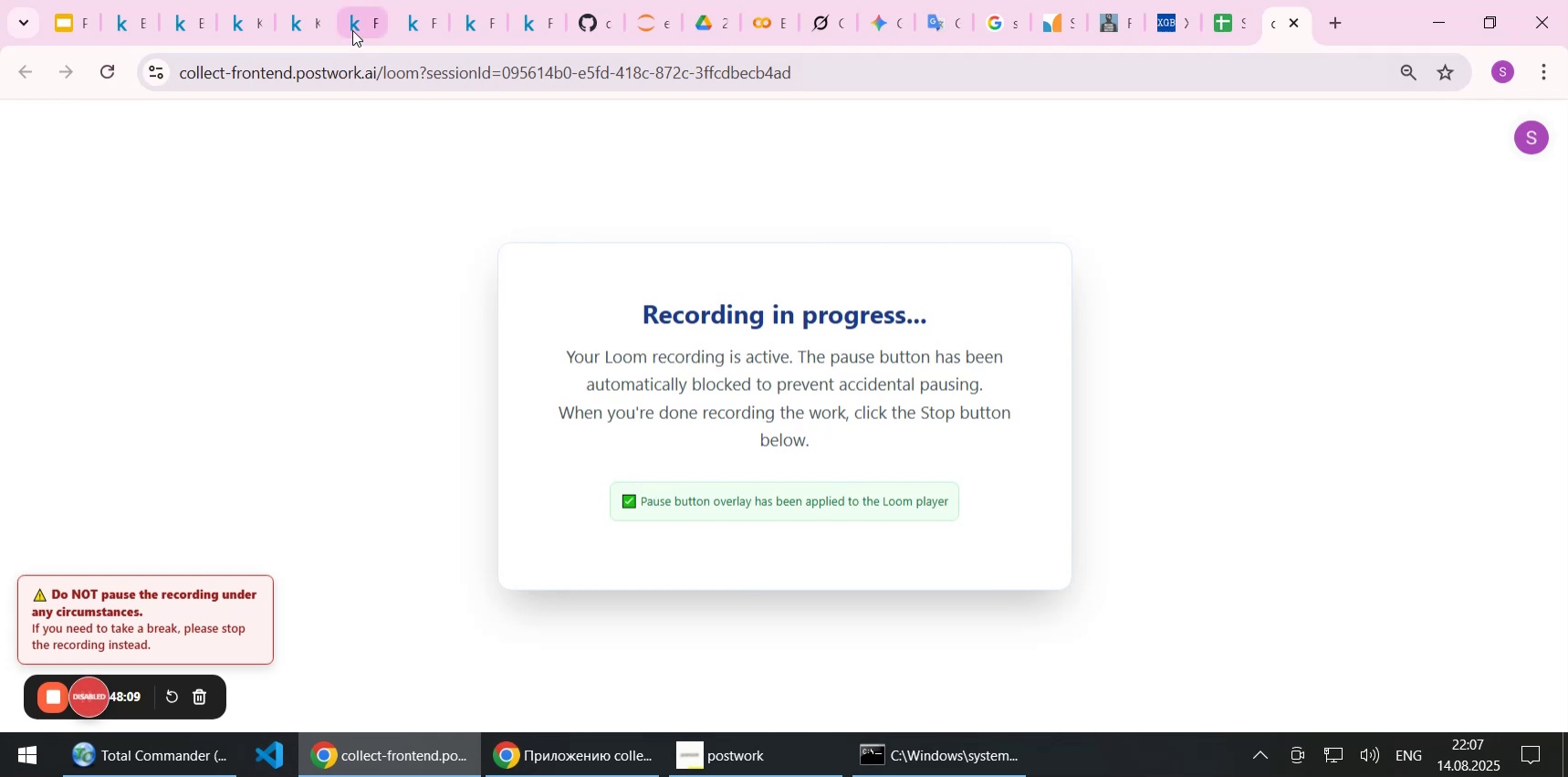 
left_click([371, 18])
 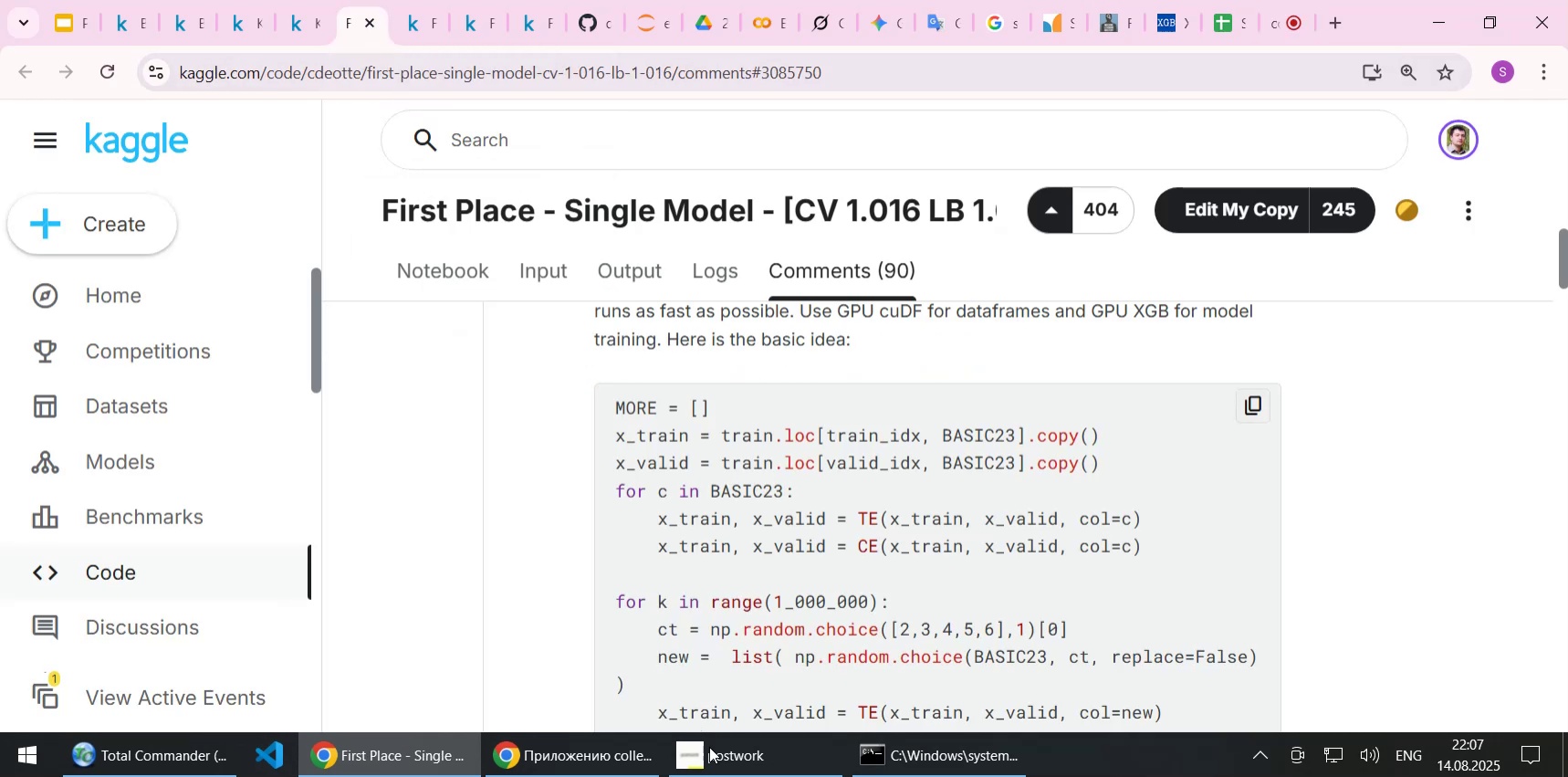 
left_click([713, 749])
 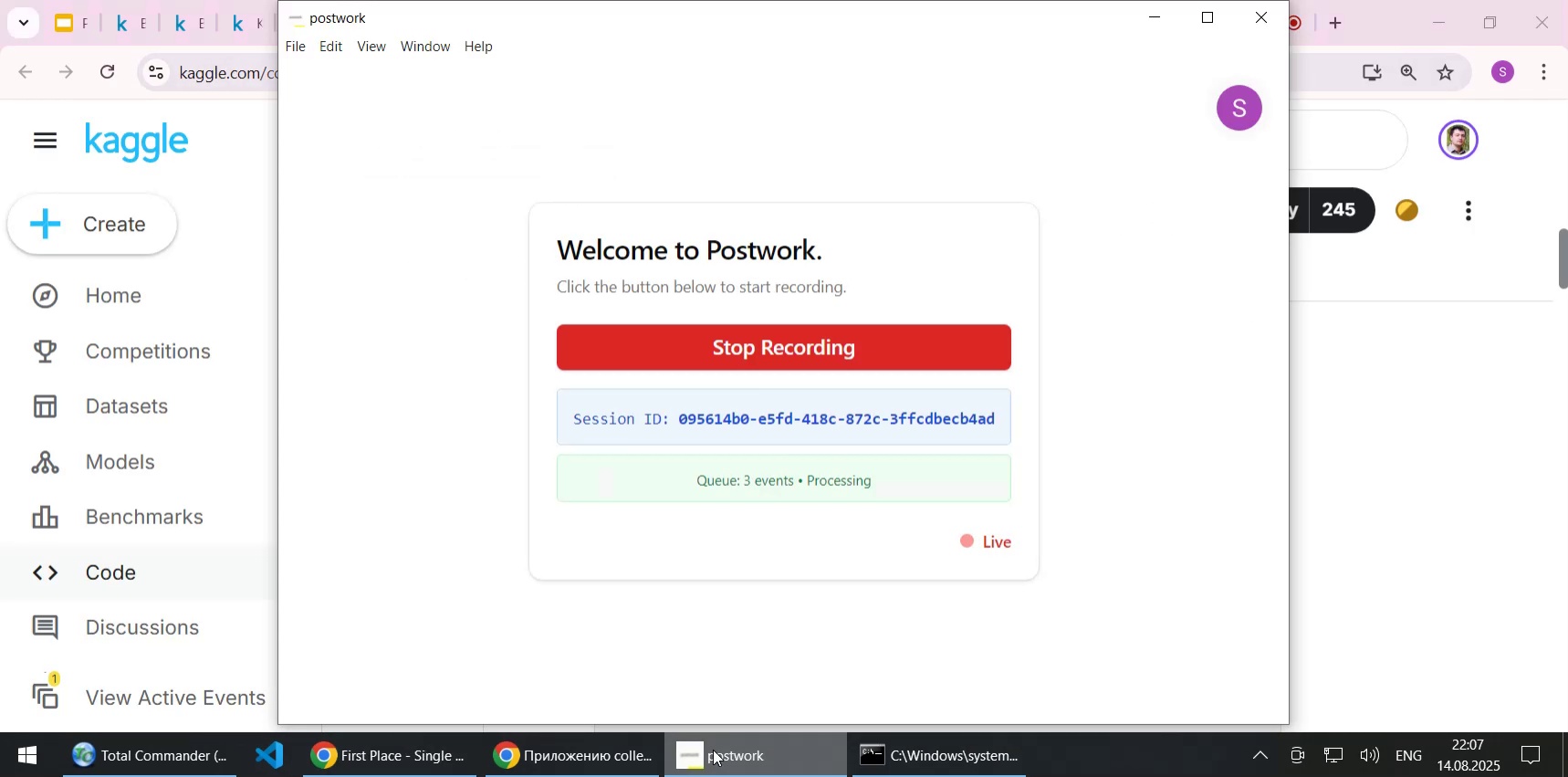 
left_click([714, 749])
 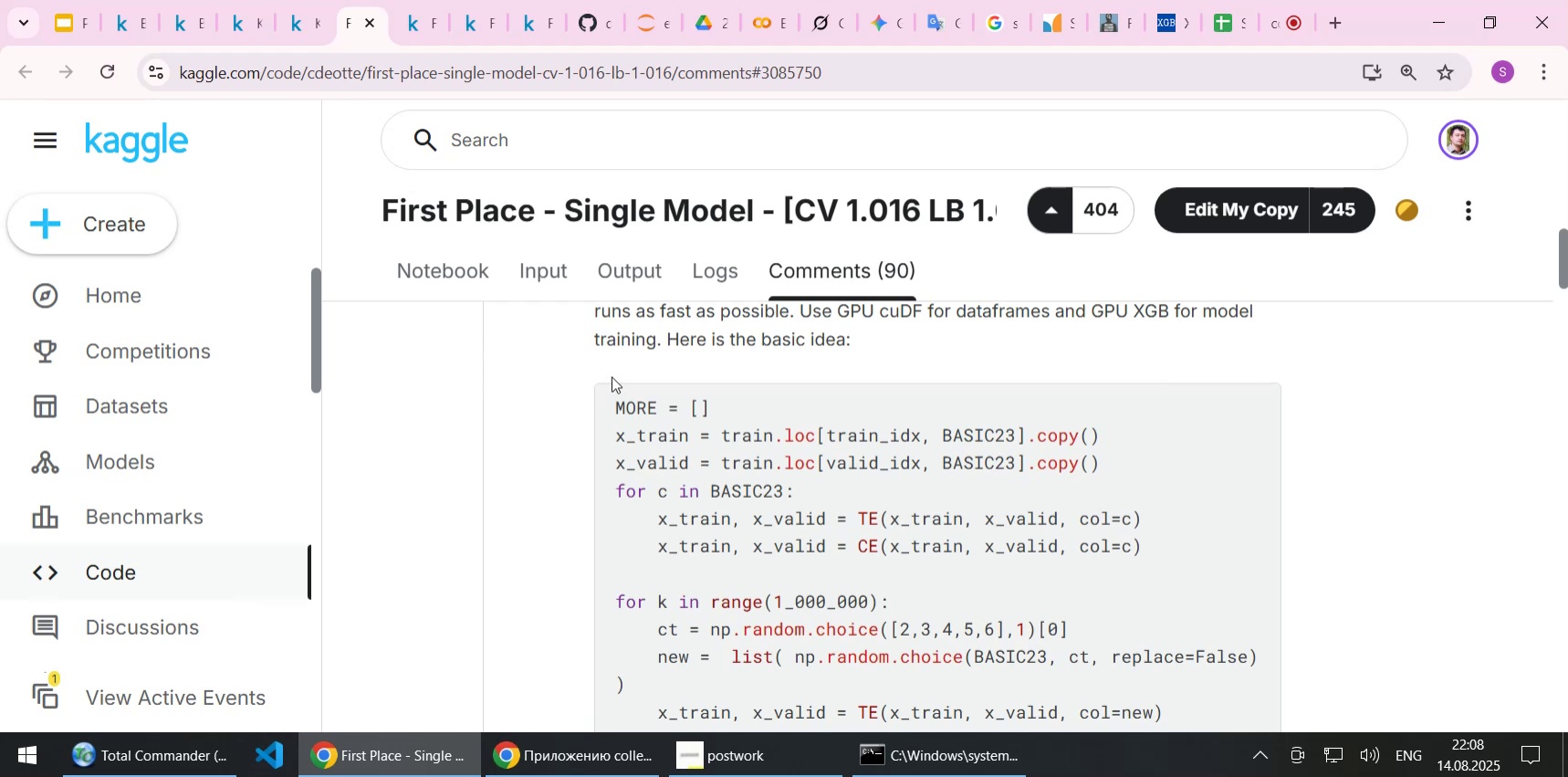 
wait(34.51)
 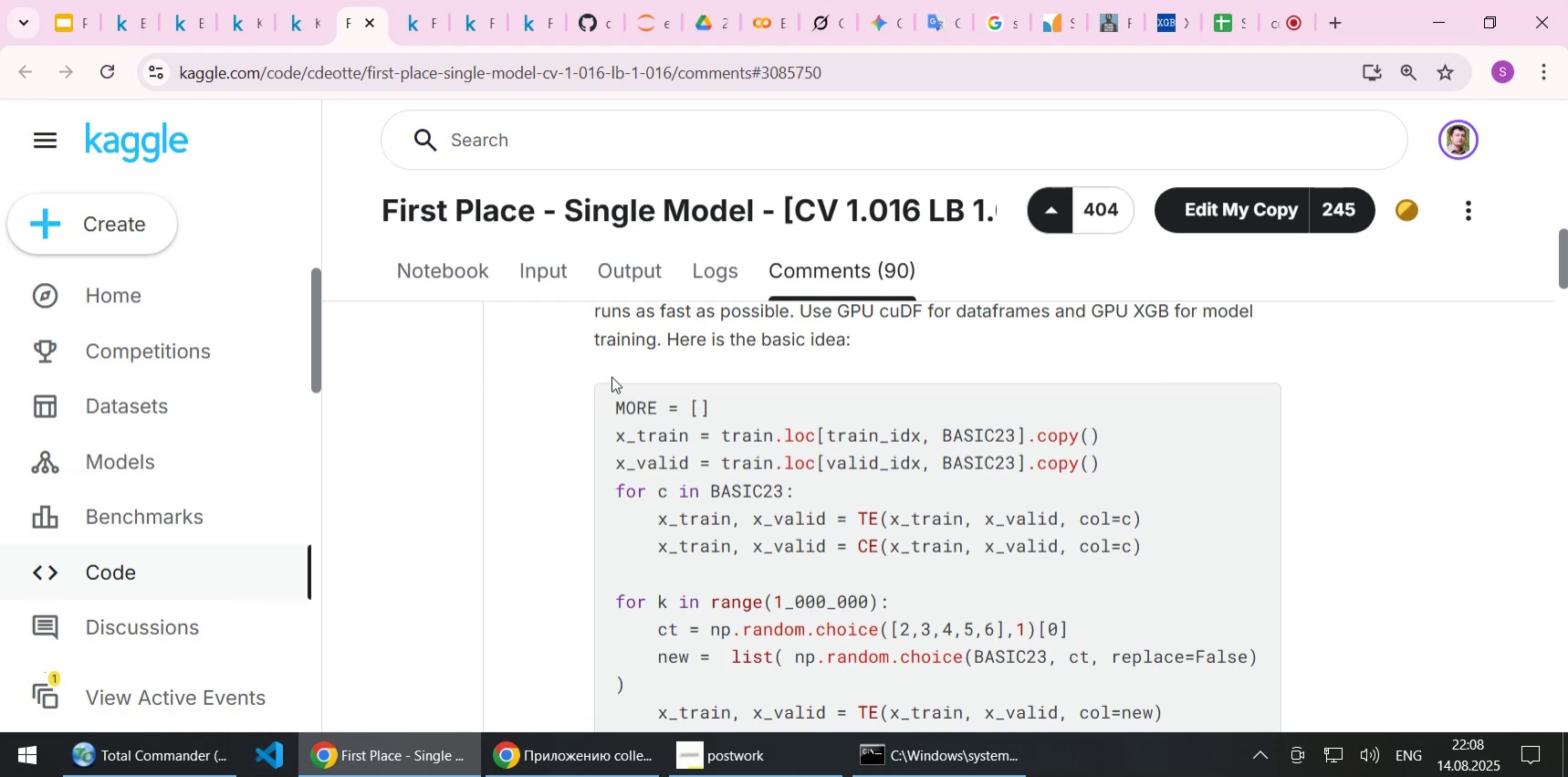 
scroll: coordinate [797, 431], scroll_direction: down, amount: 1.0
 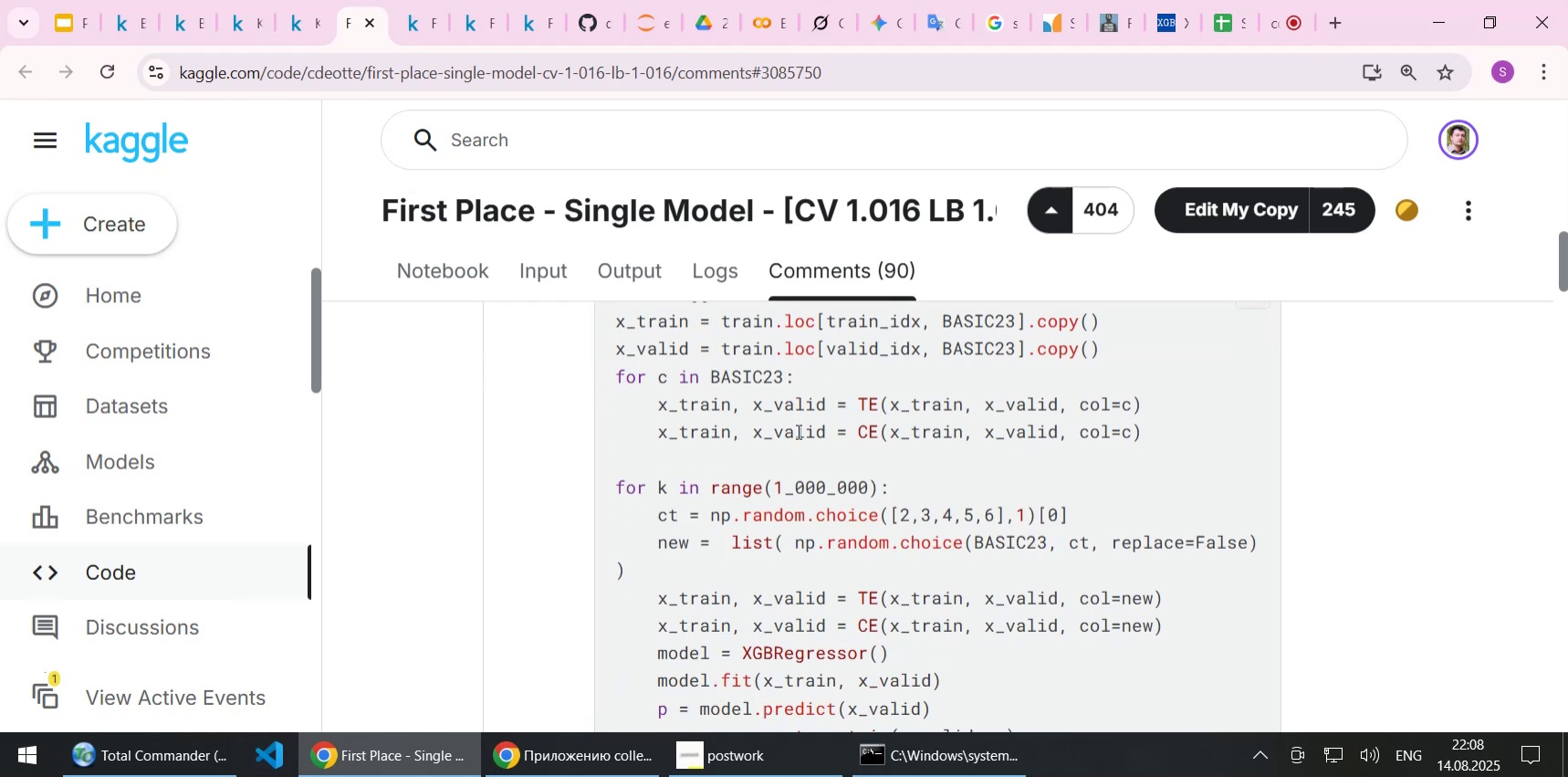 
scroll: coordinate [797, 431], scroll_direction: up, amount: 1.0
 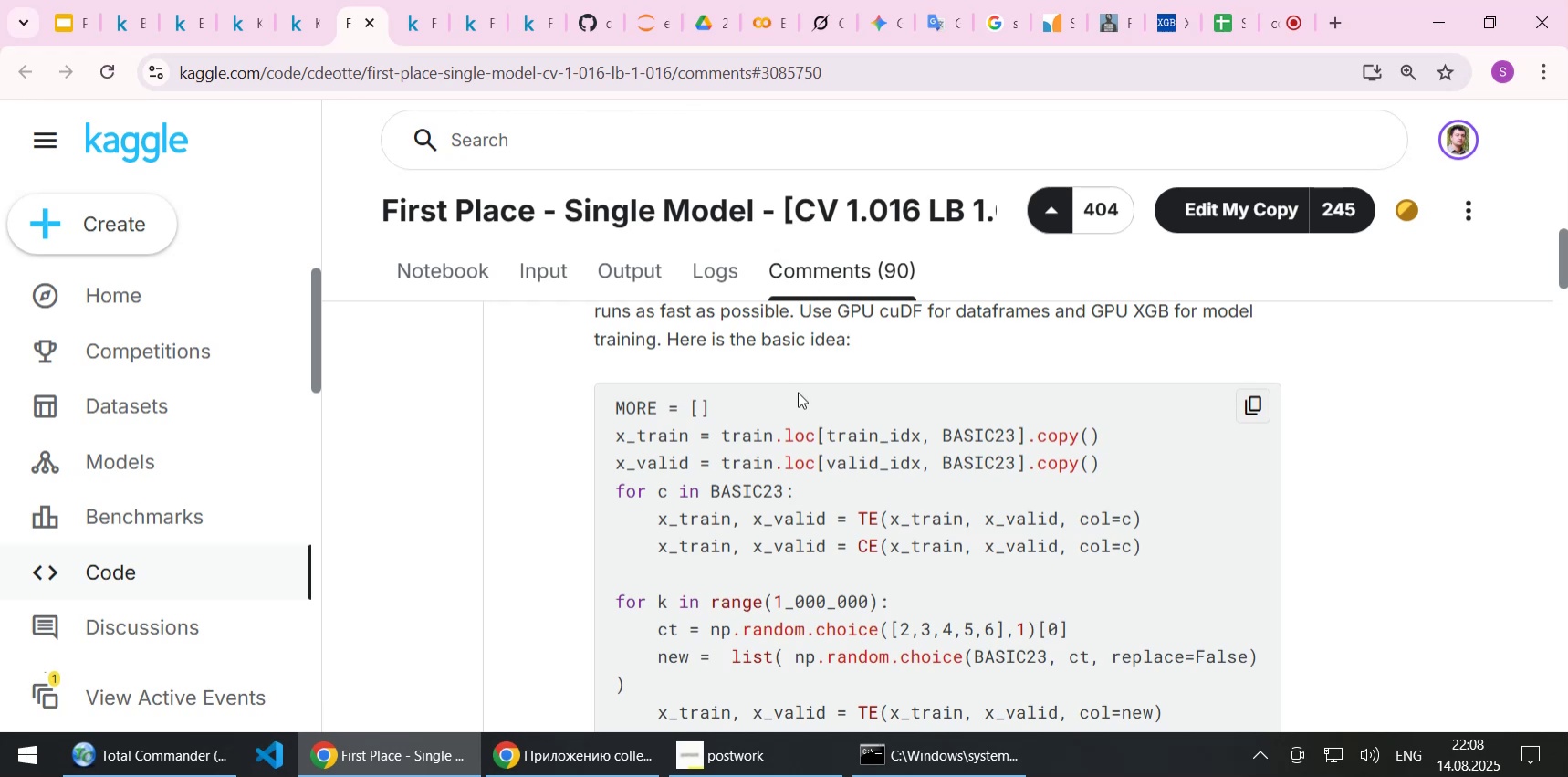 
wait(22.16)
 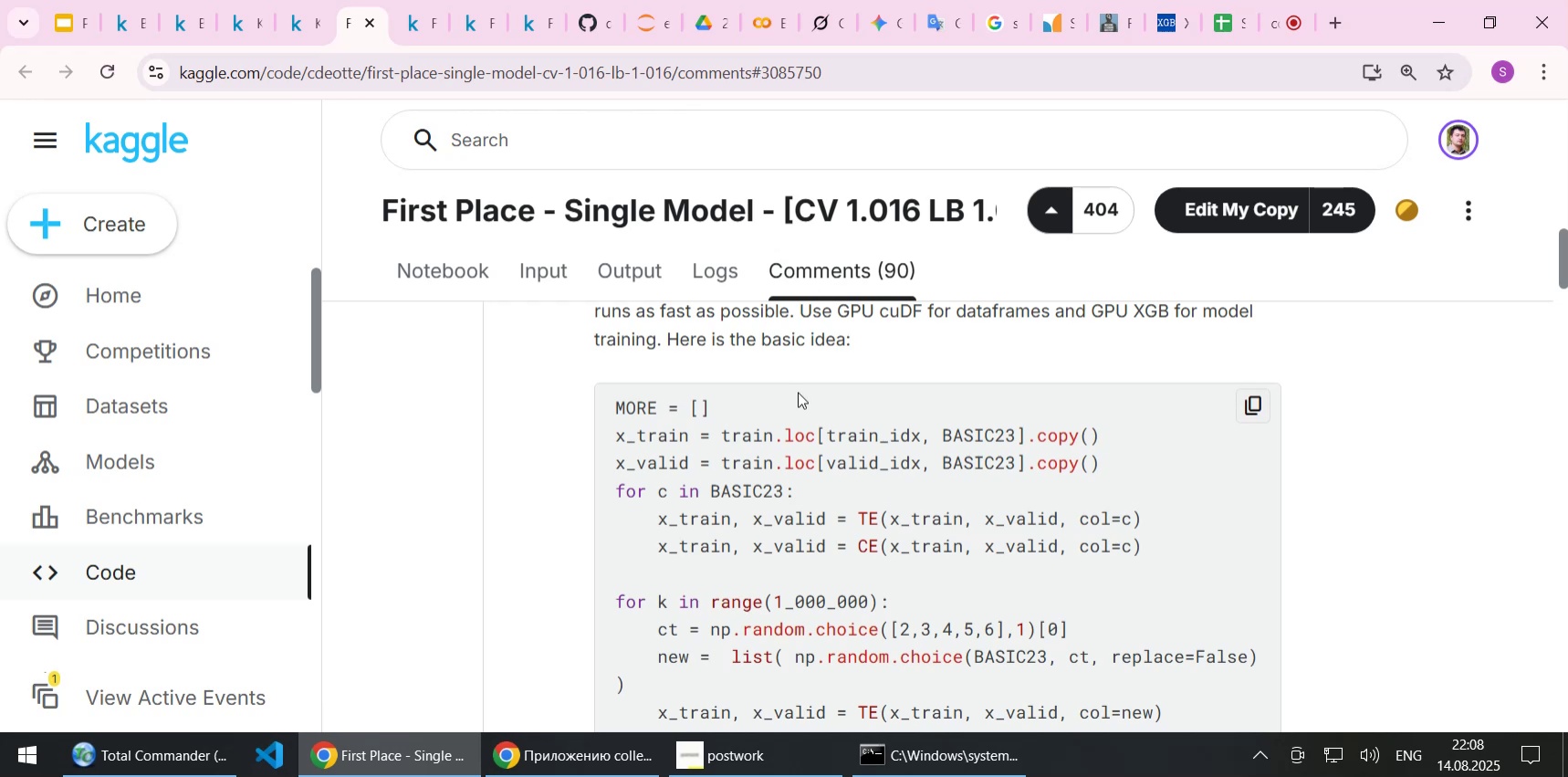 
left_click_drag(start_coordinate=[613, 435], to_coordinate=[1099, 467])
 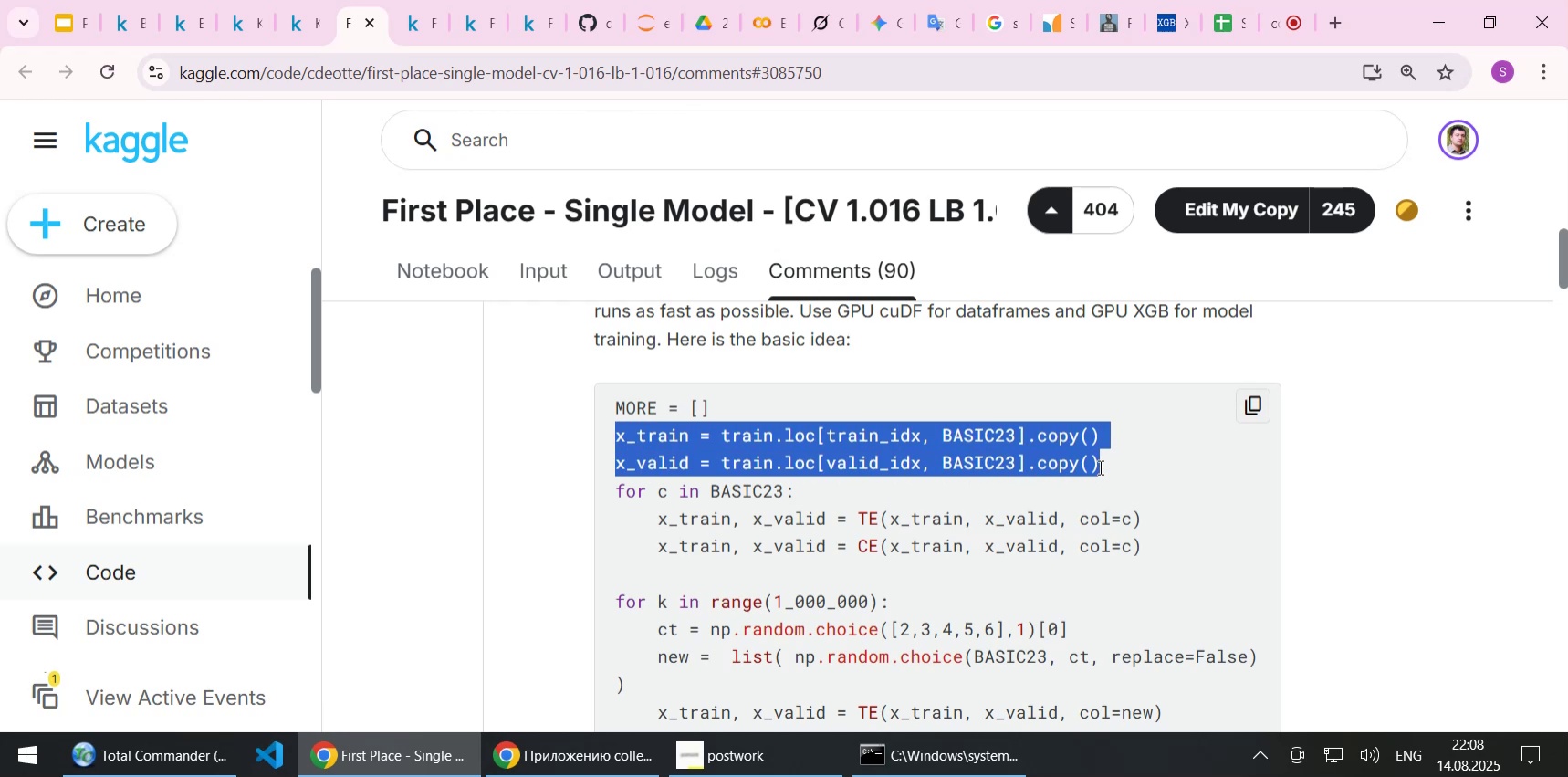 
key(Control+C)
 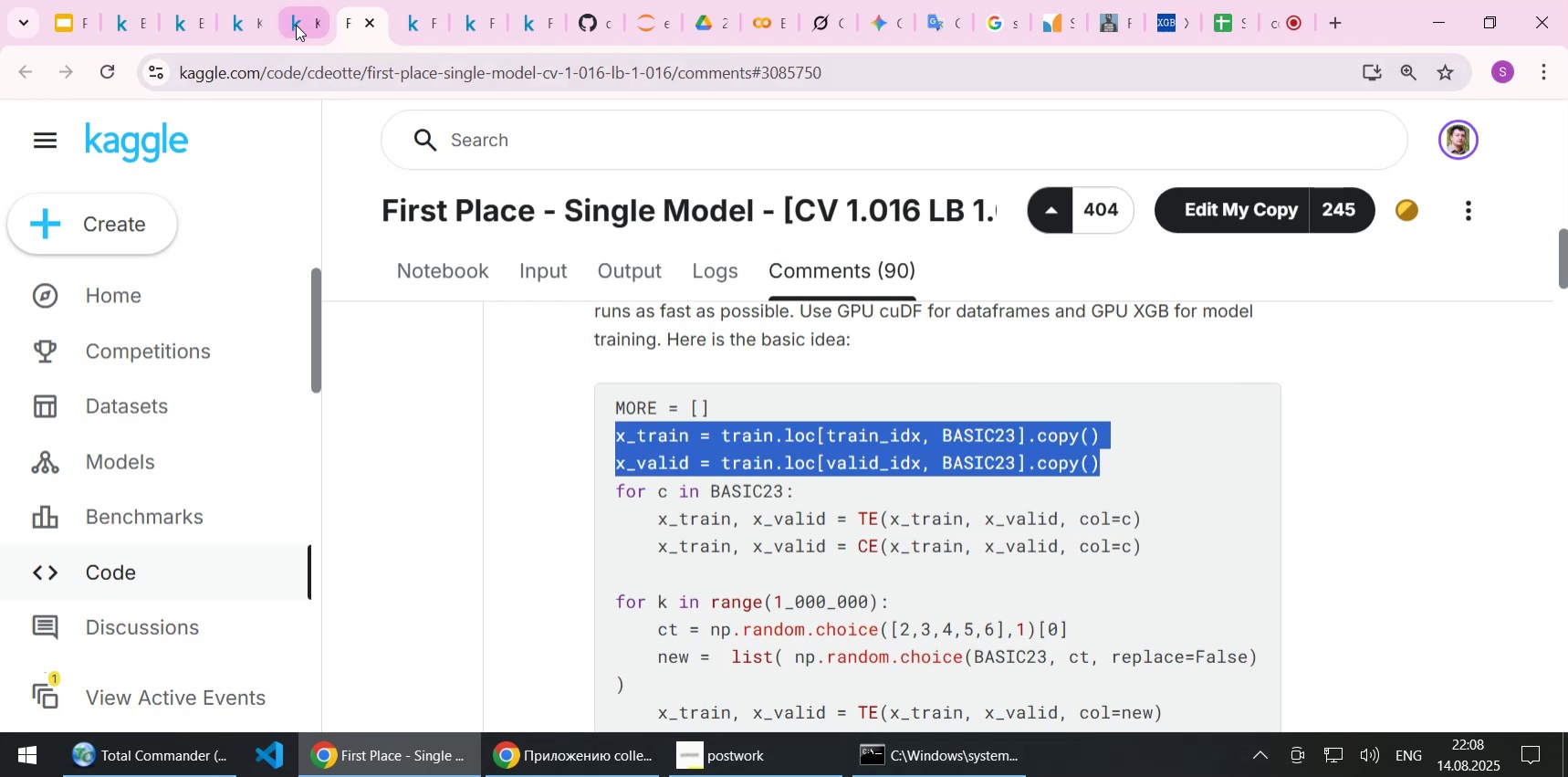 
left_click([300, 19])
 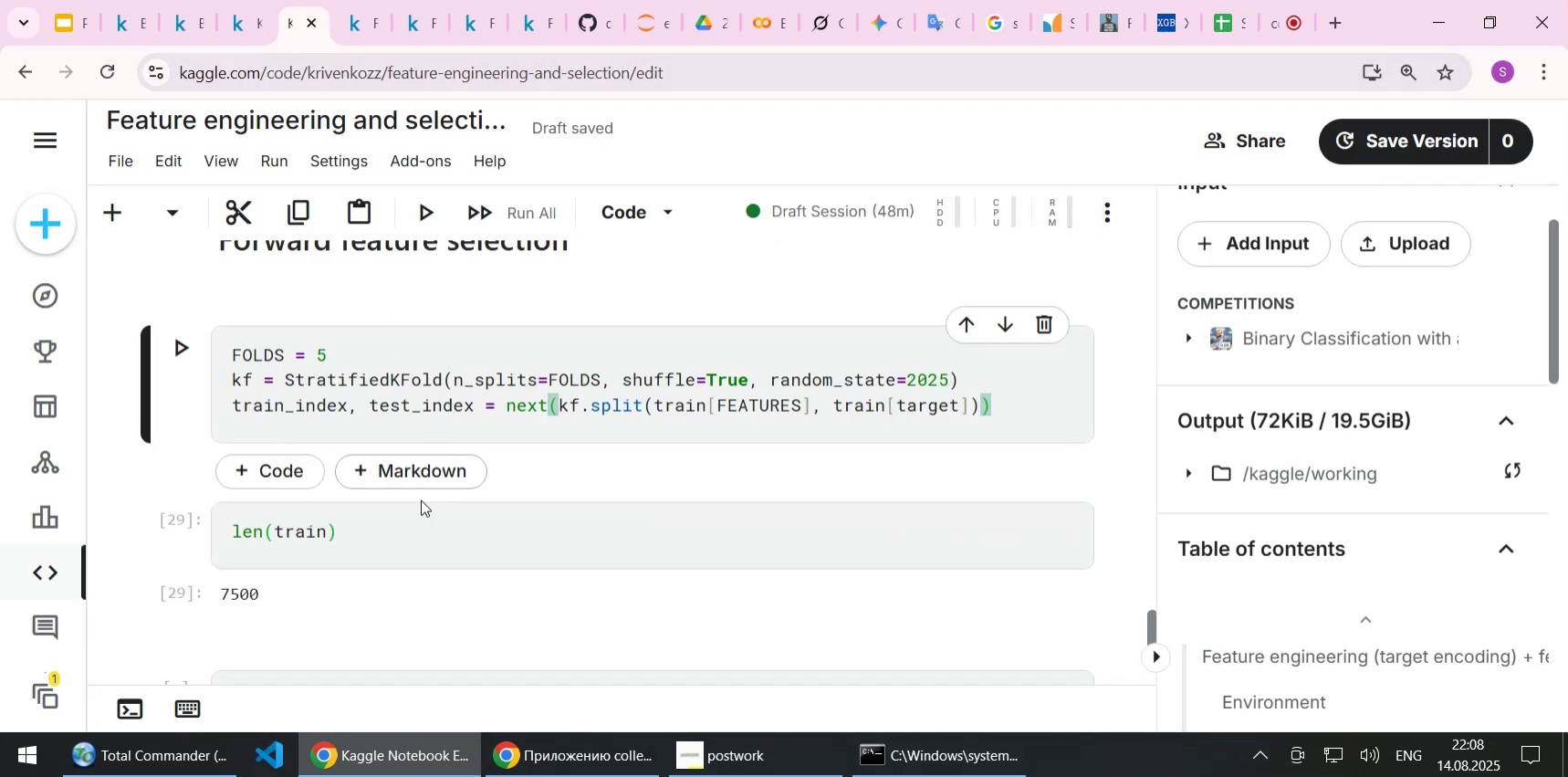 
left_click_drag(start_coordinate=[397, 525], to_coordinate=[207, 523])
 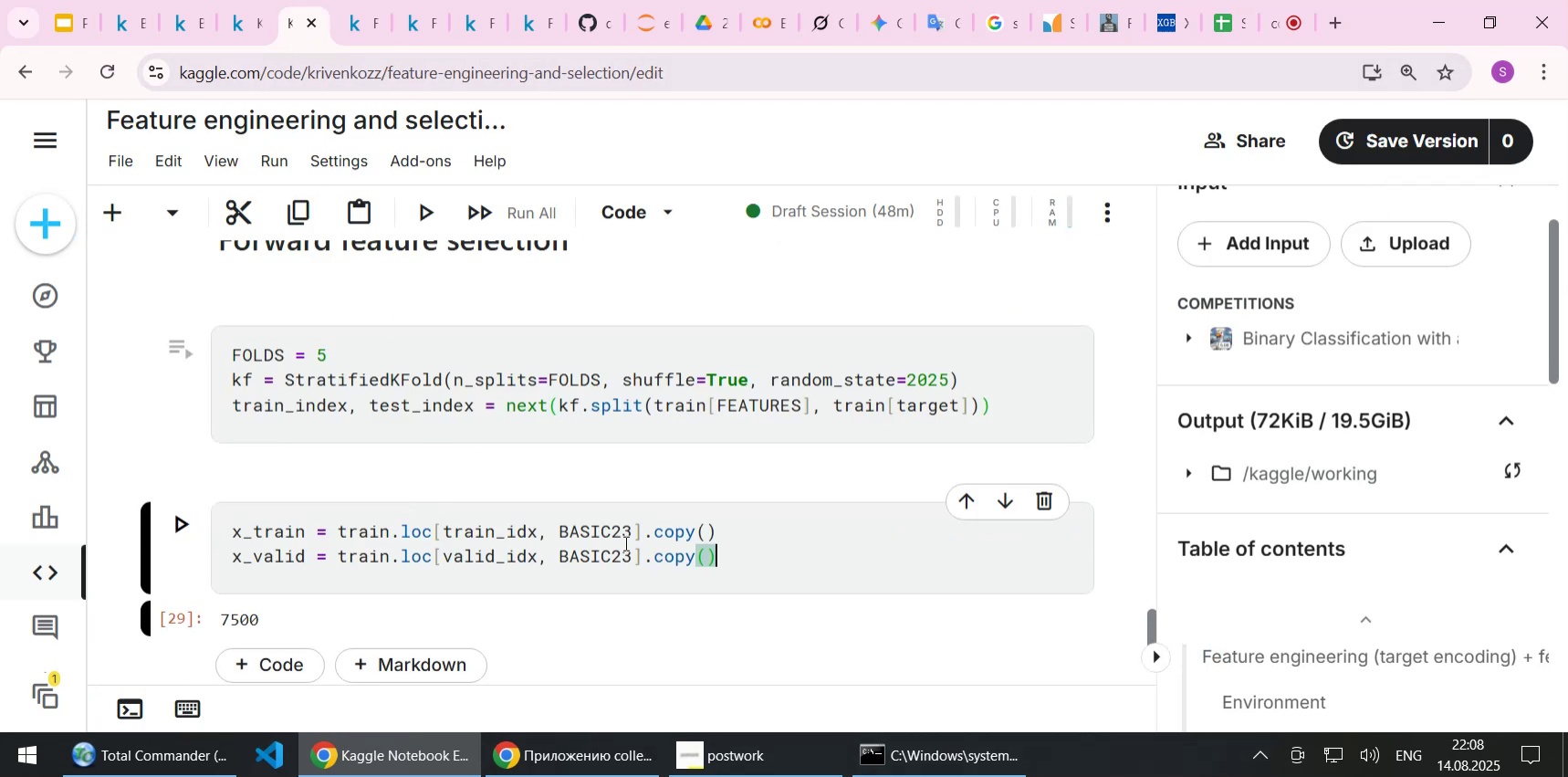 
key(Control+ControlLeft)
 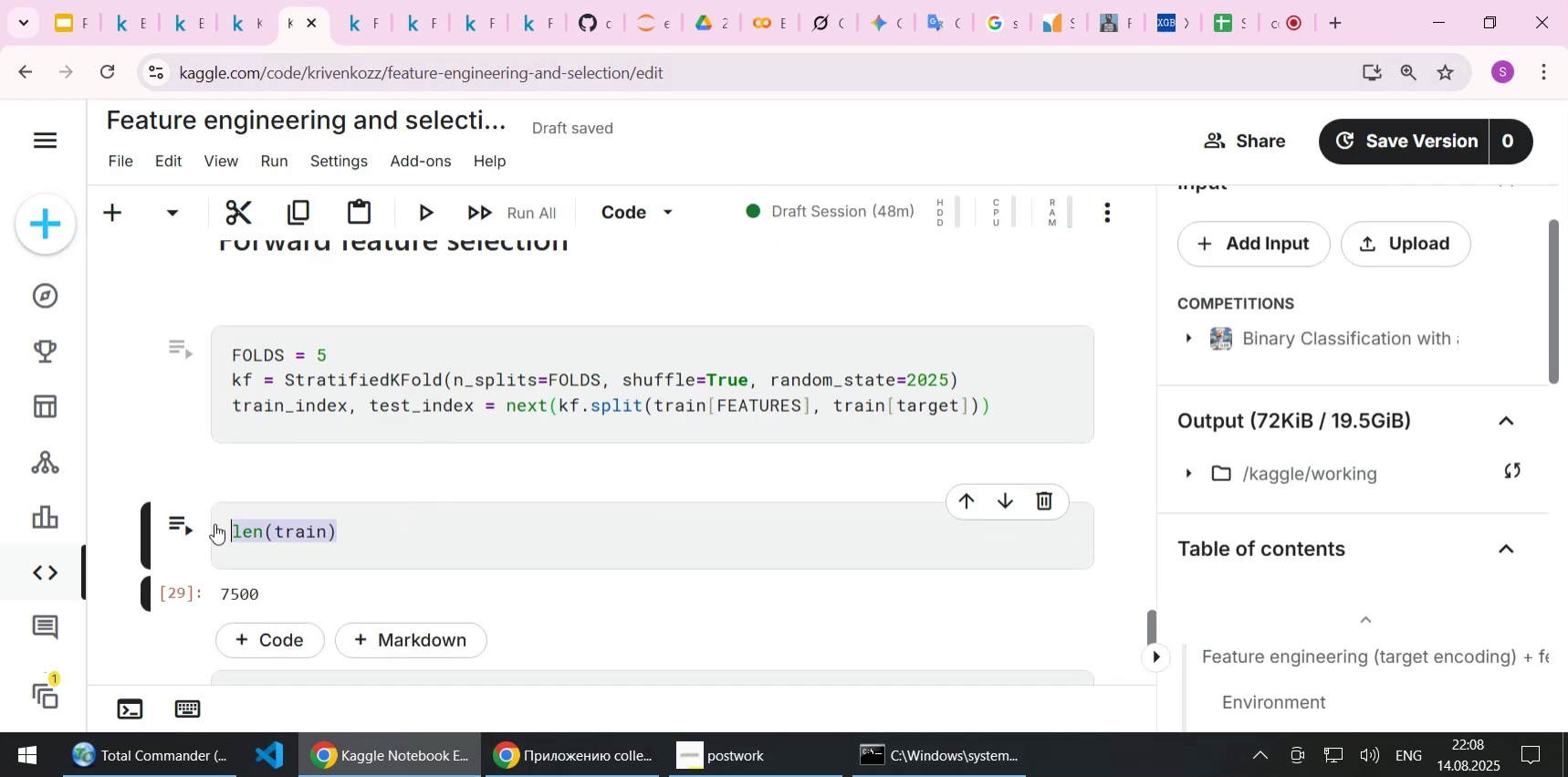 
key(Control+V)
 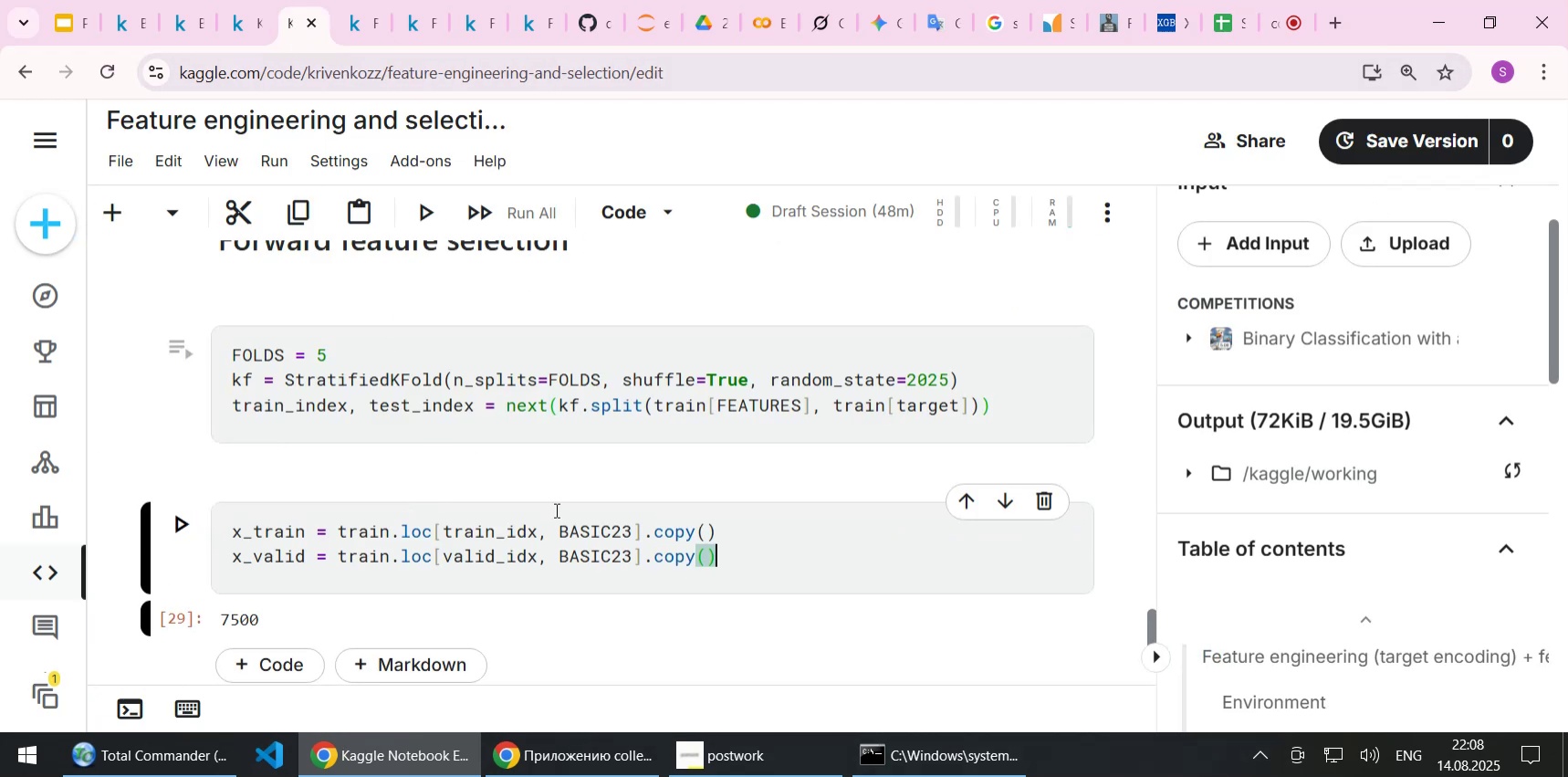 
scroll: coordinate [551, 498], scroll_direction: up, amount: 3.0
 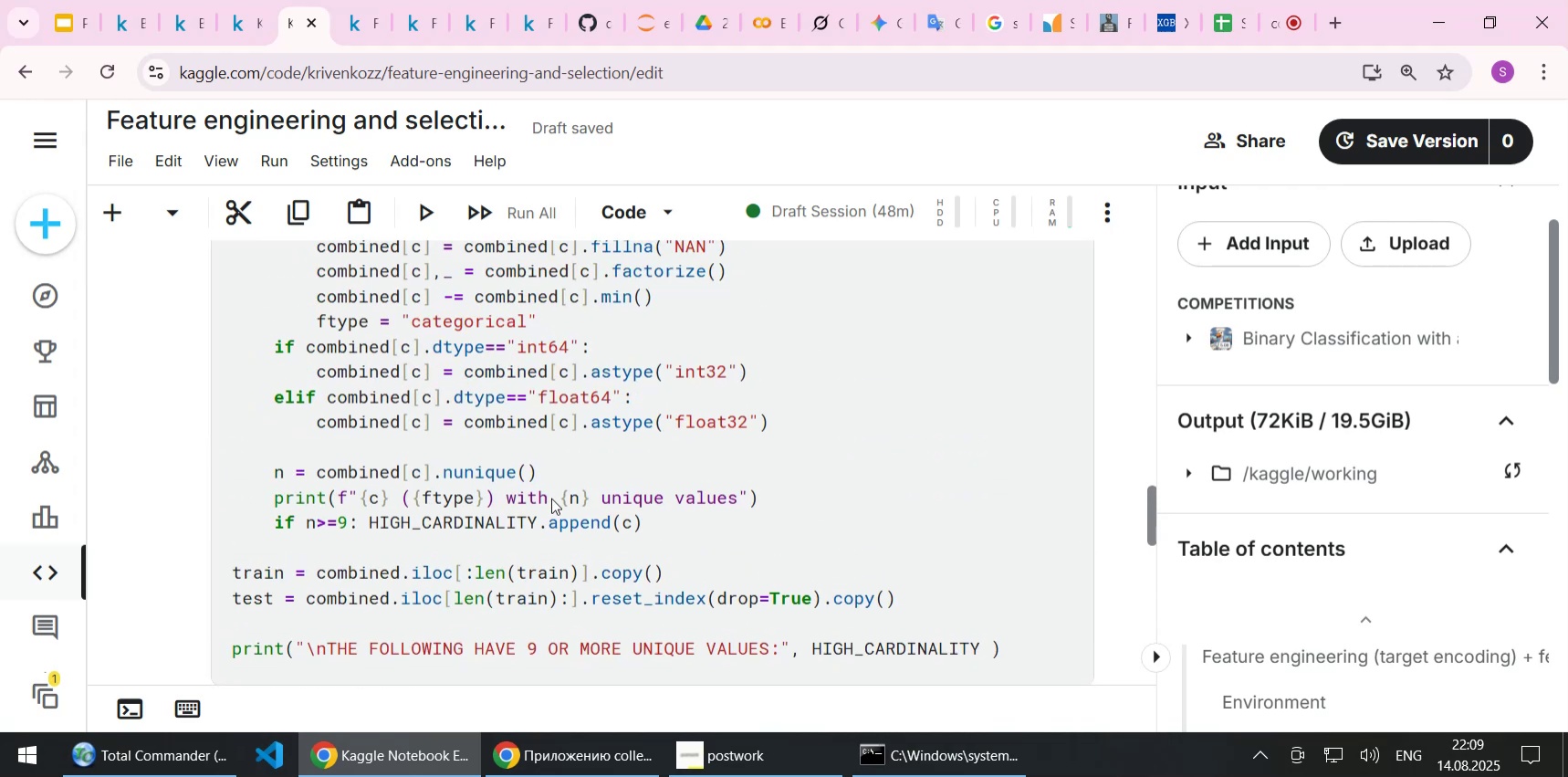 
scroll: coordinate [609, 600], scroll_direction: down, amount: 2.0
 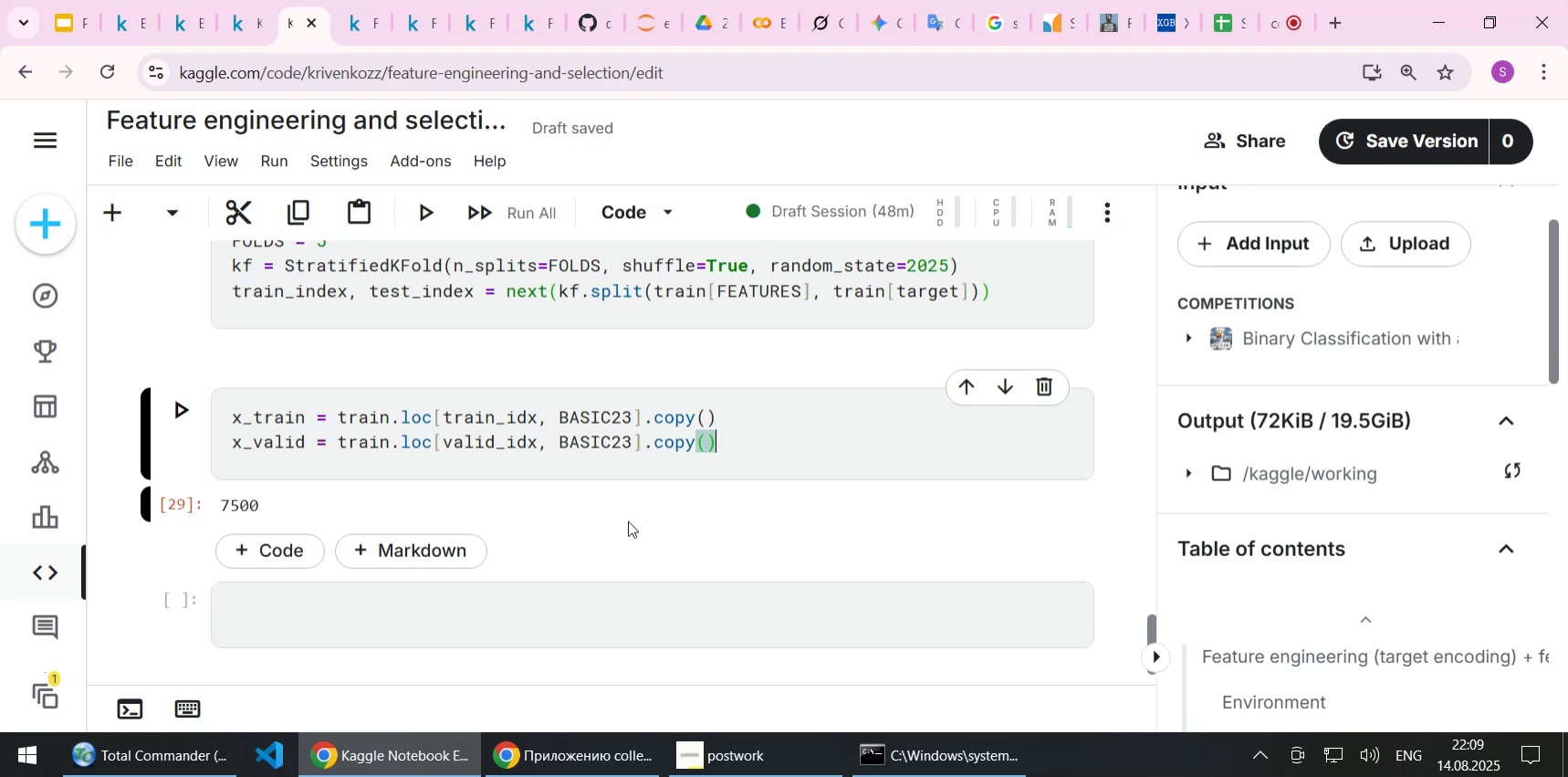 
scroll: coordinate [520, 449], scroll_direction: up, amount: 1.0
 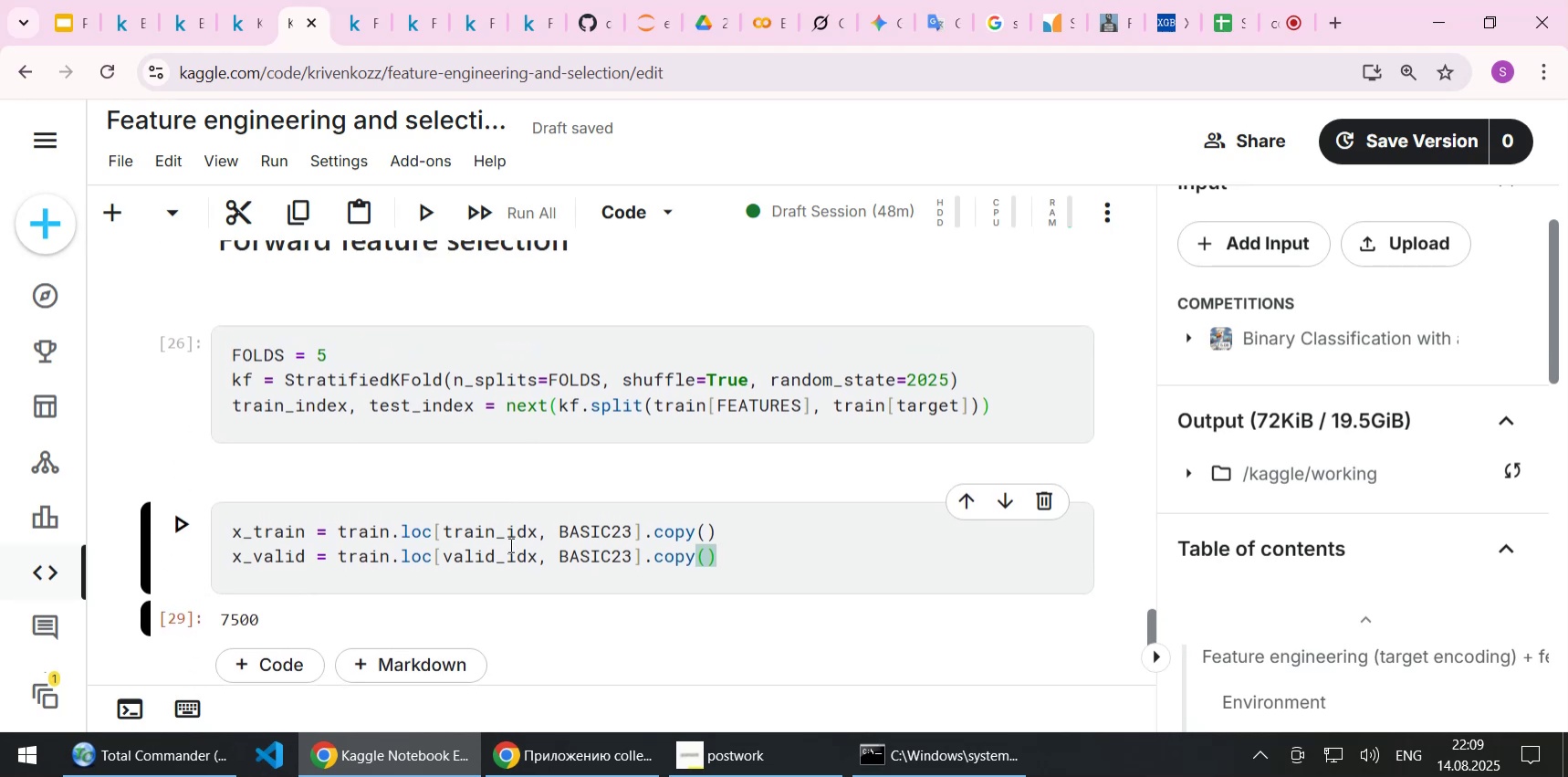 
double_click([507, 531])
 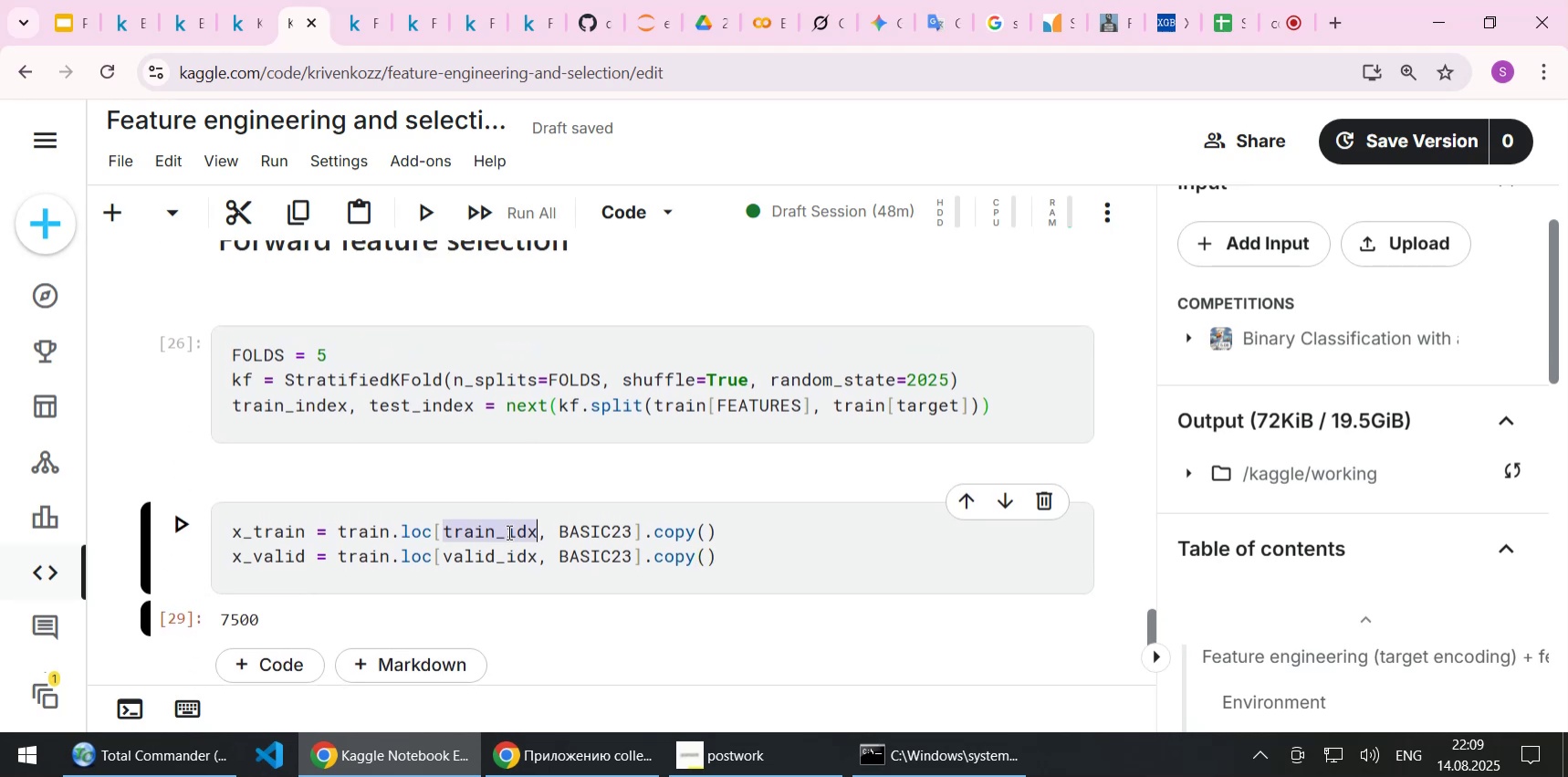 
key(Control+C)
 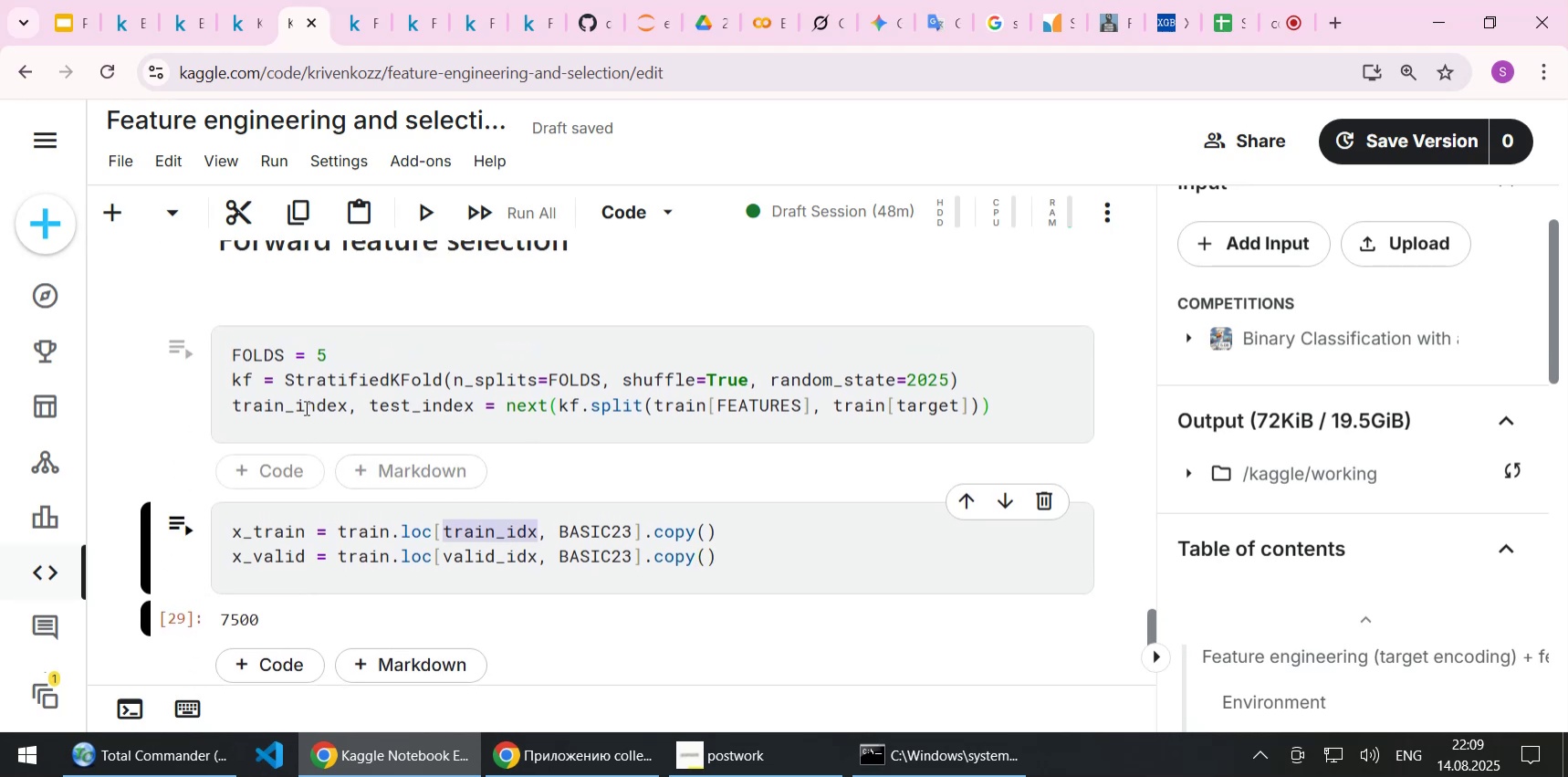 
double_click([305, 407])
 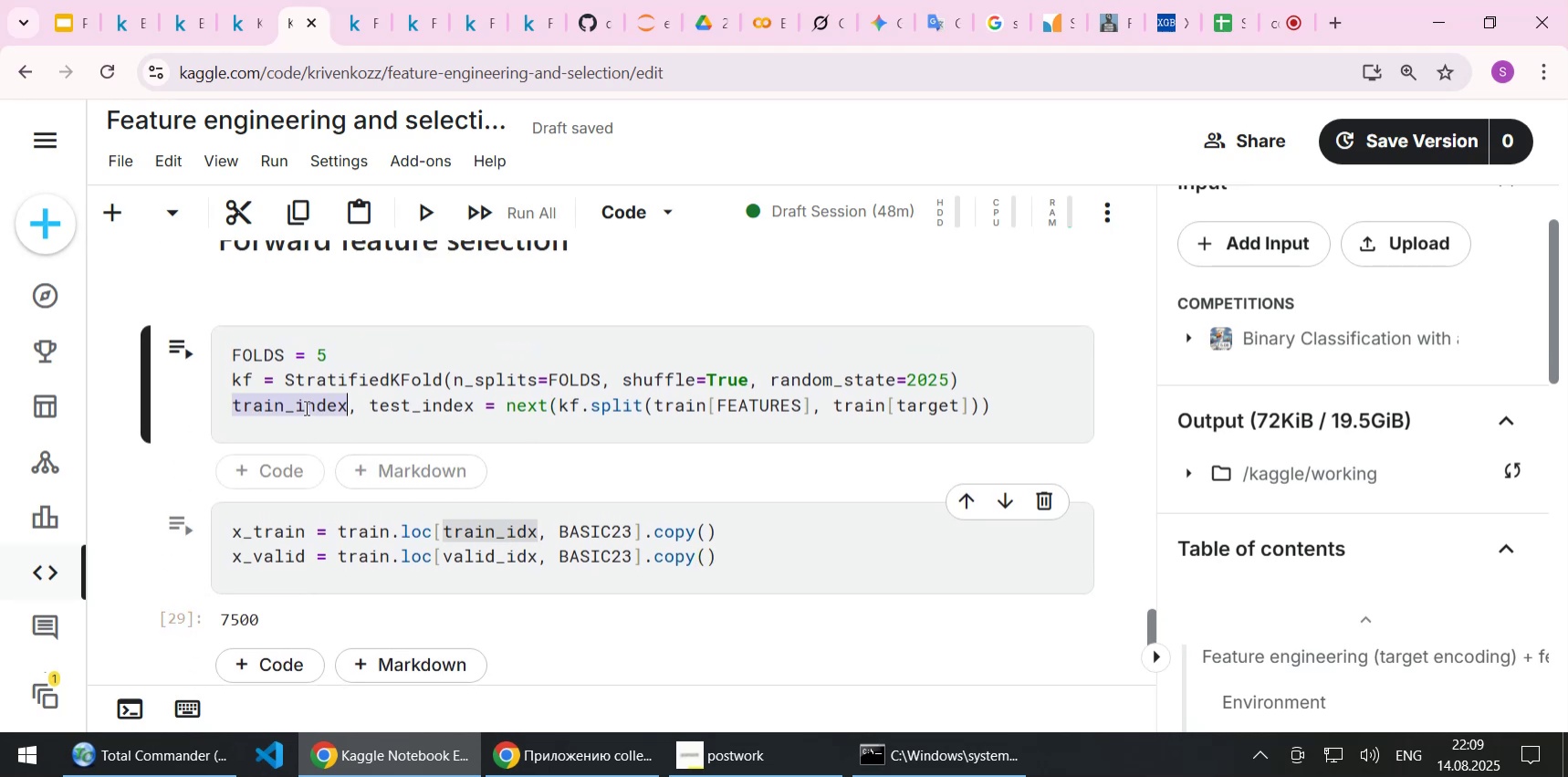 
key(Control+ControlLeft)
 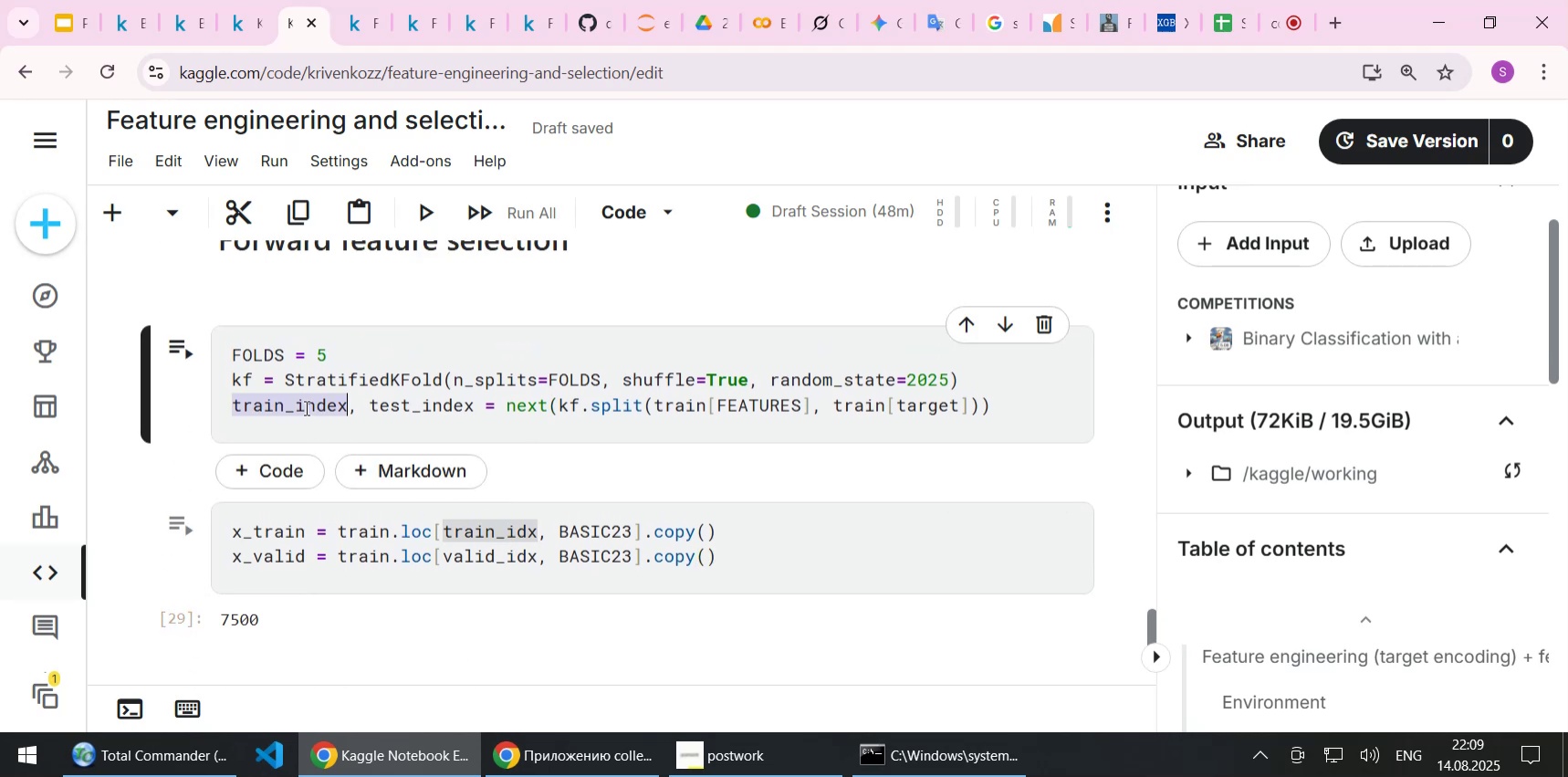 
key(Control+V)
 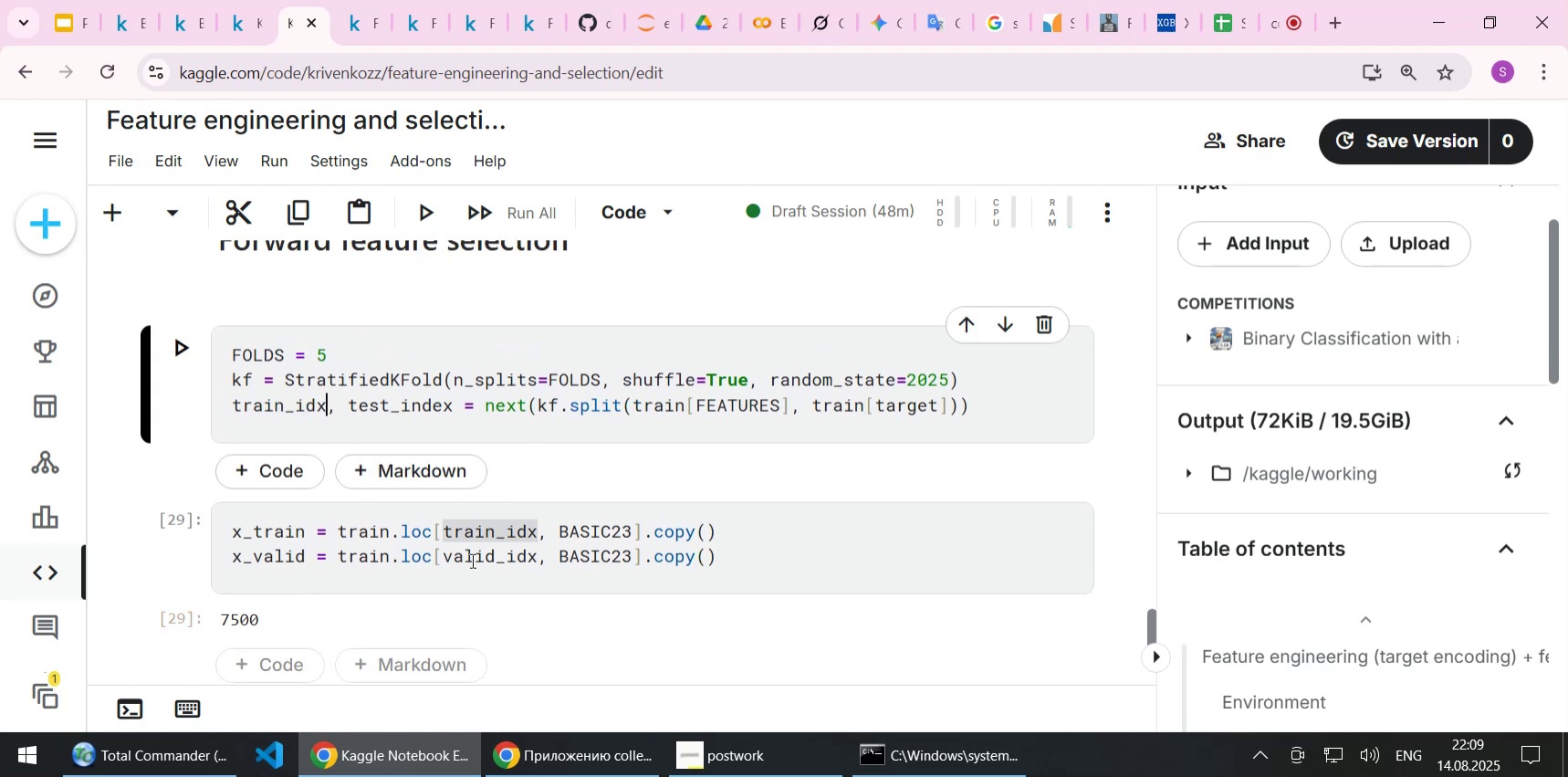 
double_click([471, 560])
 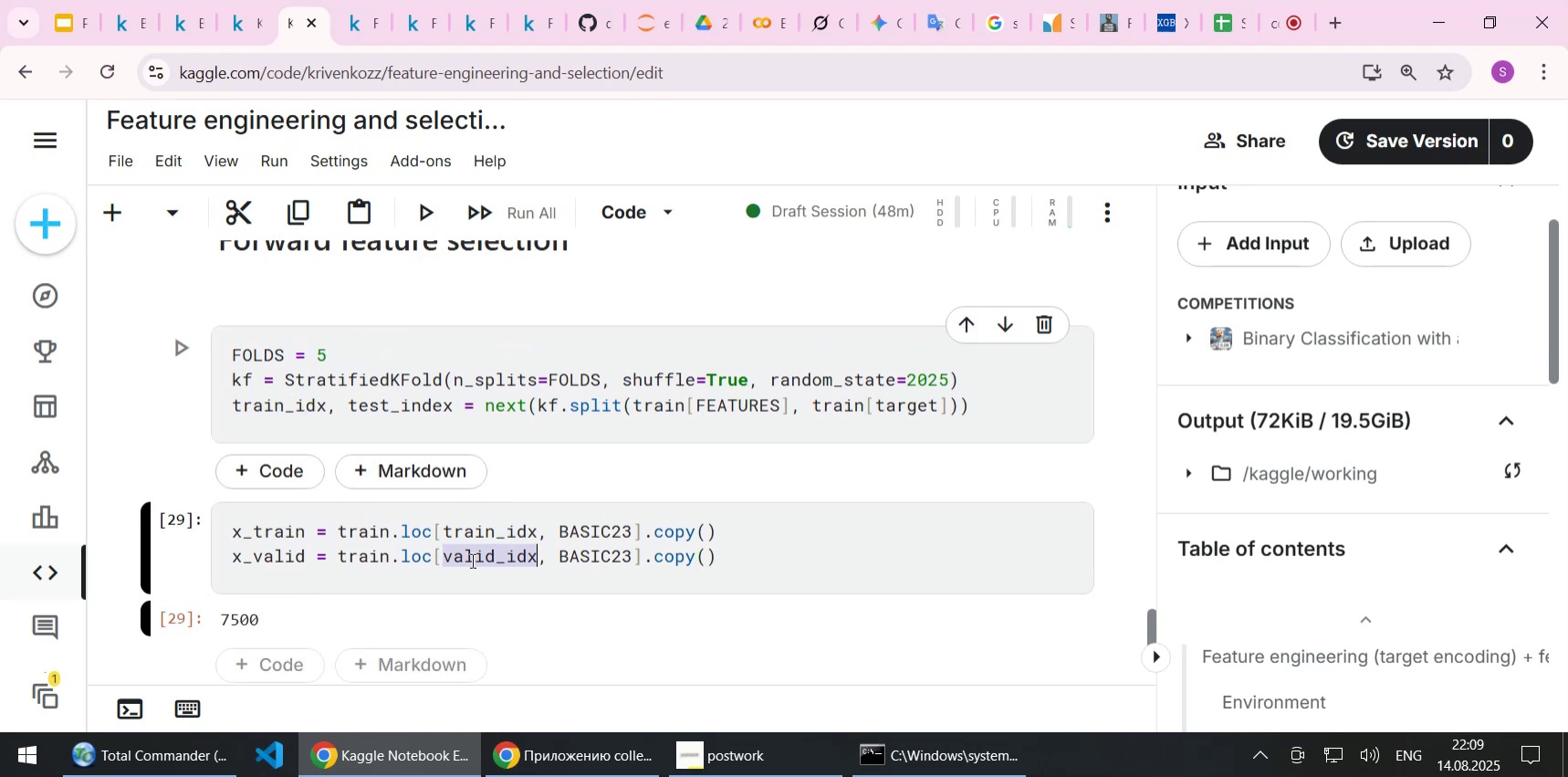 
key(Control+C)
 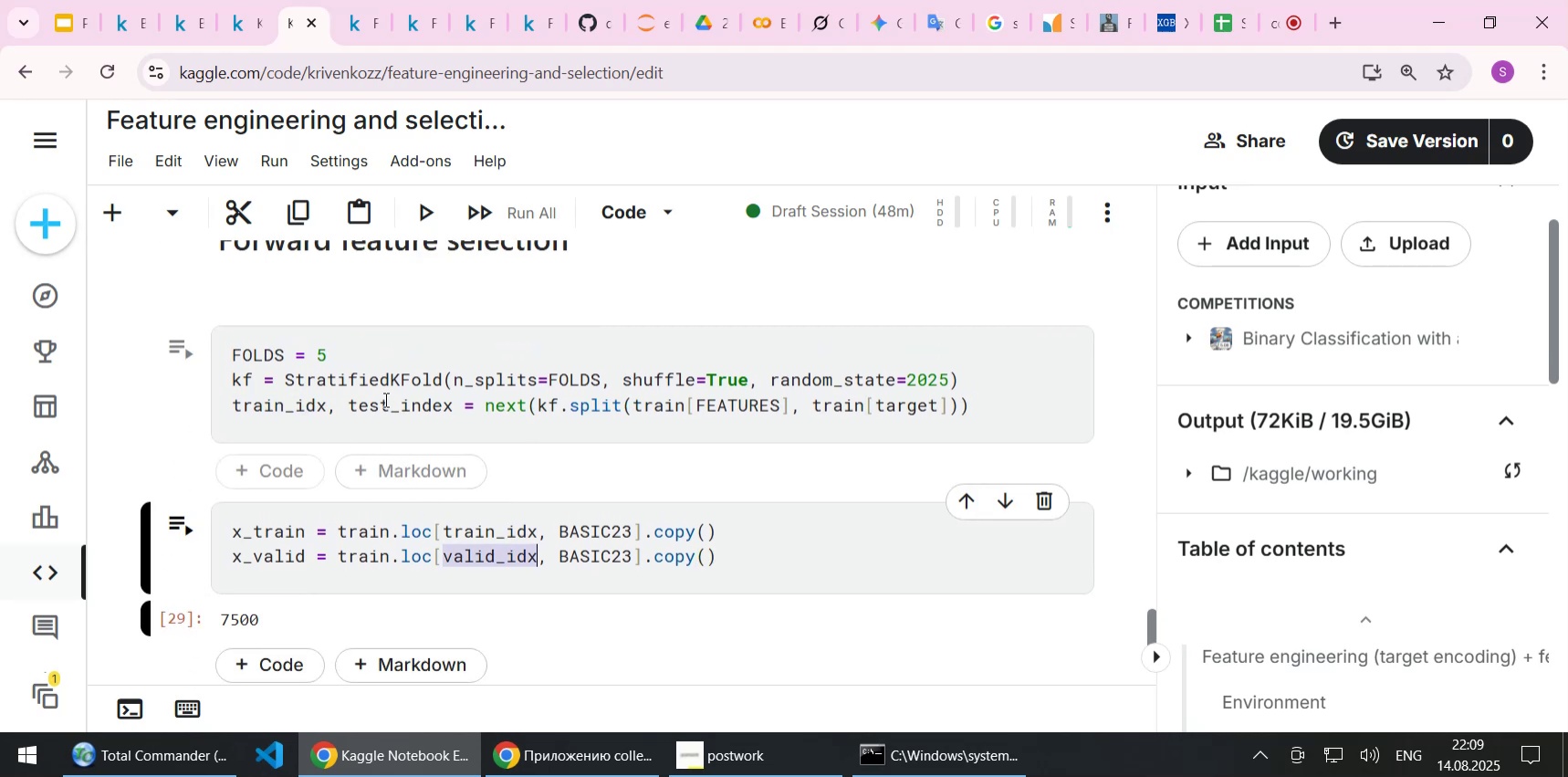 
double_click([384, 399])
 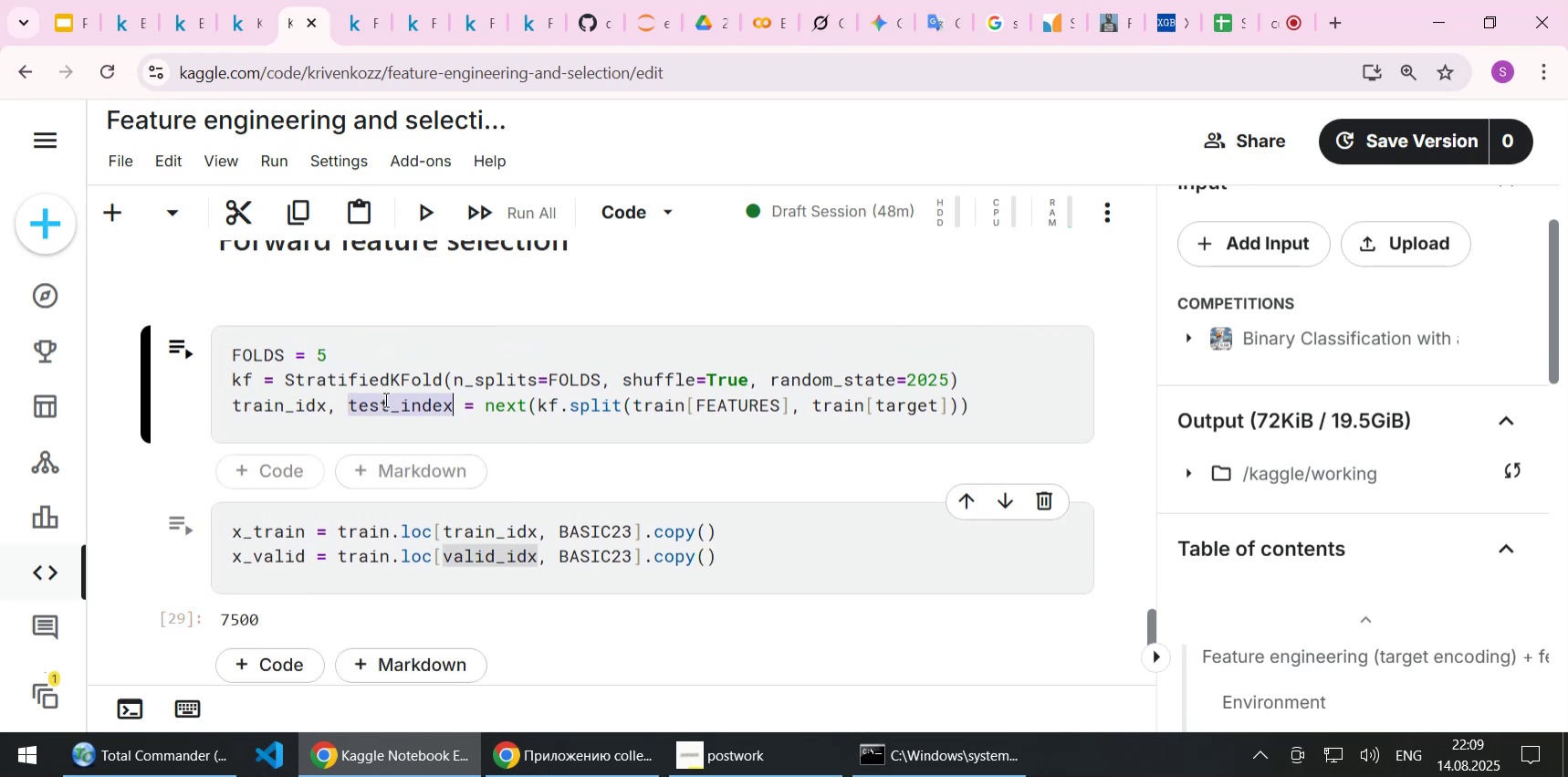 
key(Control+ControlLeft)
 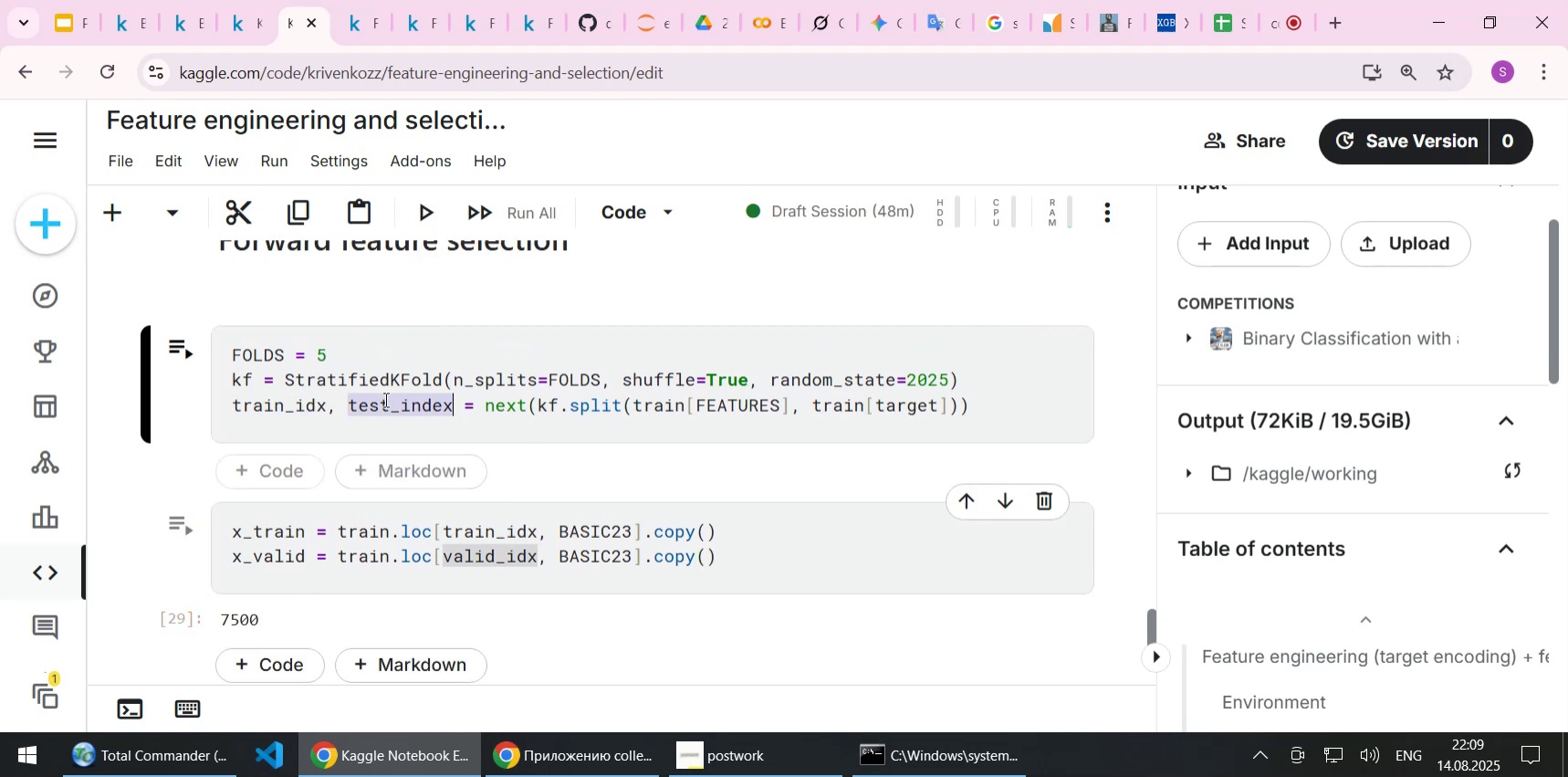 
key(Control+V)
 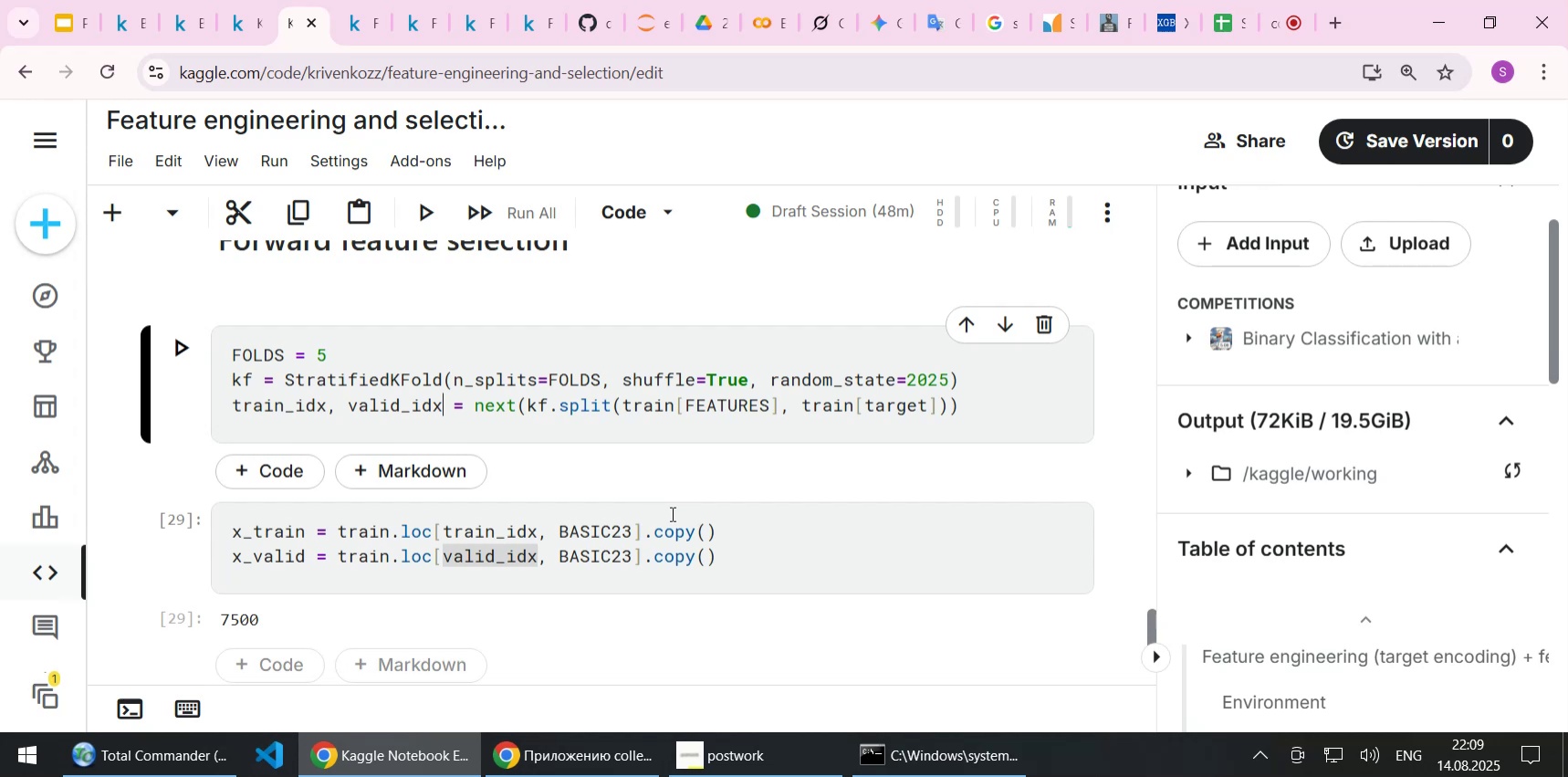 
left_click([739, 562])
 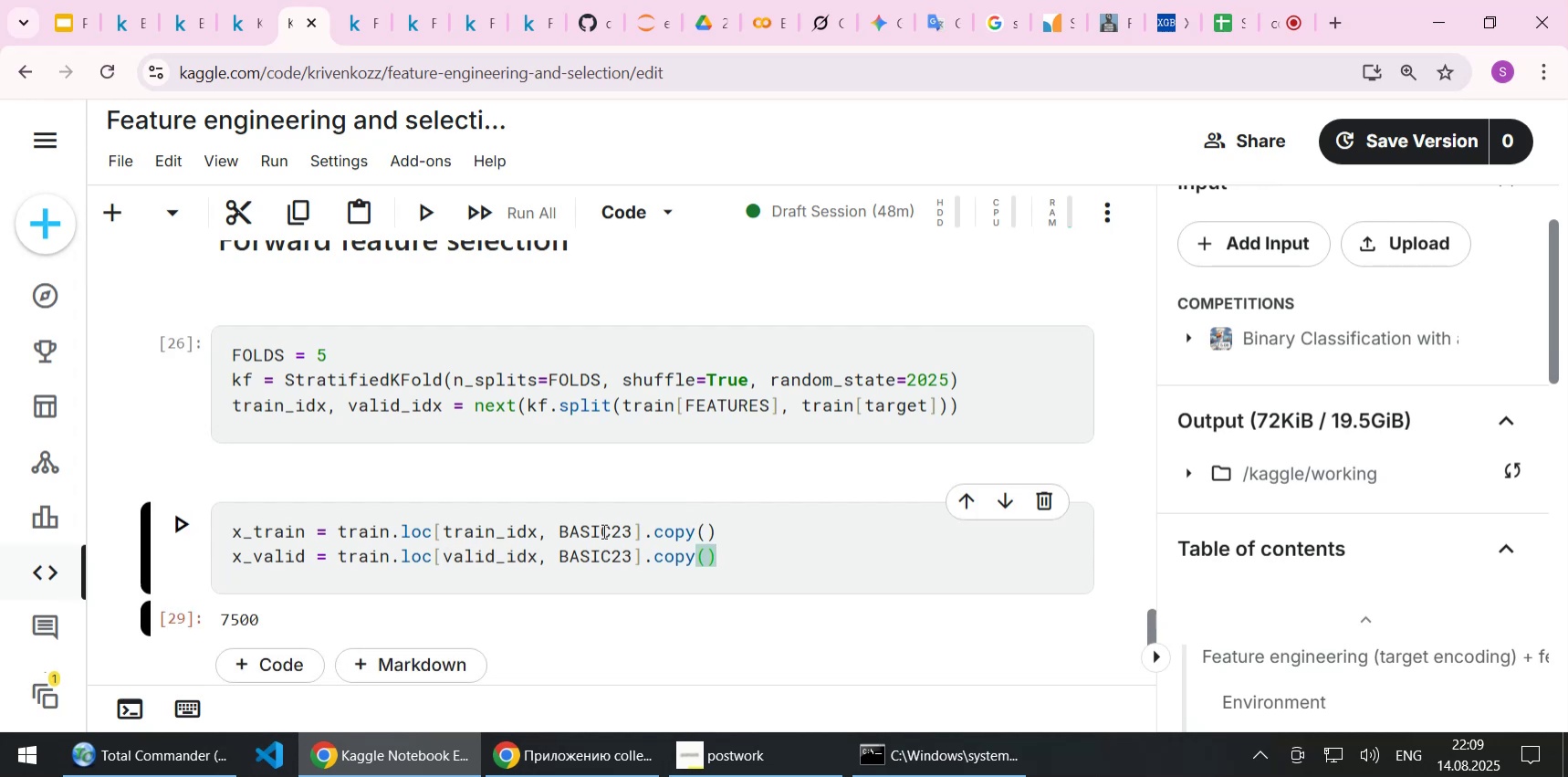 
double_click([602, 530])
 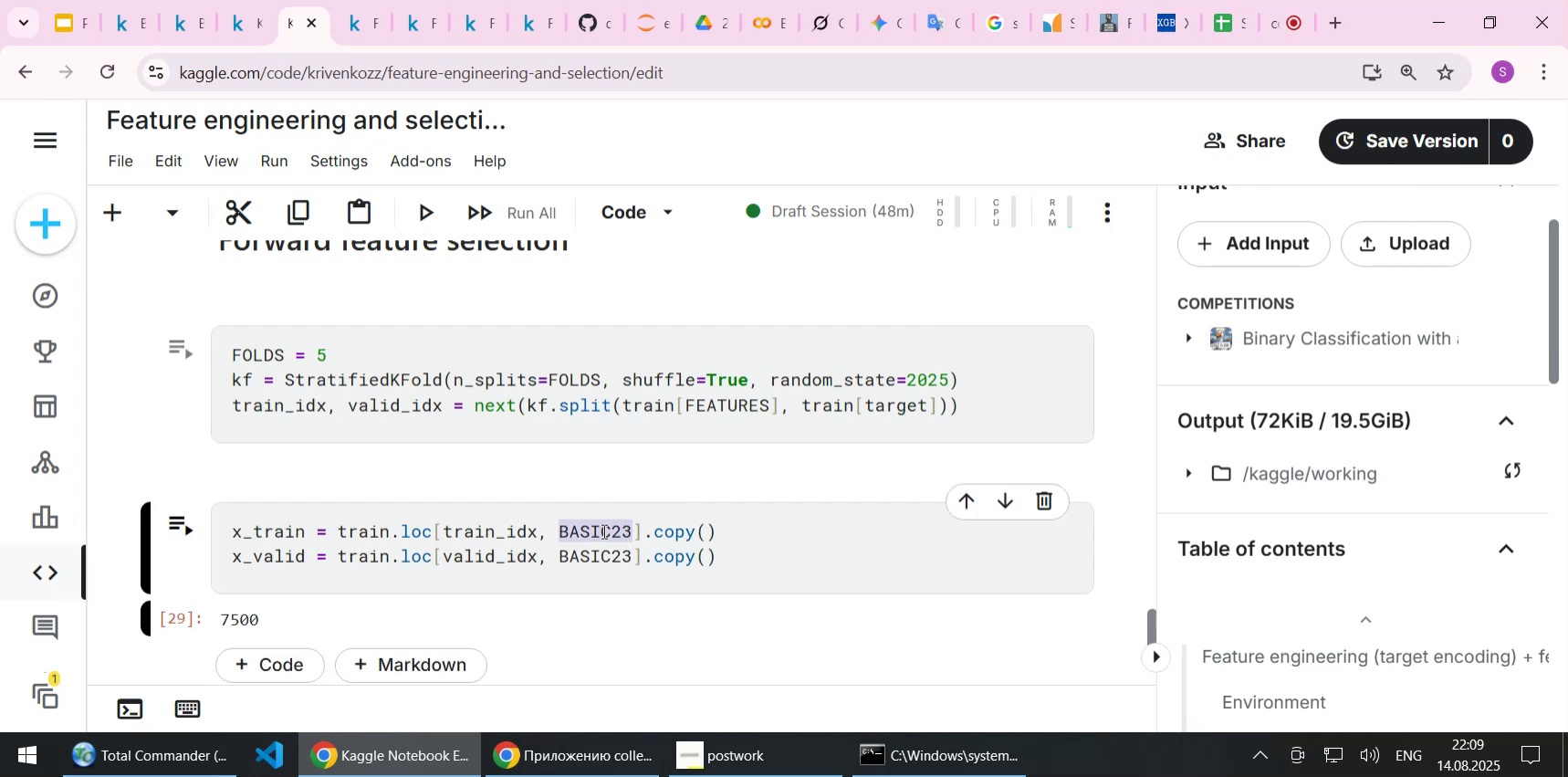 
type(FEATURES)
 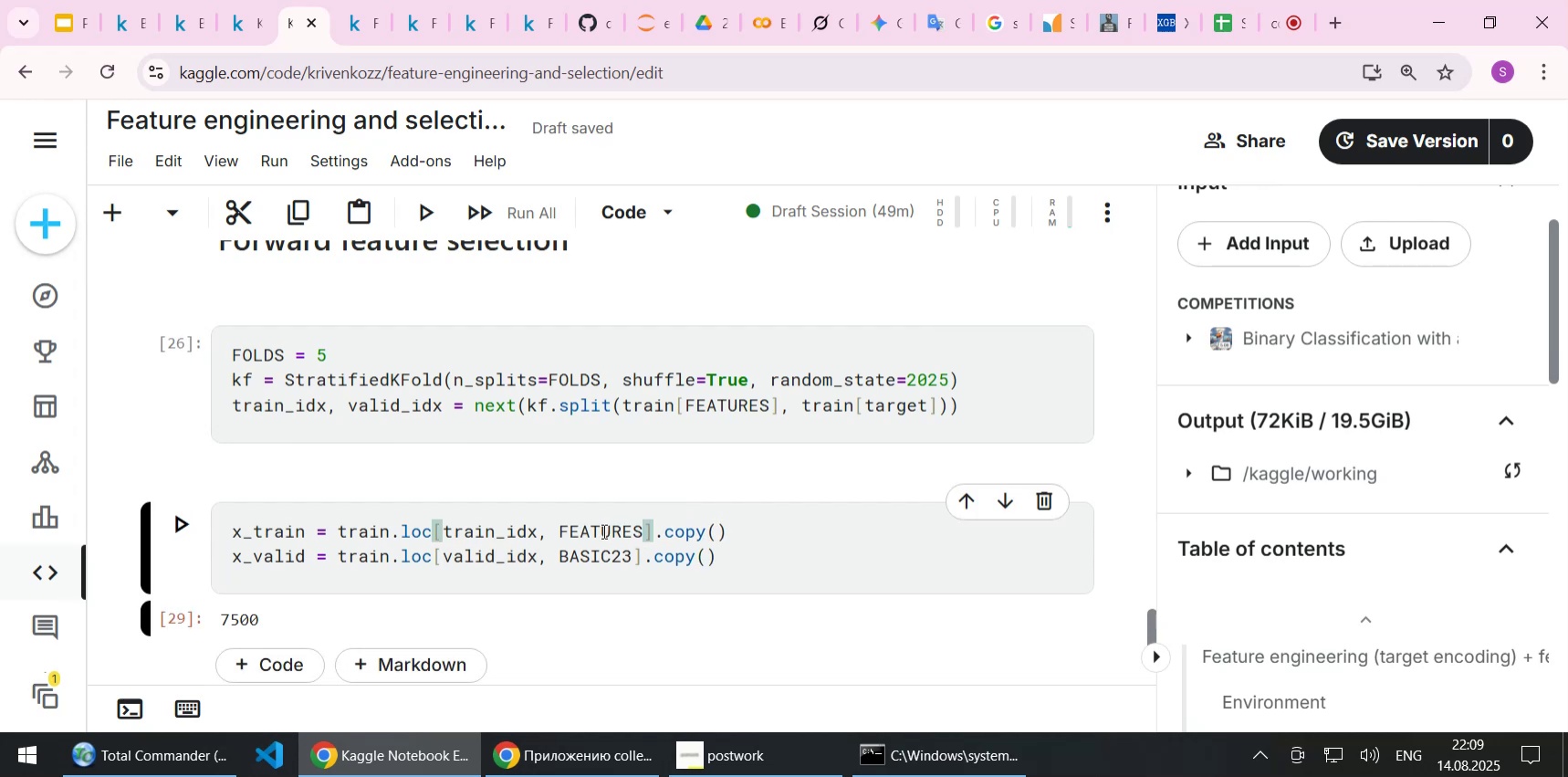 
double_click([602, 530])
 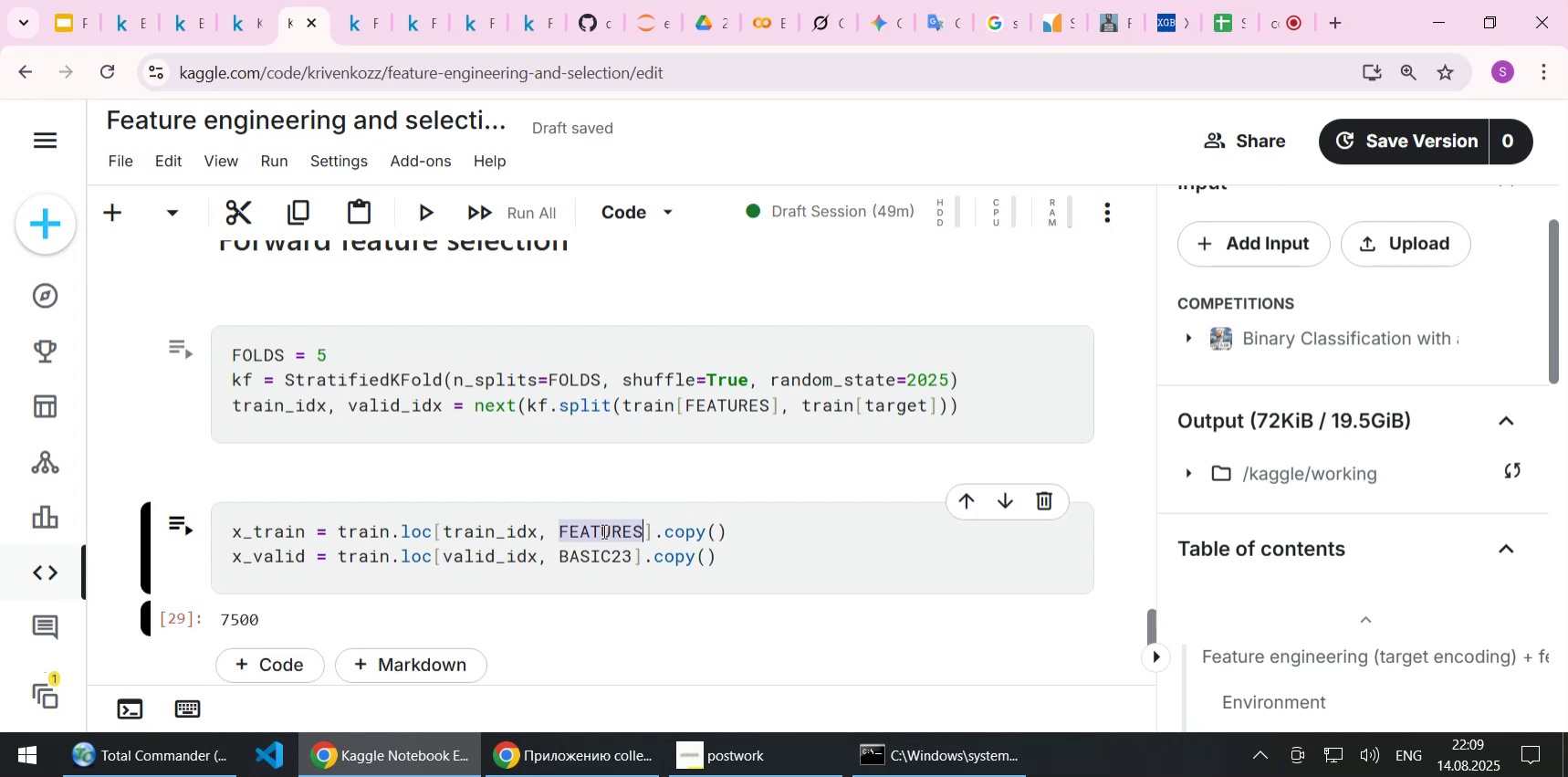 
key(Control+C)
 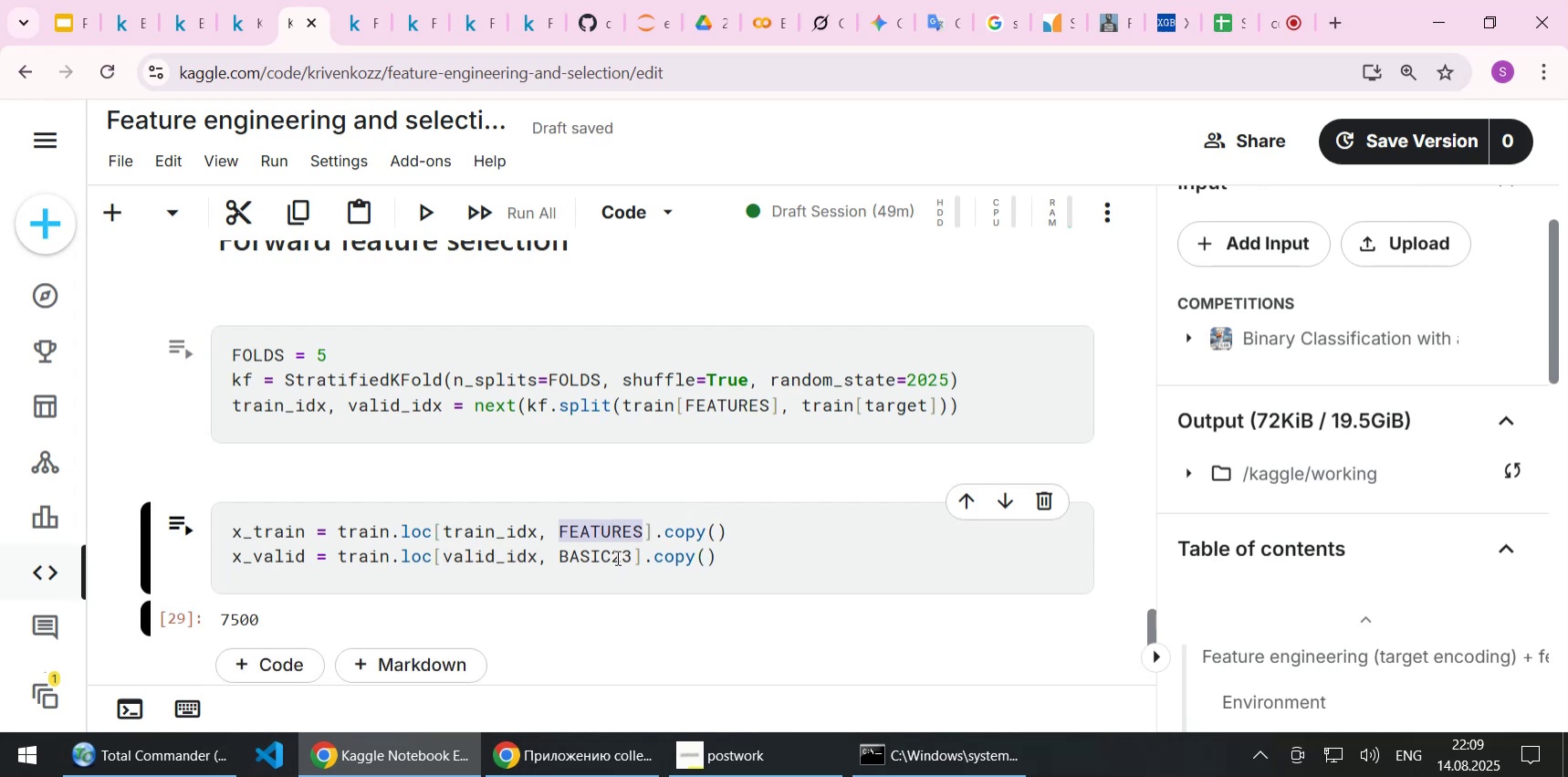 
left_click([616, 557])
 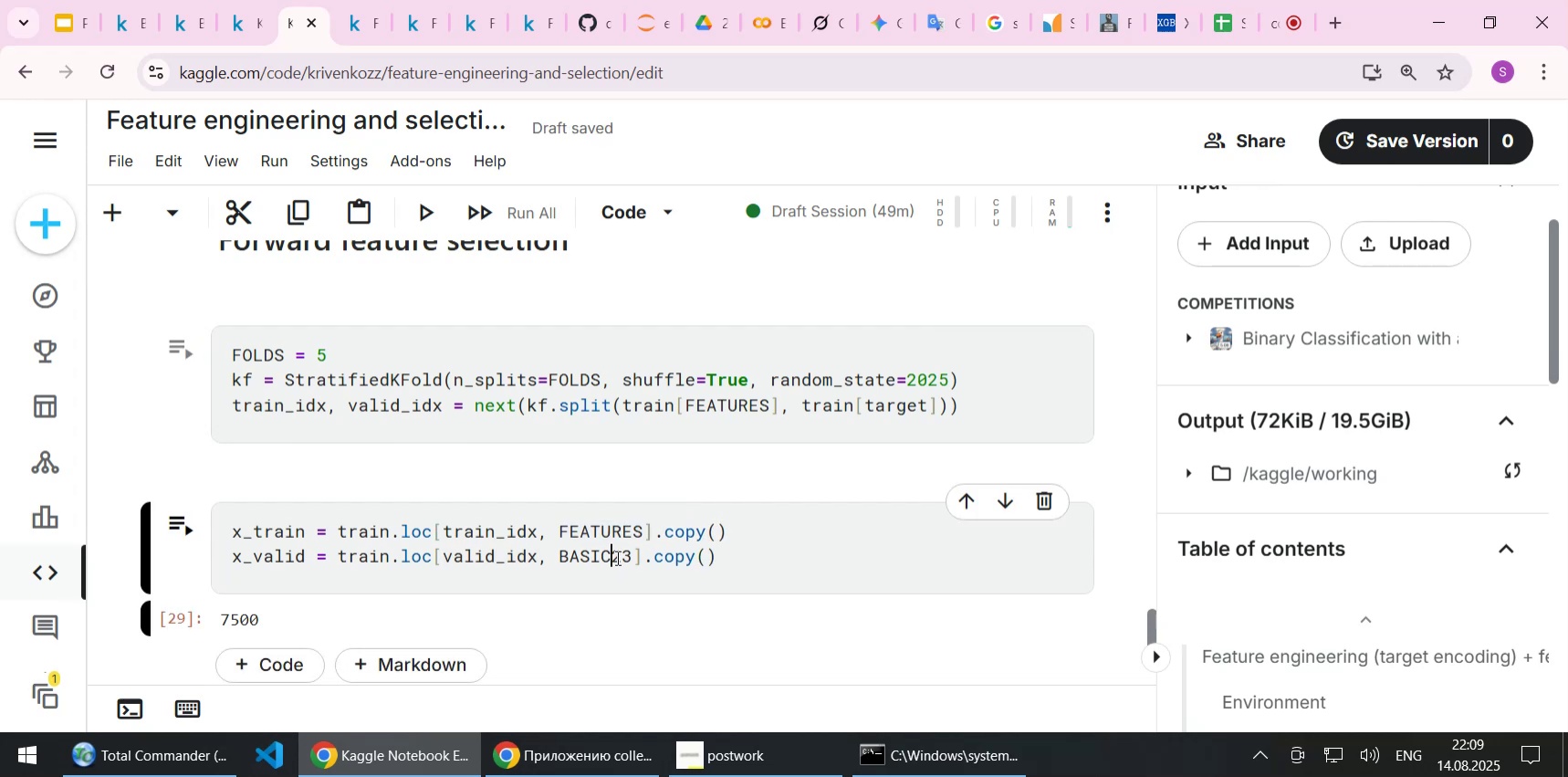 
key(Control+ControlLeft)
 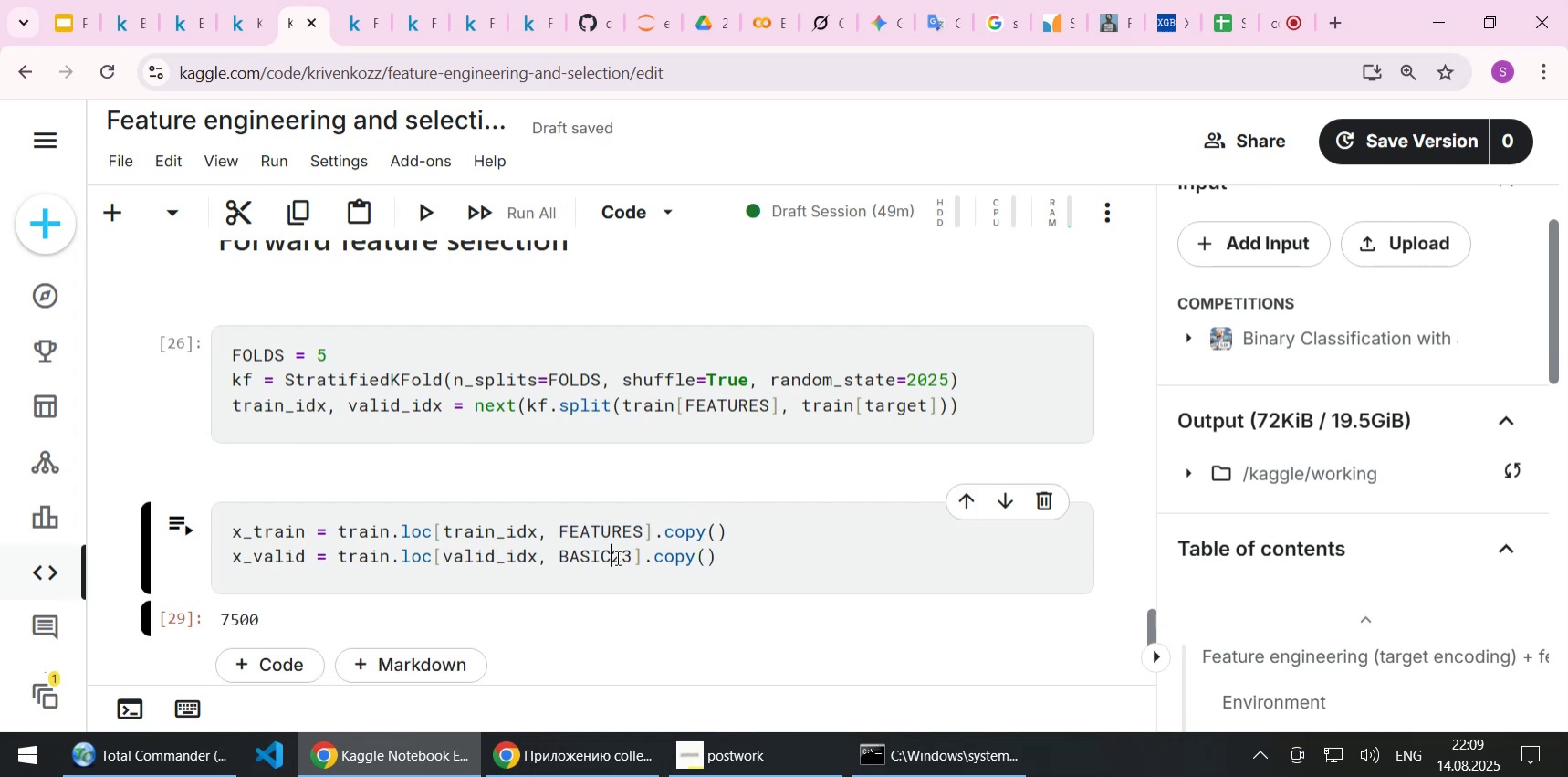 
double_click([616, 557])
 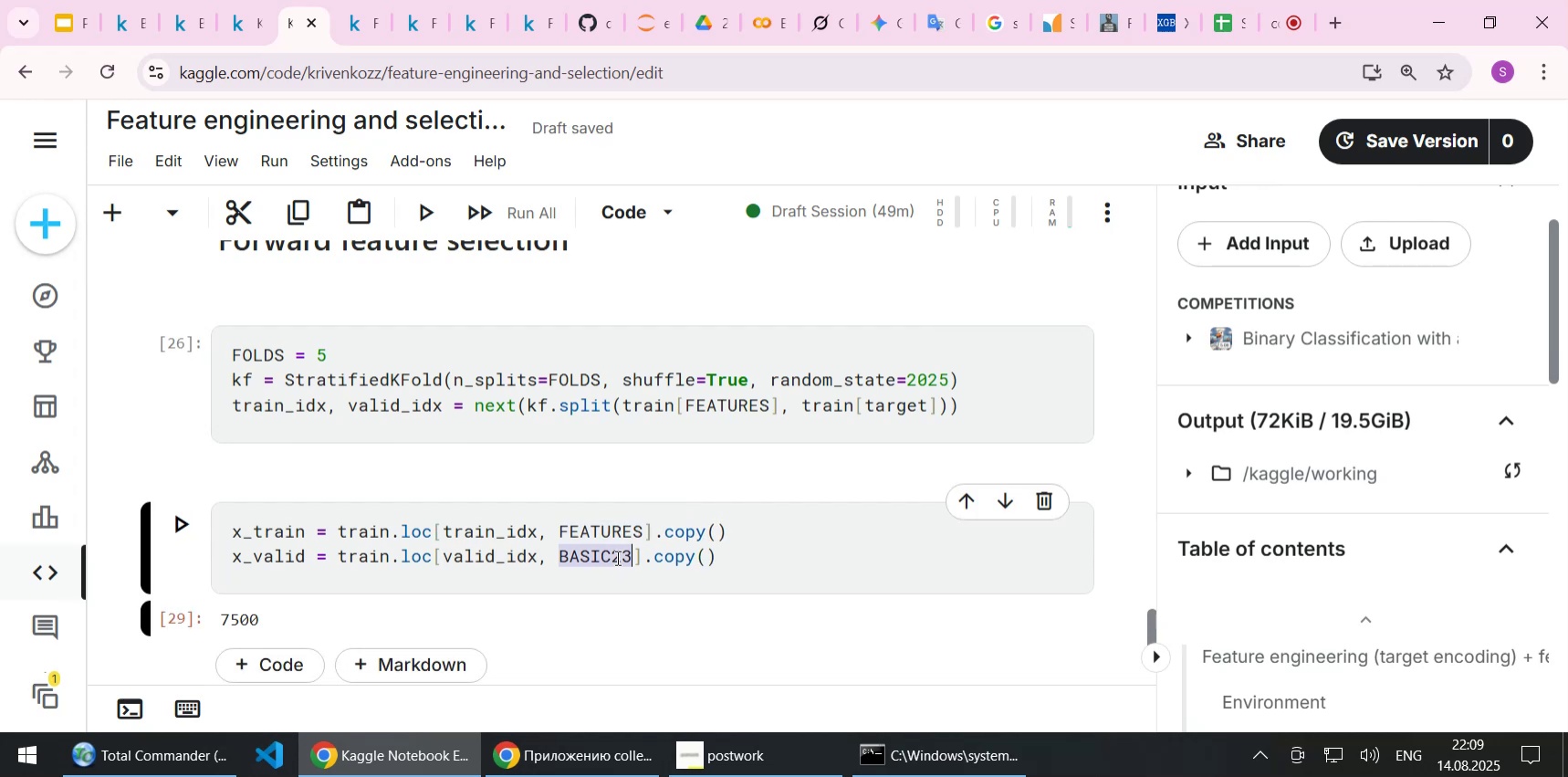 
key(Control+V)
 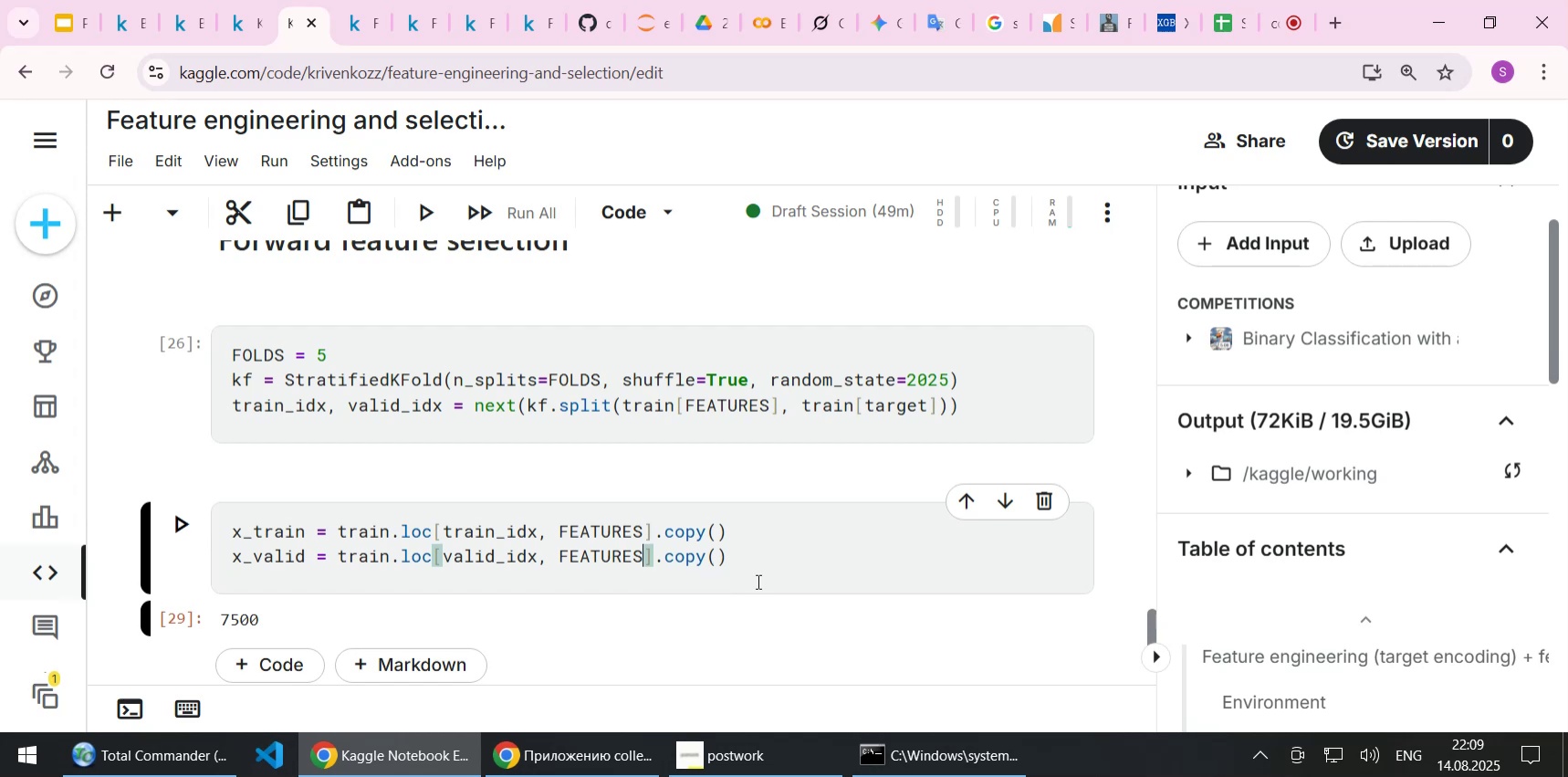 
left_click([792, 553])
 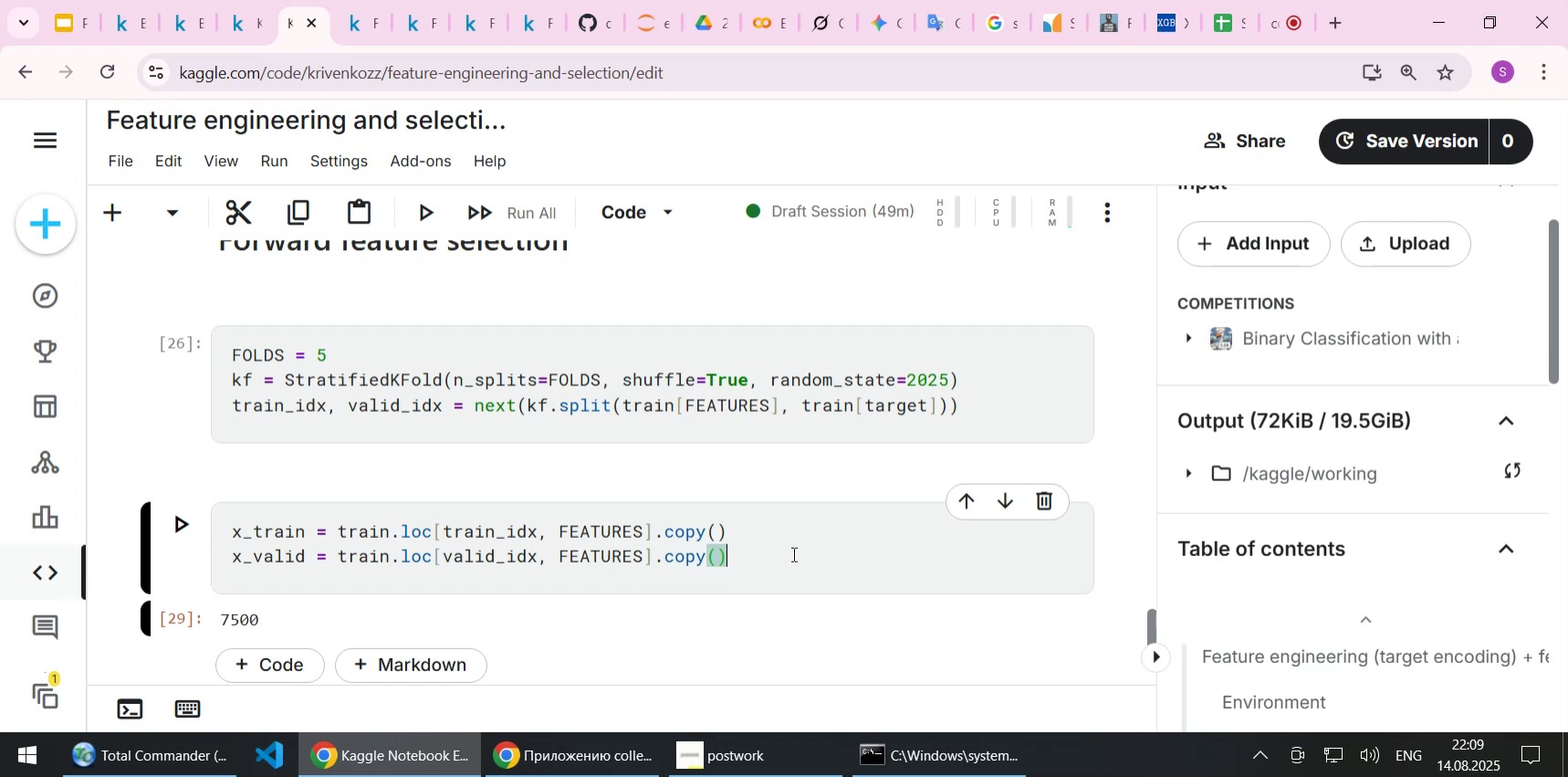 
wait(6.73)
 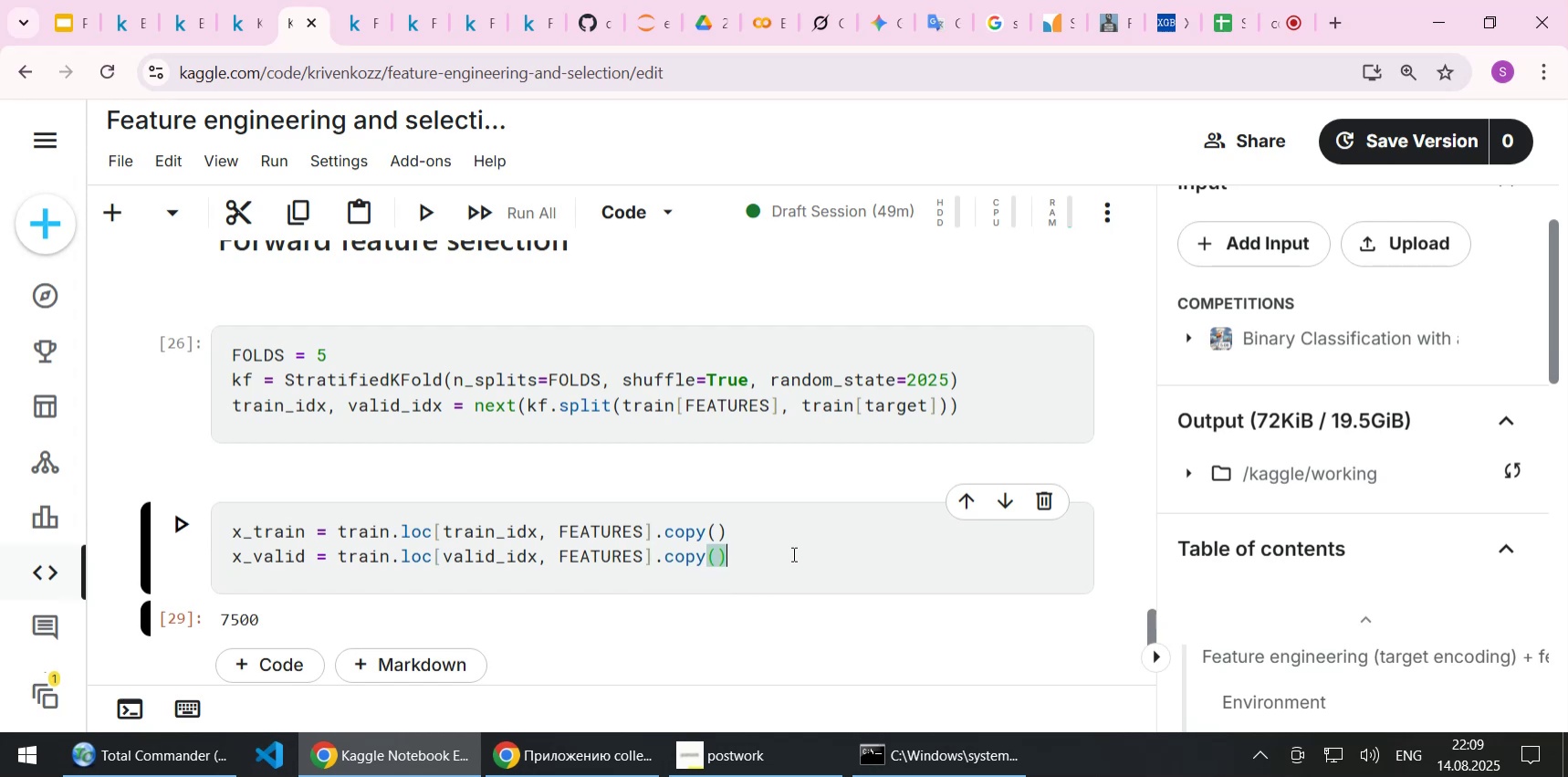 
key(Shift+ShiftLeft)
 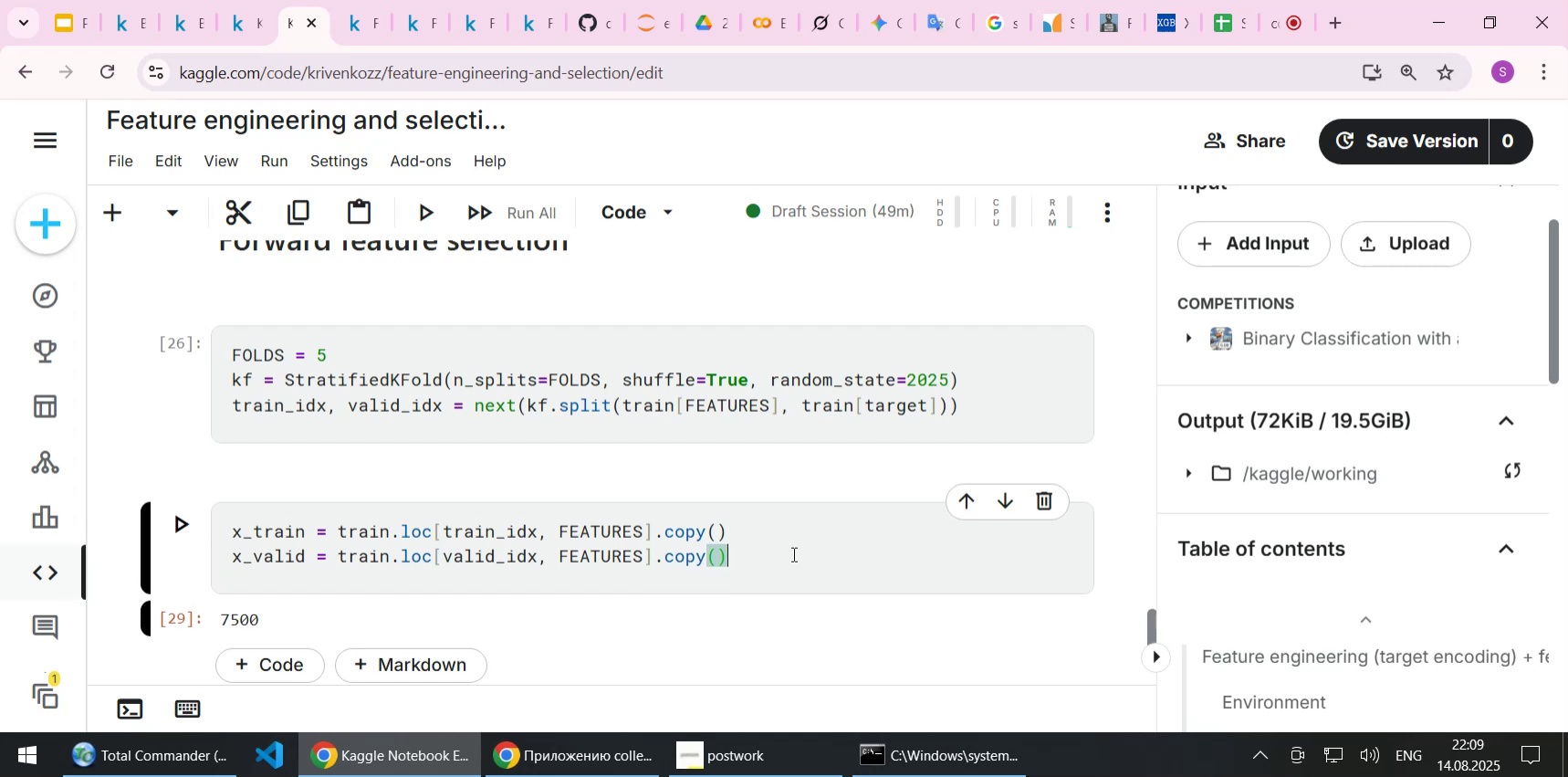 
key(Shift+Enter)
 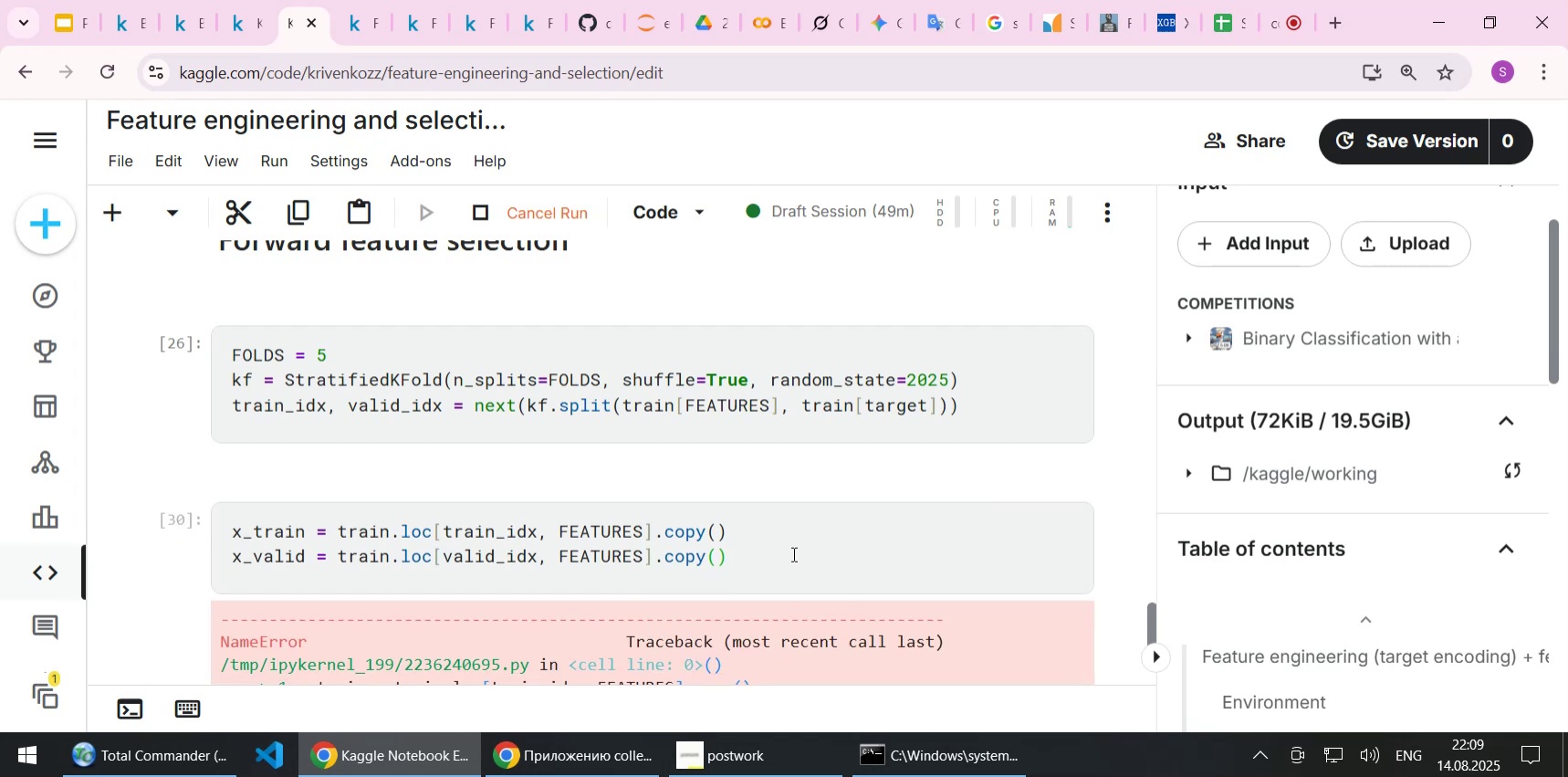 
scroll: coordinate [680, 542], scroll_direction: down, amount: 3.0
 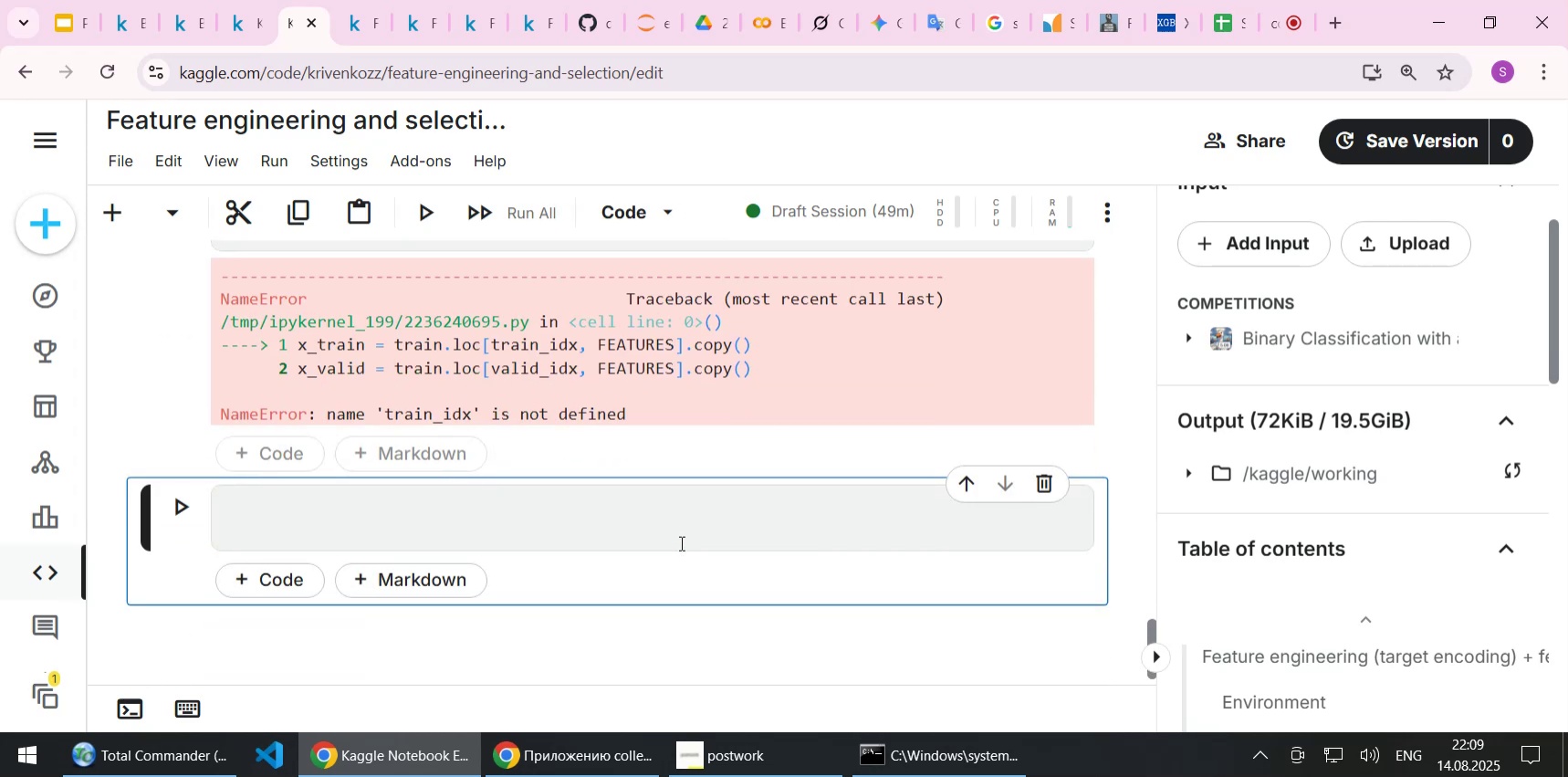 
scroll: coordinate [576, 427], scroll_direction: up, amount: 3.0
 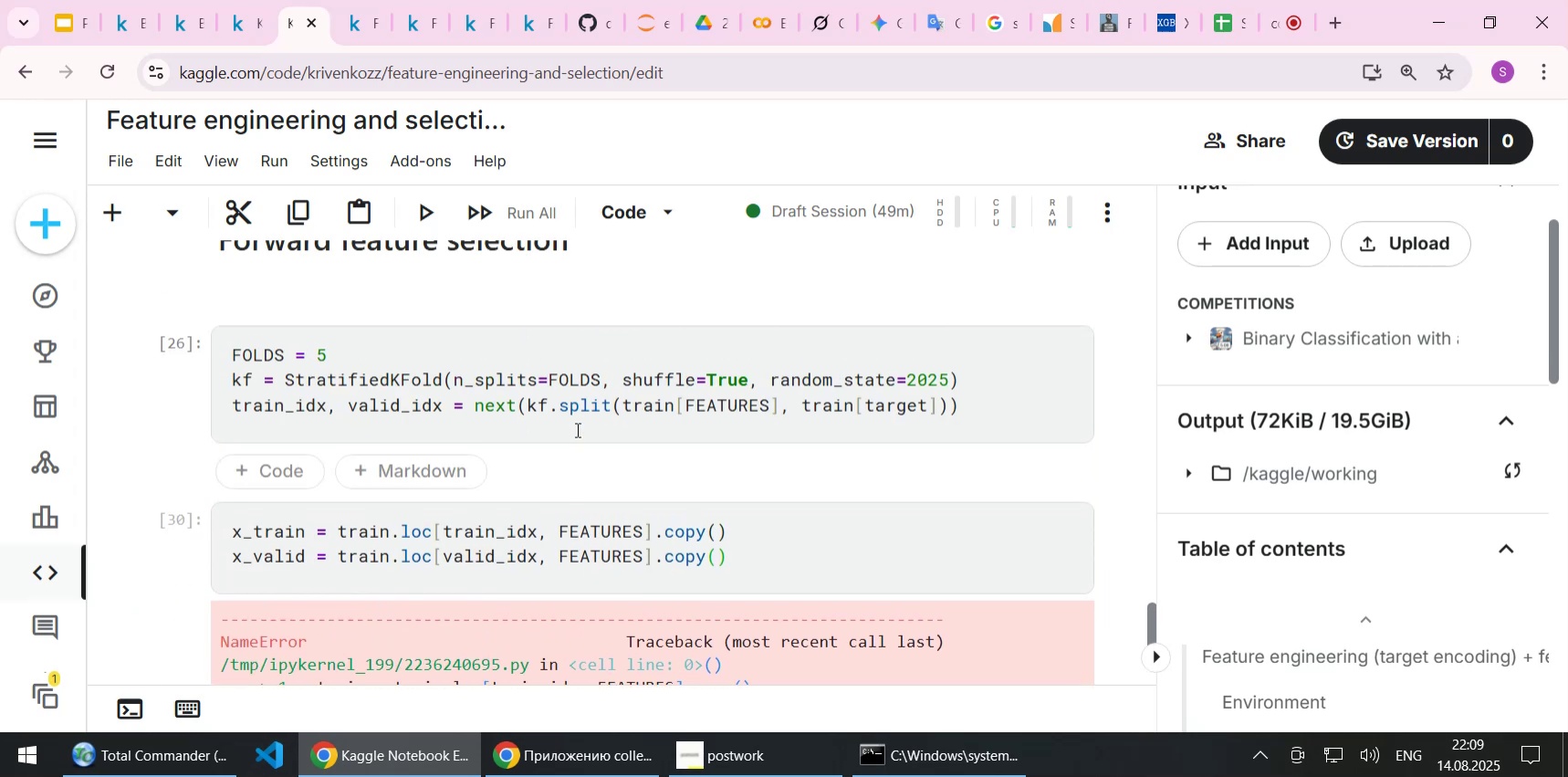 
left_click([576, 428])
 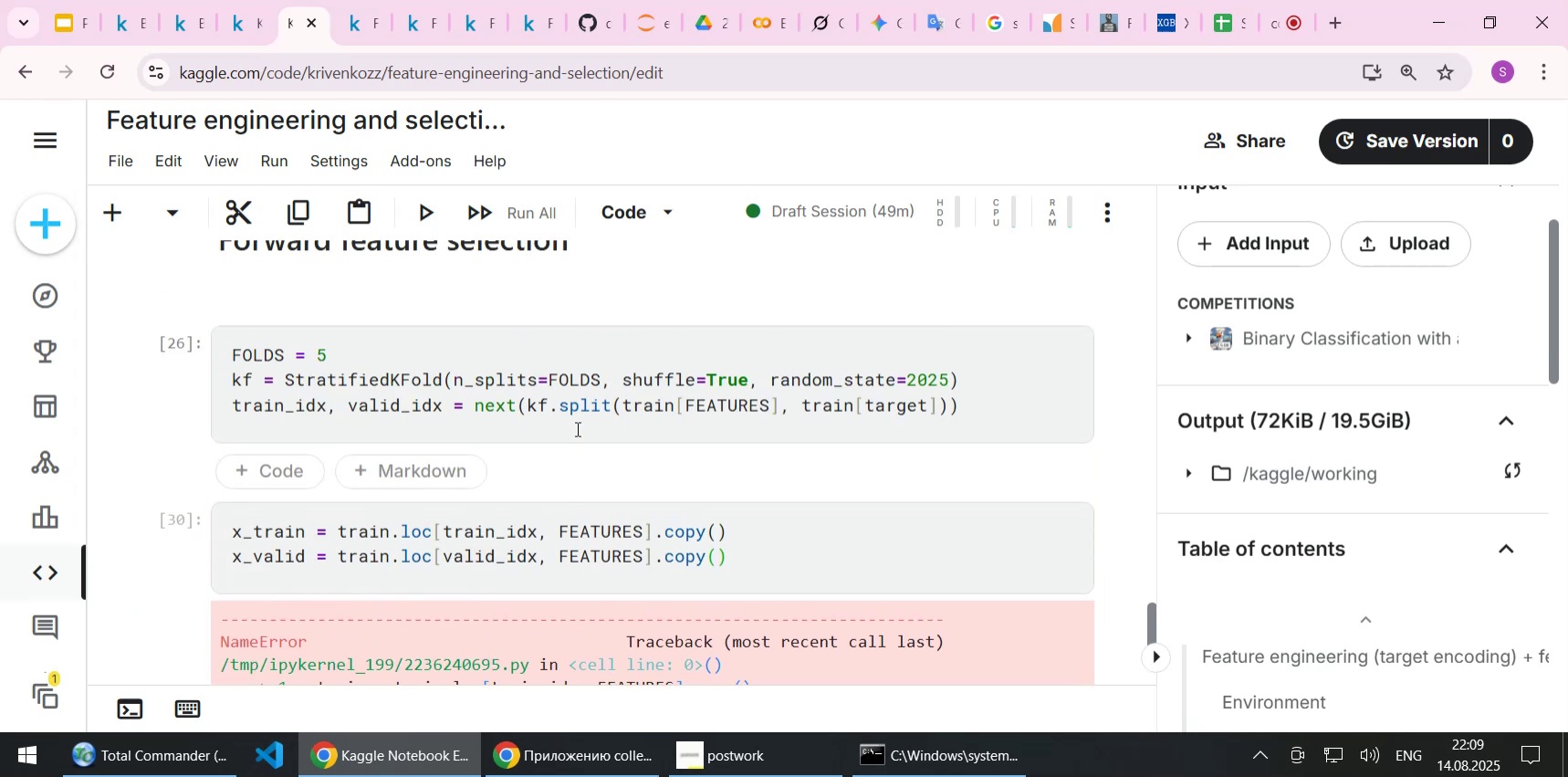 
hold_key(key=ShiftLeft, duration=0.74)
 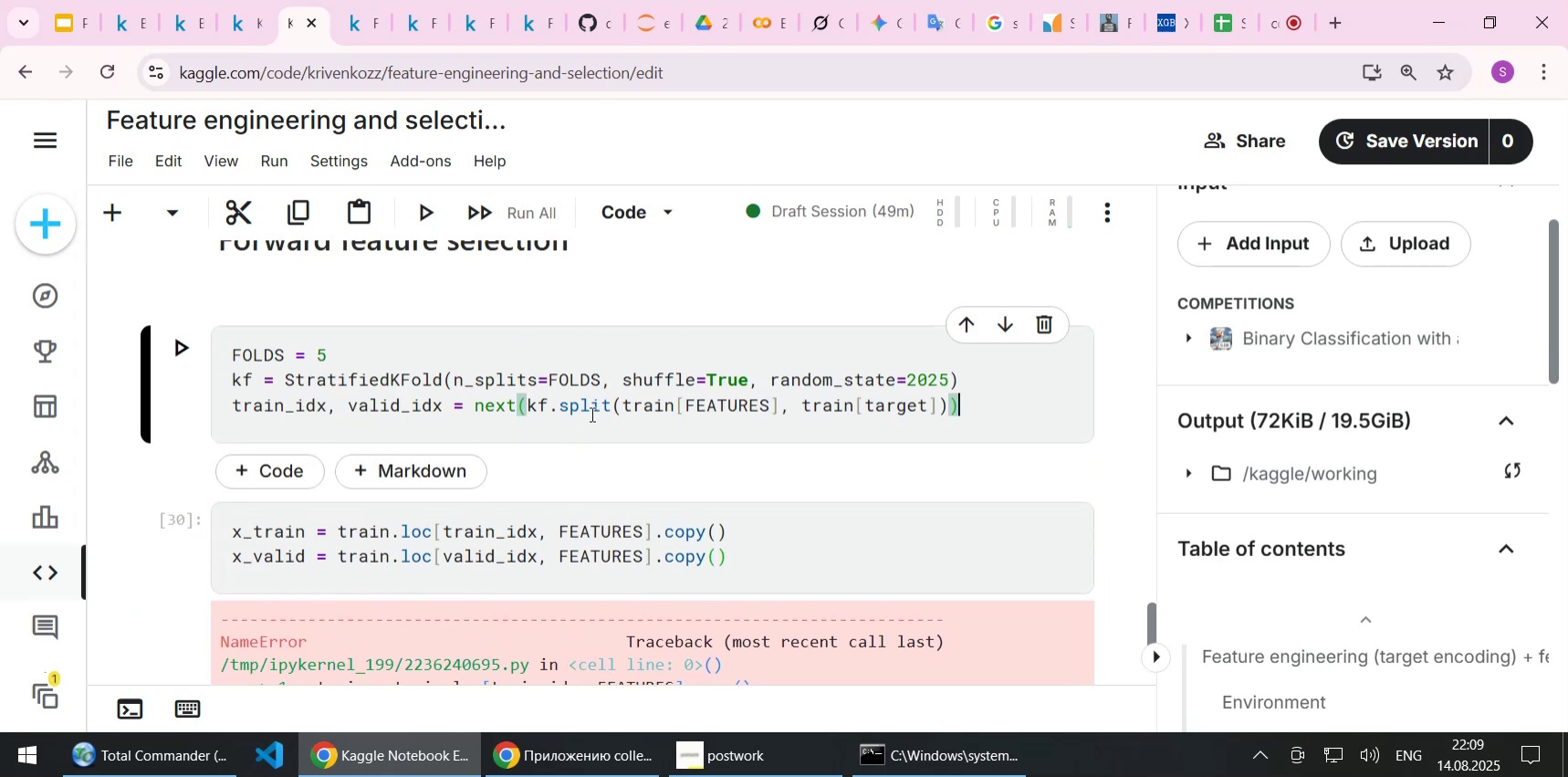 
left_click([591, 414])
 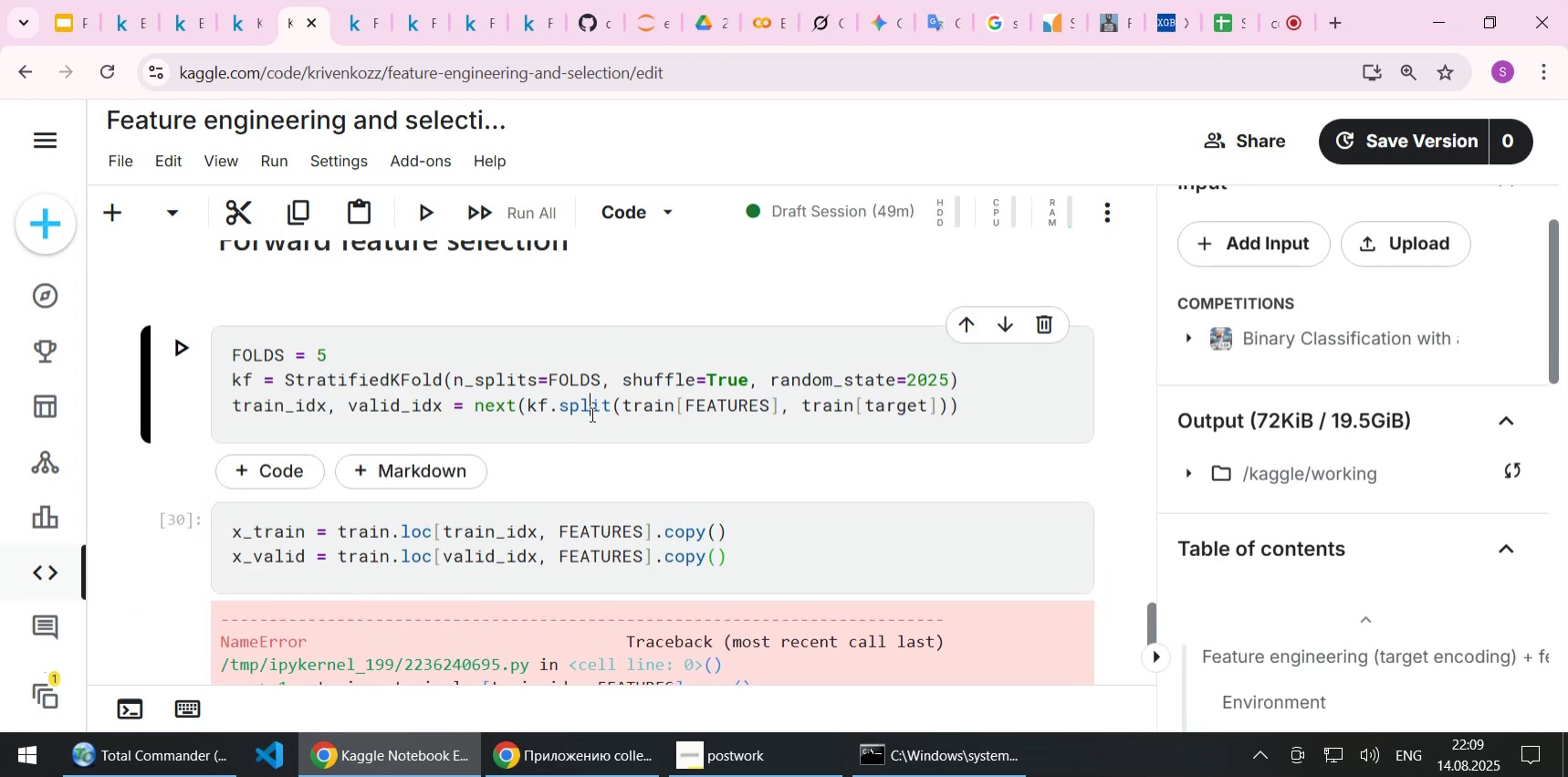 
key(Shift+Enter)
 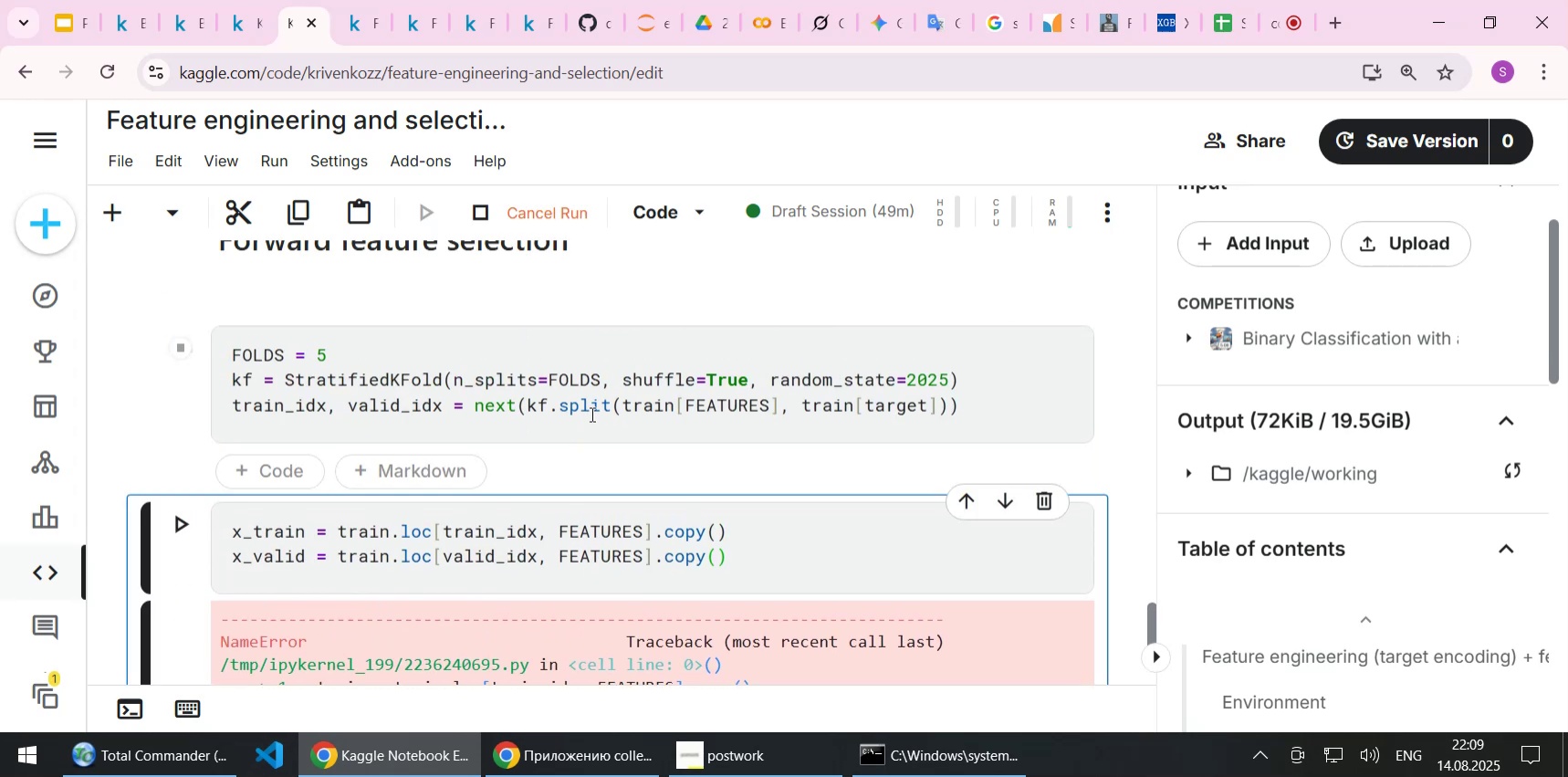 
key(Shift+ShiftLeft)
 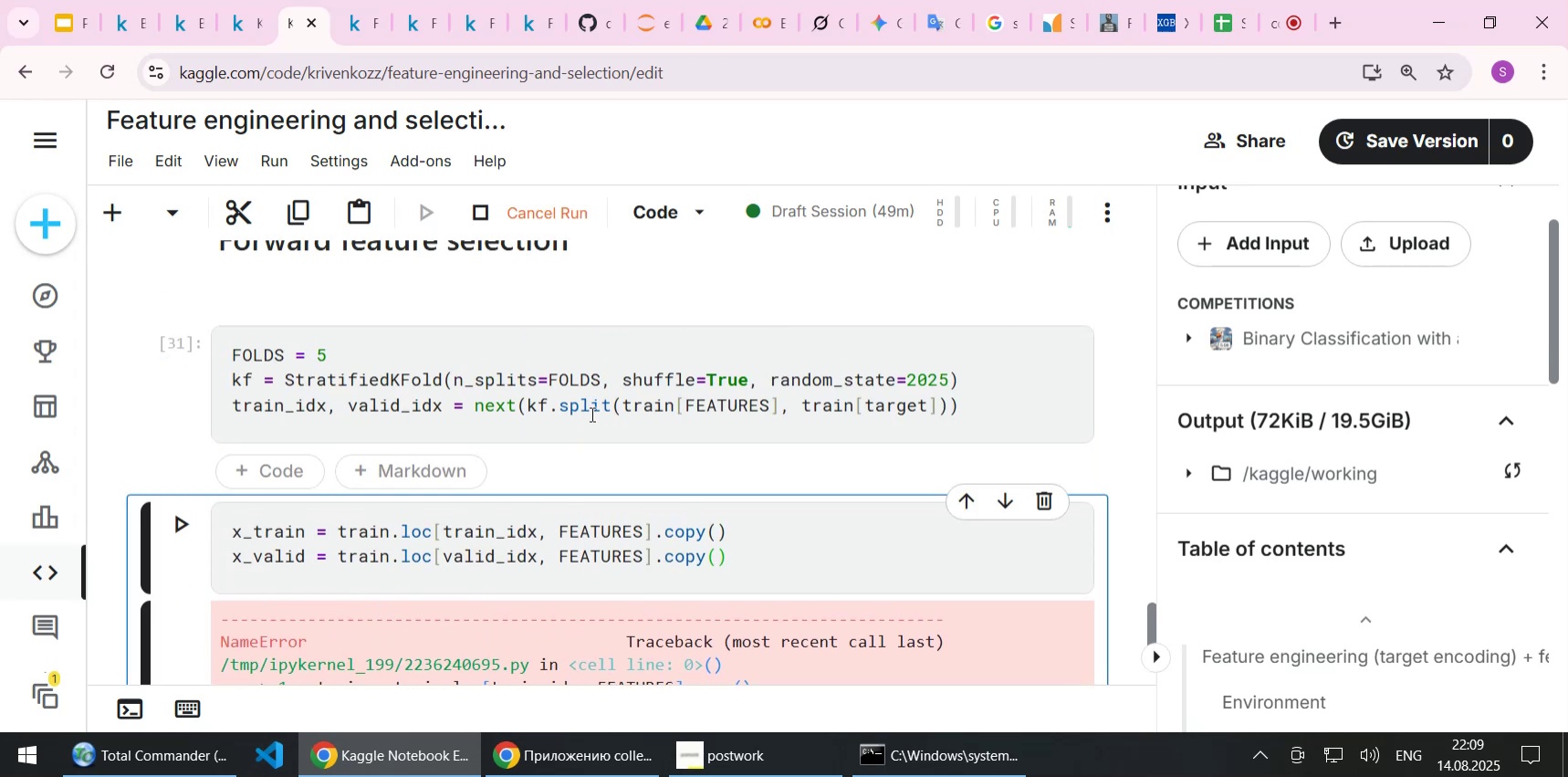 
key(Shift+Enter)
 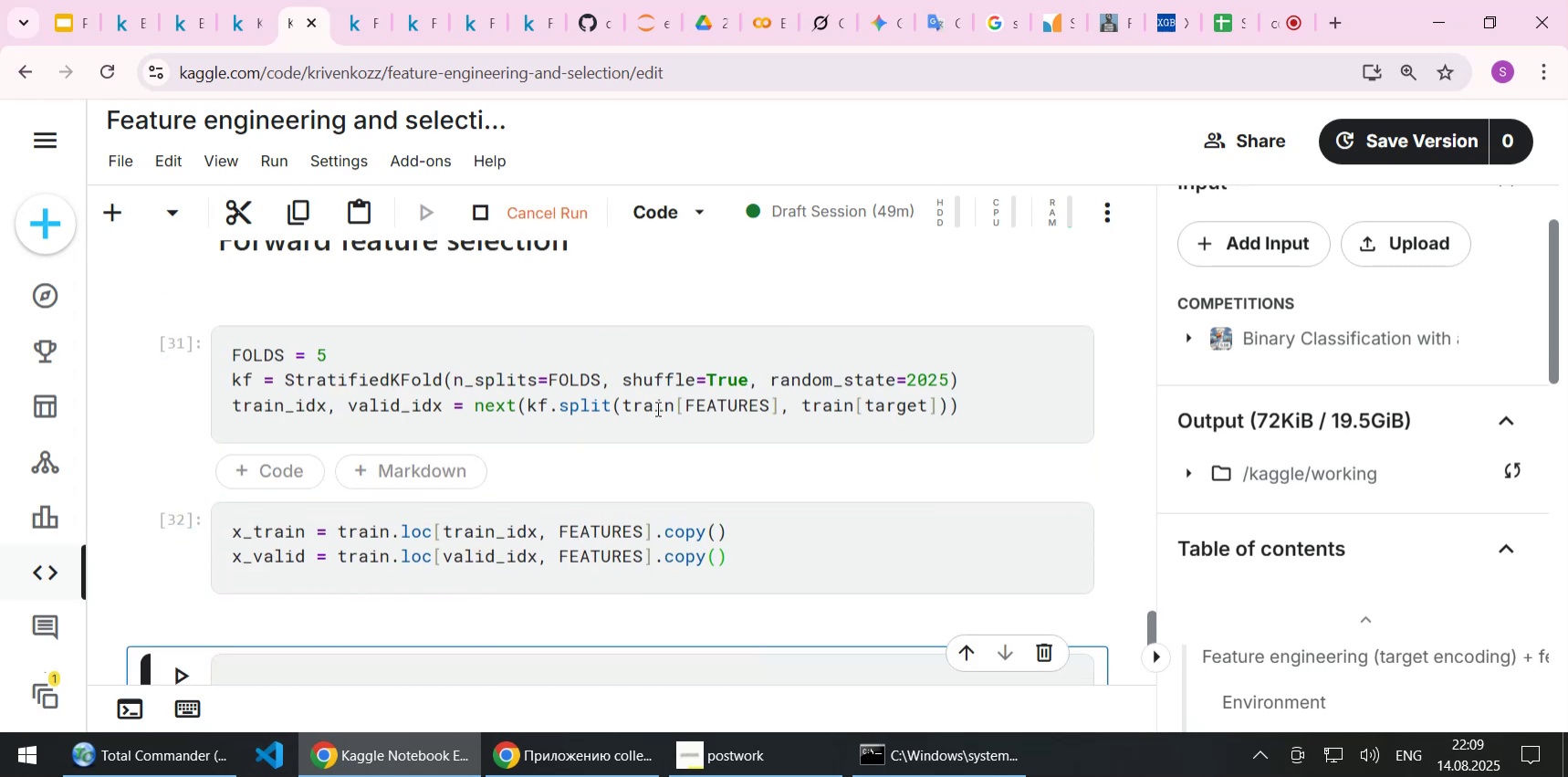 
scroll: coordinate [632, 479], scroll_direction: down, amount: 1.0
 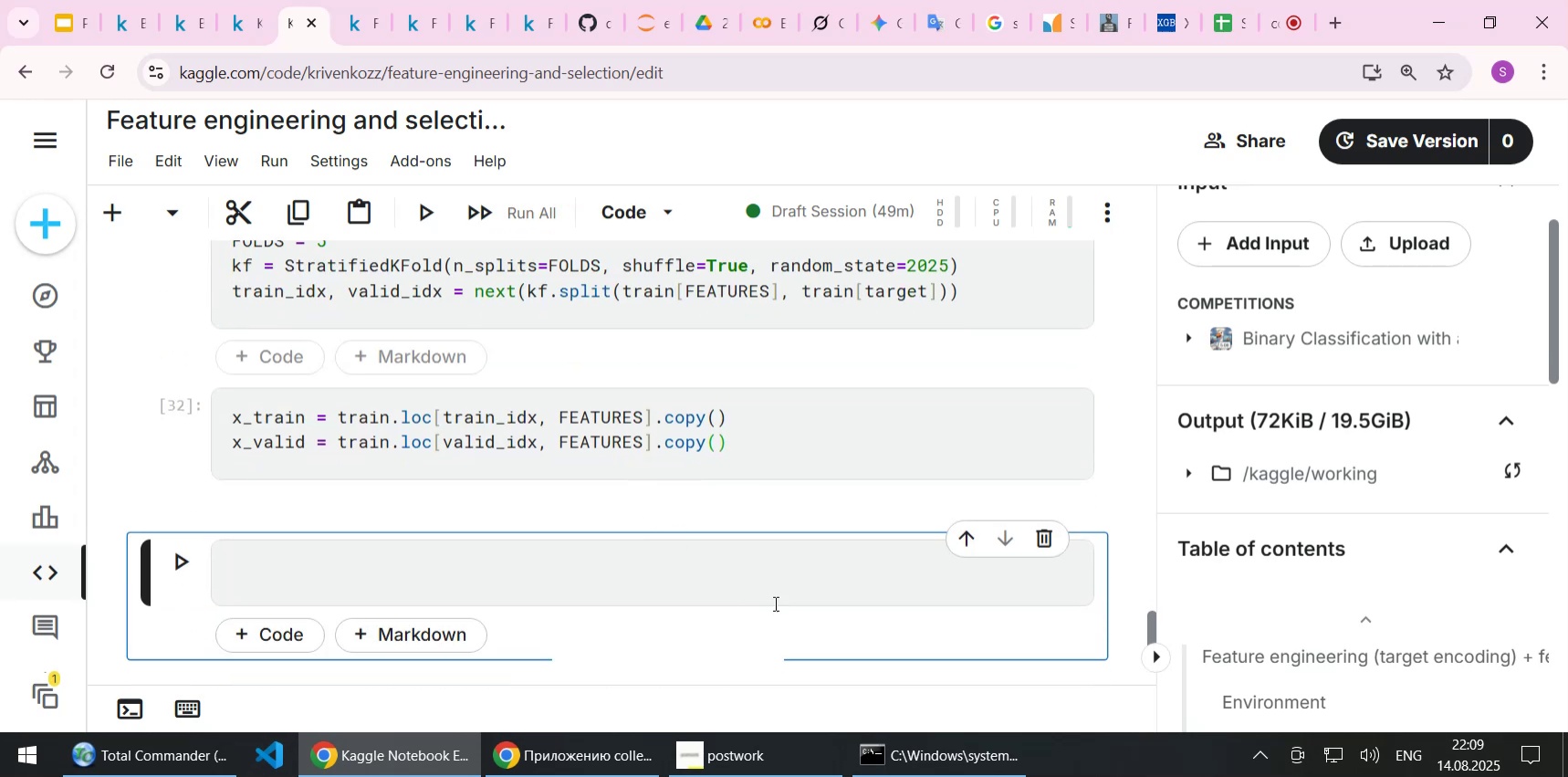 
mouse_move([936, 776])
 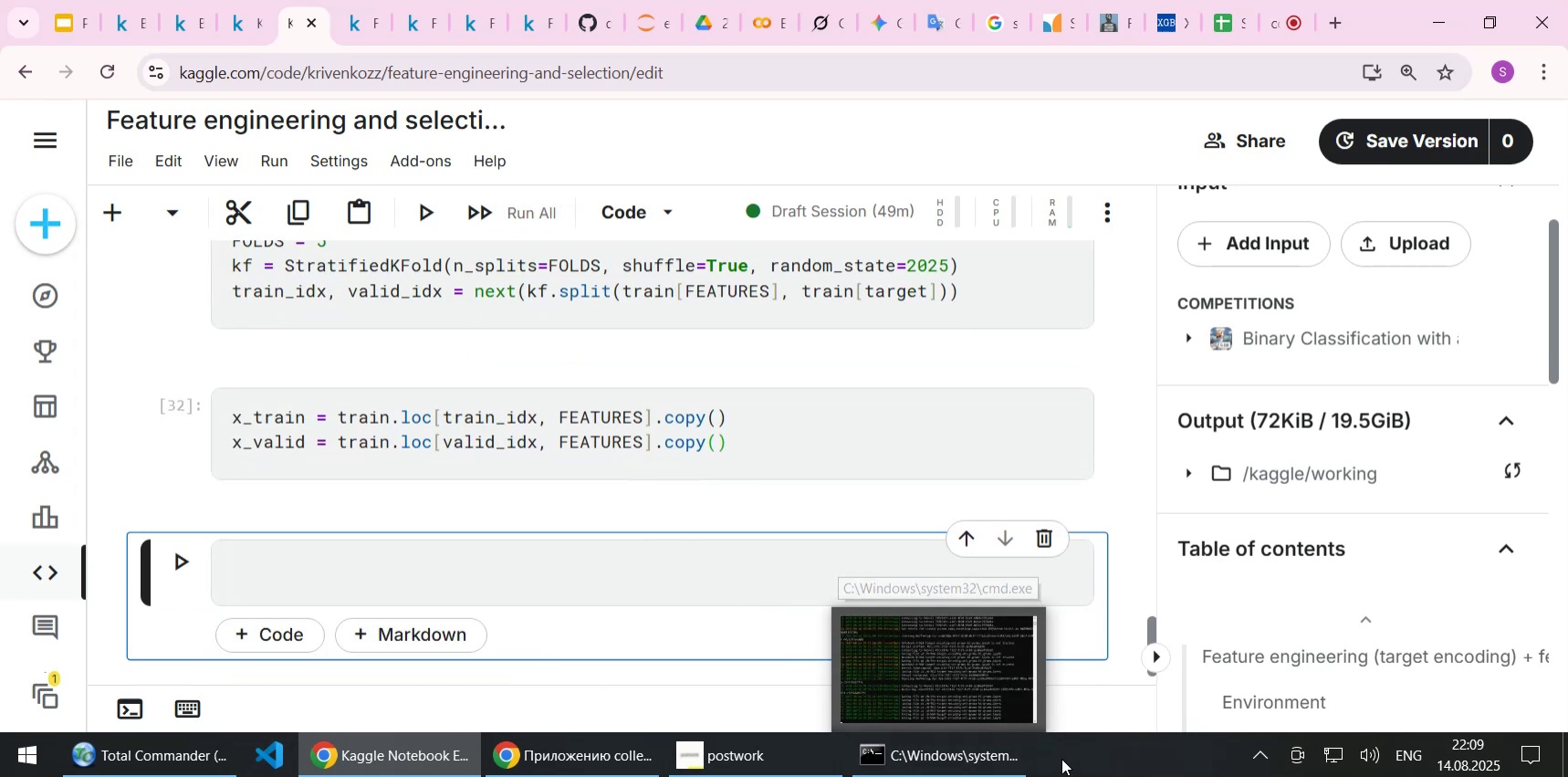 
left_click([1061, 758])
 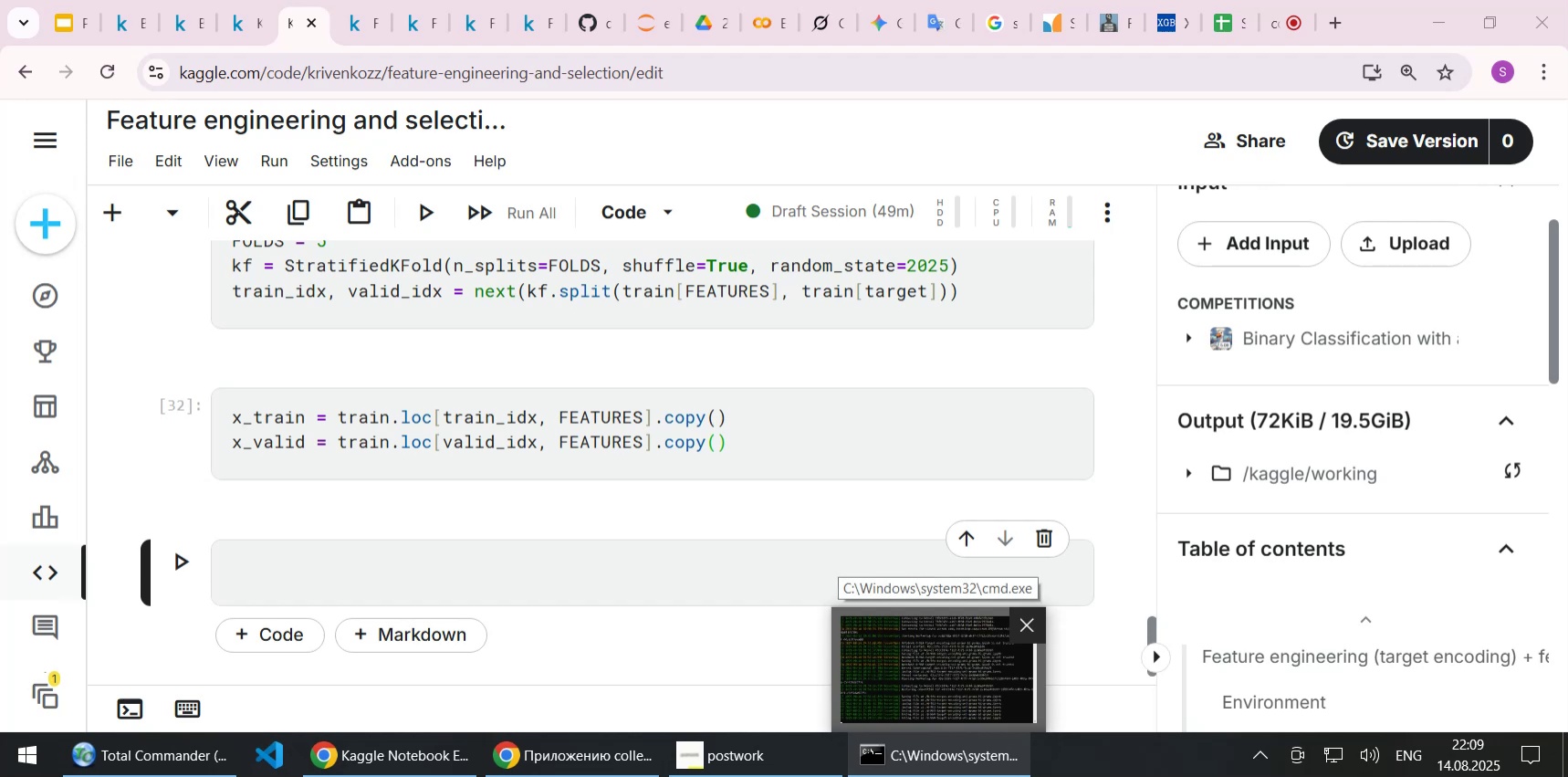 
wait(7.36)
 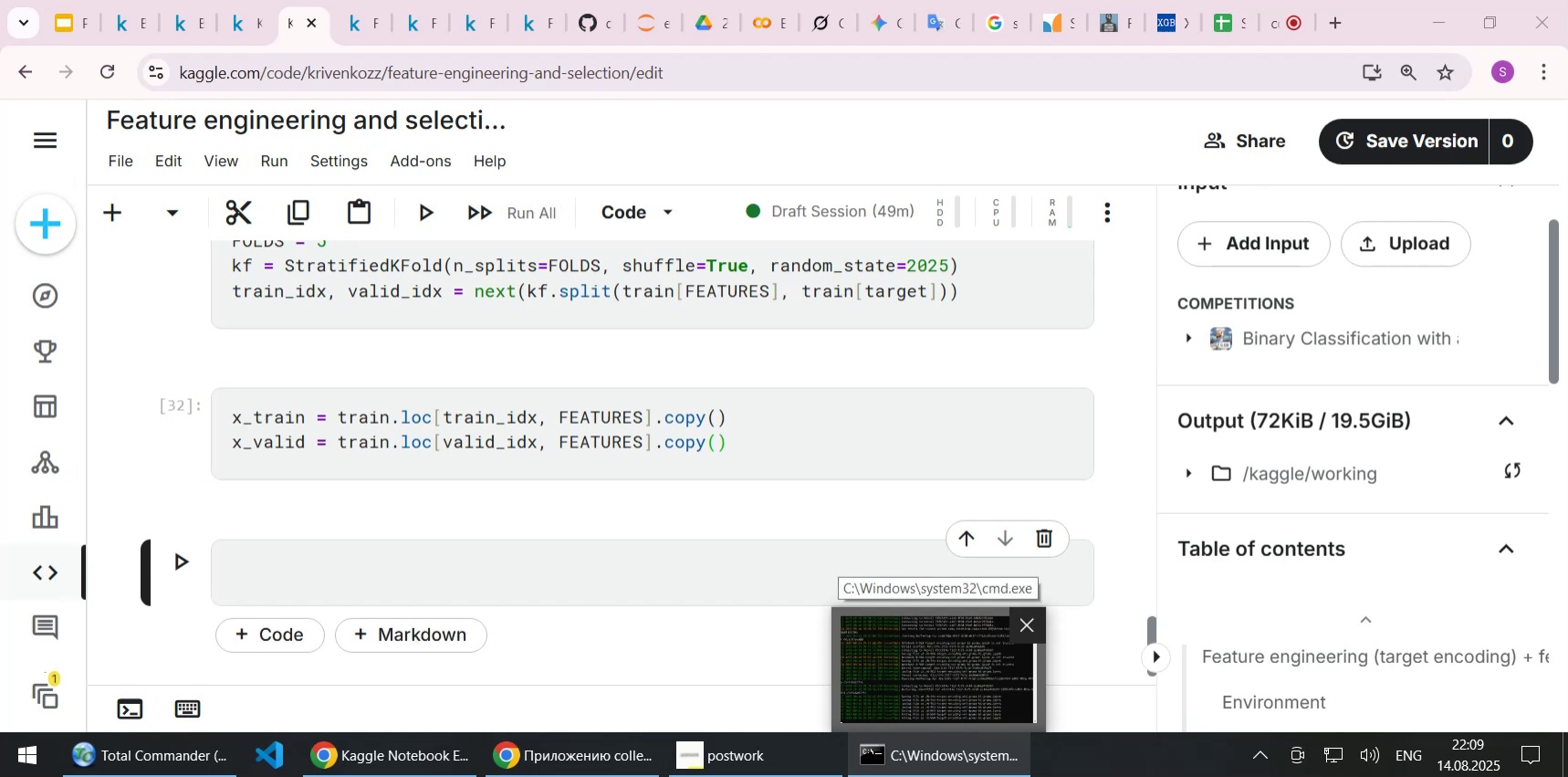 
left_click([618, 373])
 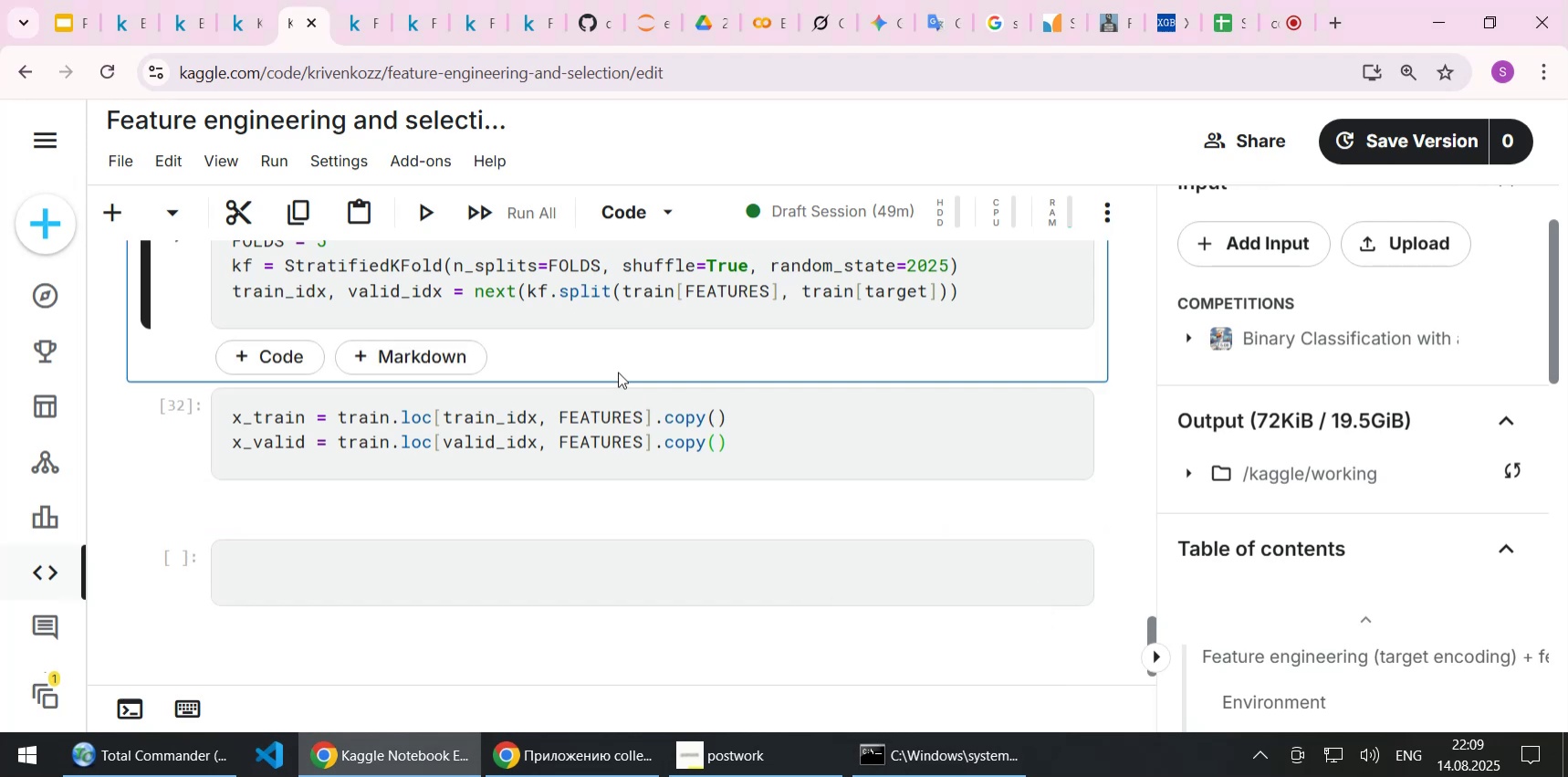 
scroll: coordinate [618, 372], scroll_direction: up, amount: 1.0
 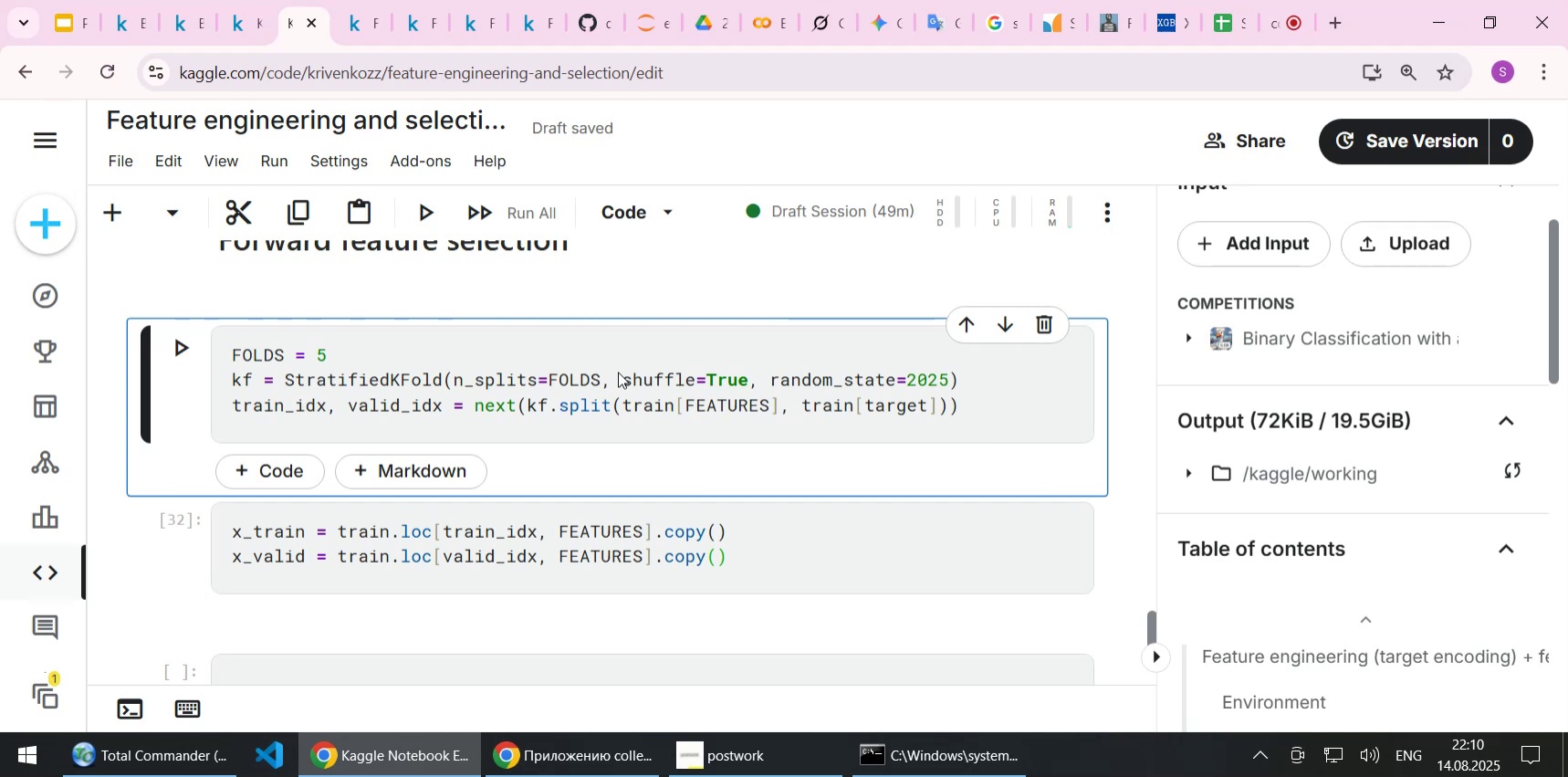 
wait(10.22)
 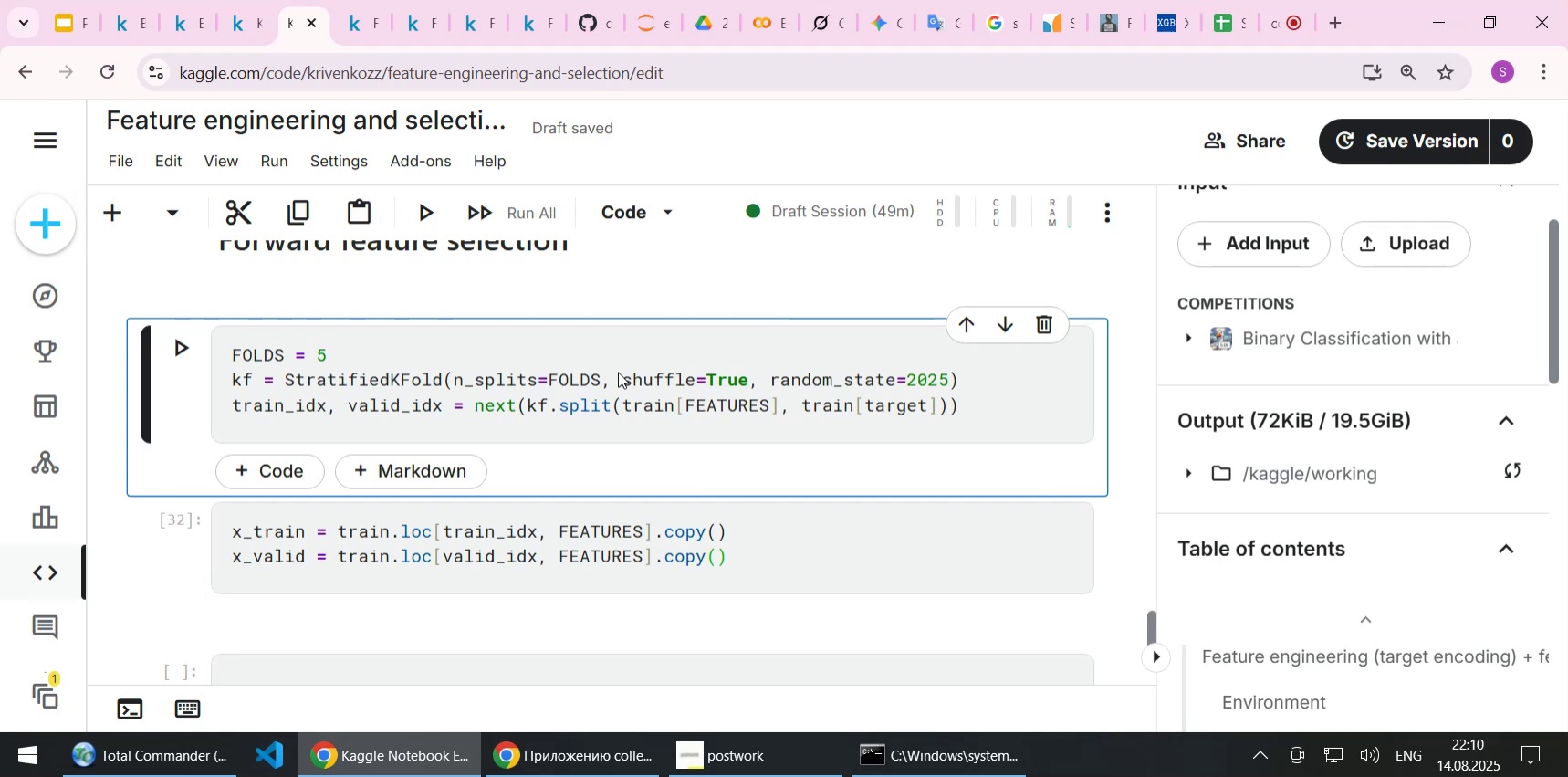 
left_click([419, 24])
 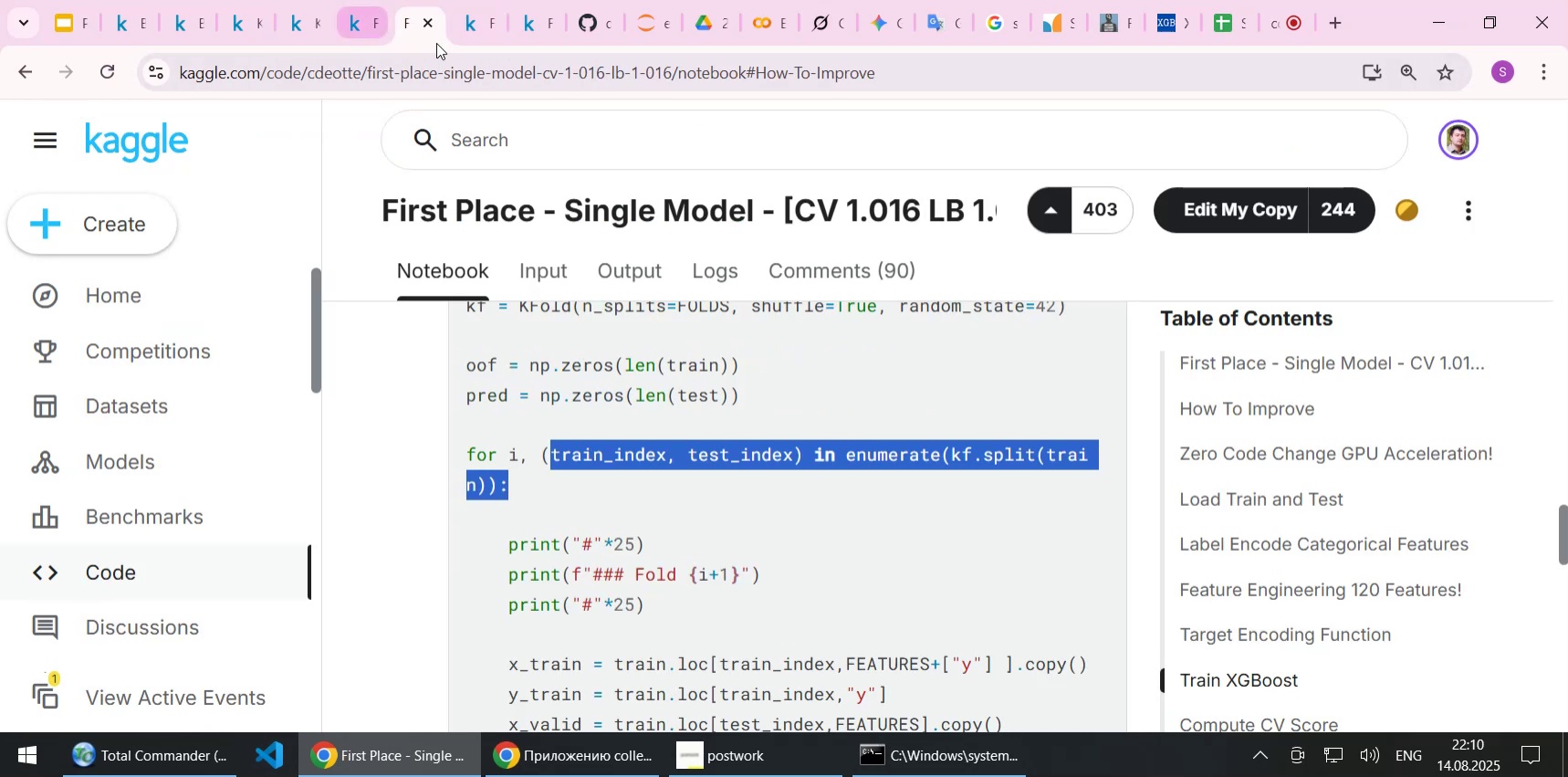 
left_click([470, 28])
 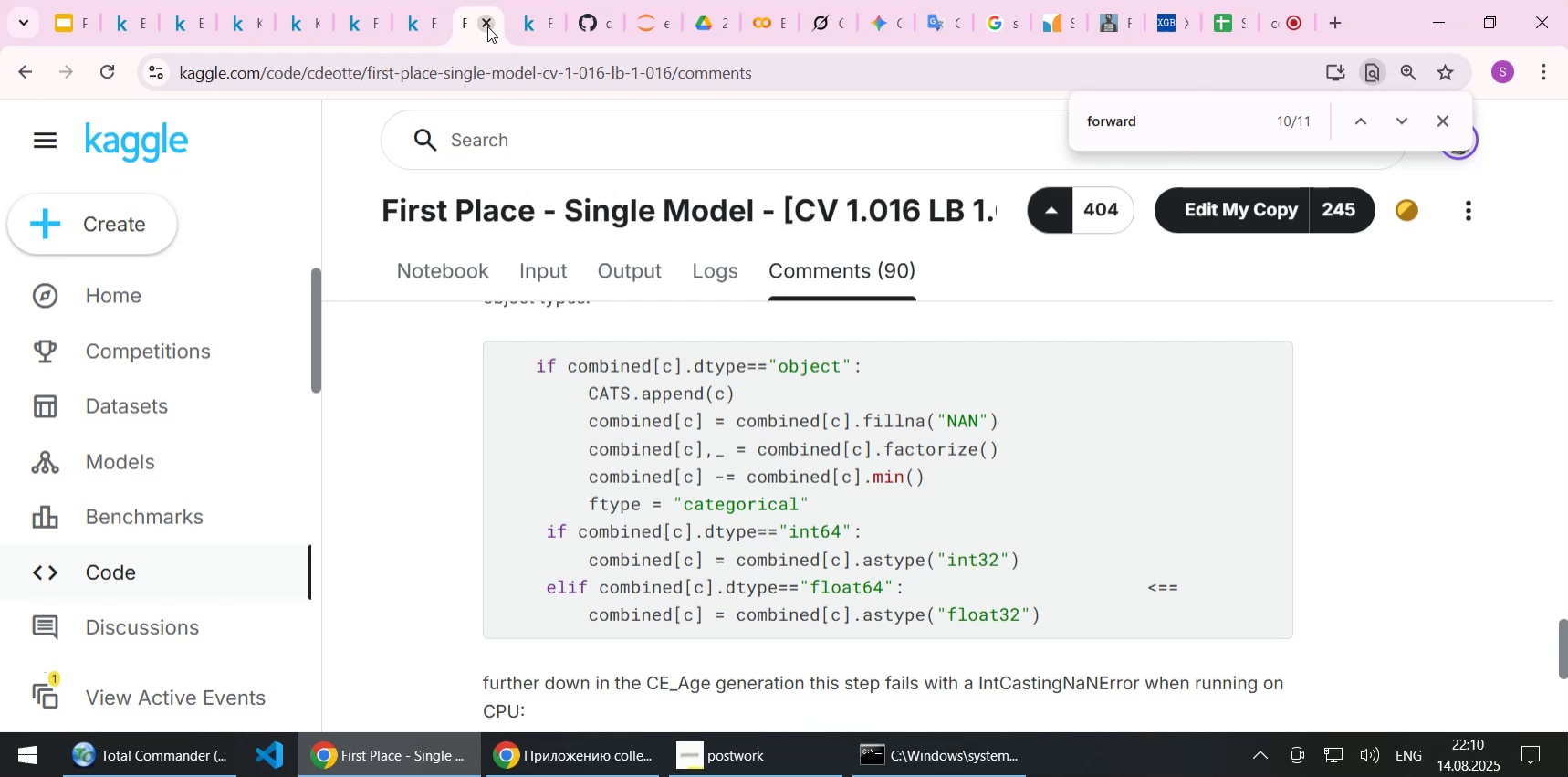 
left_click([423, 26])
 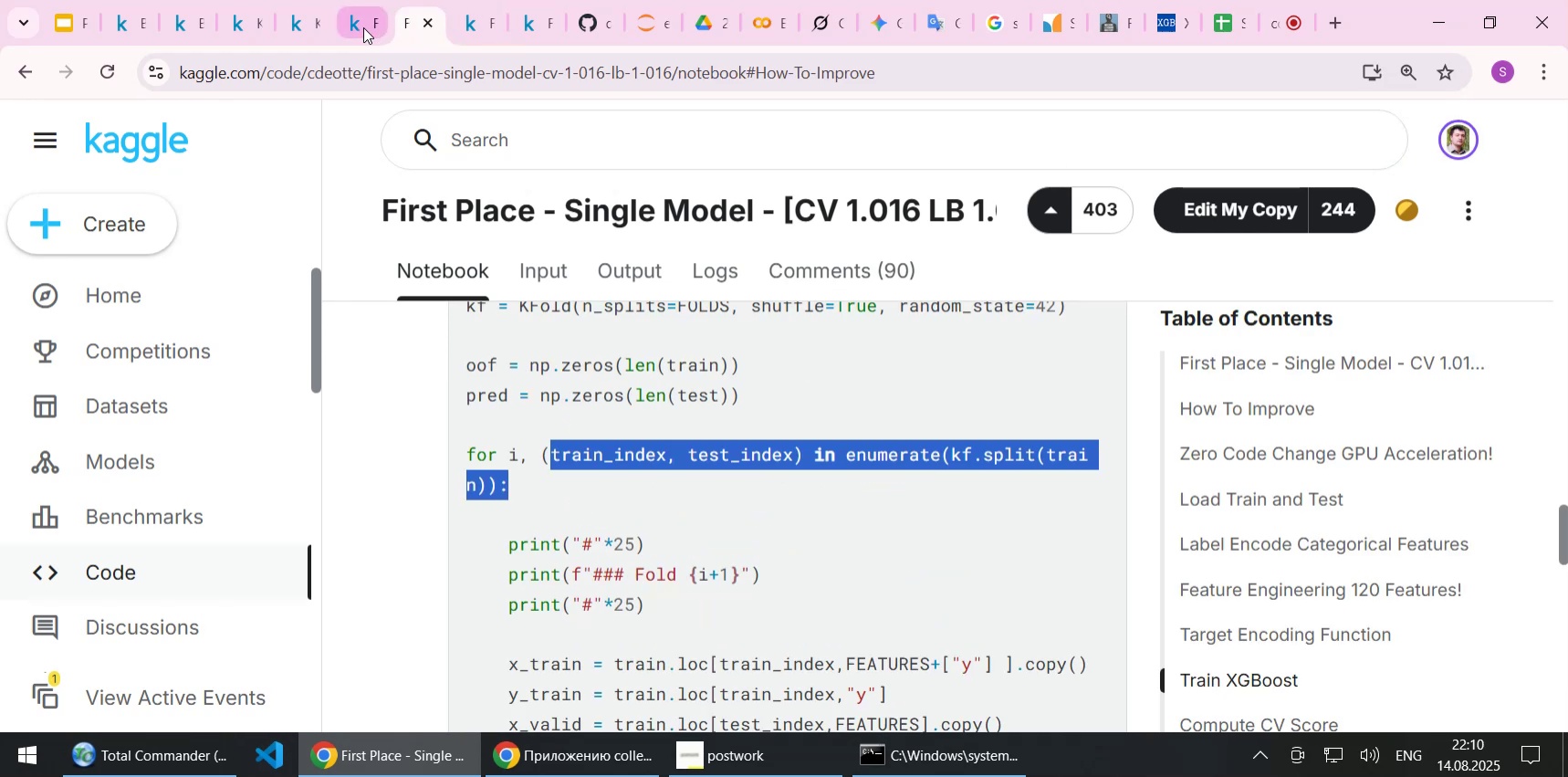 
left_click([363, 27])
 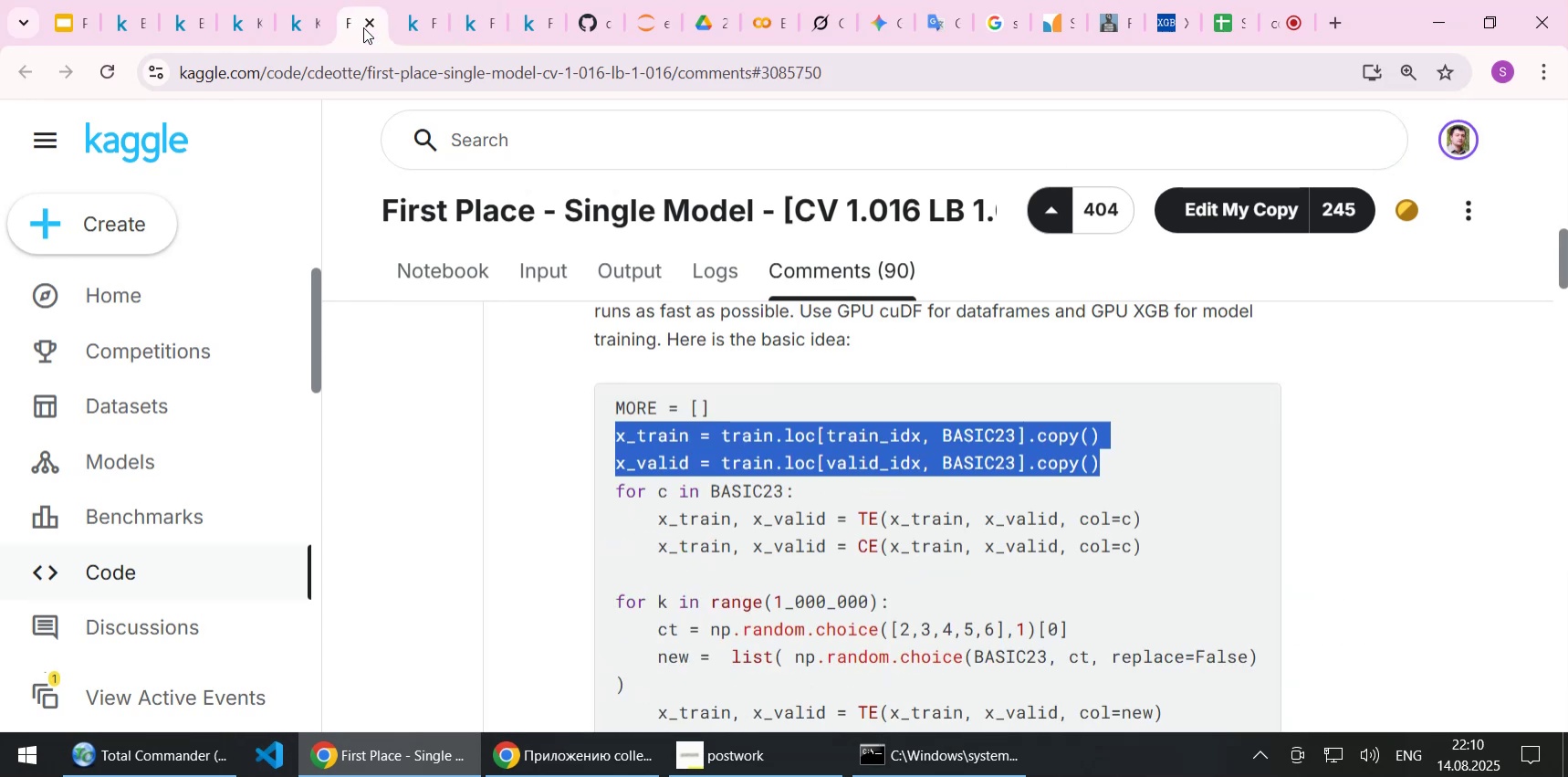 
wait(8.15)
 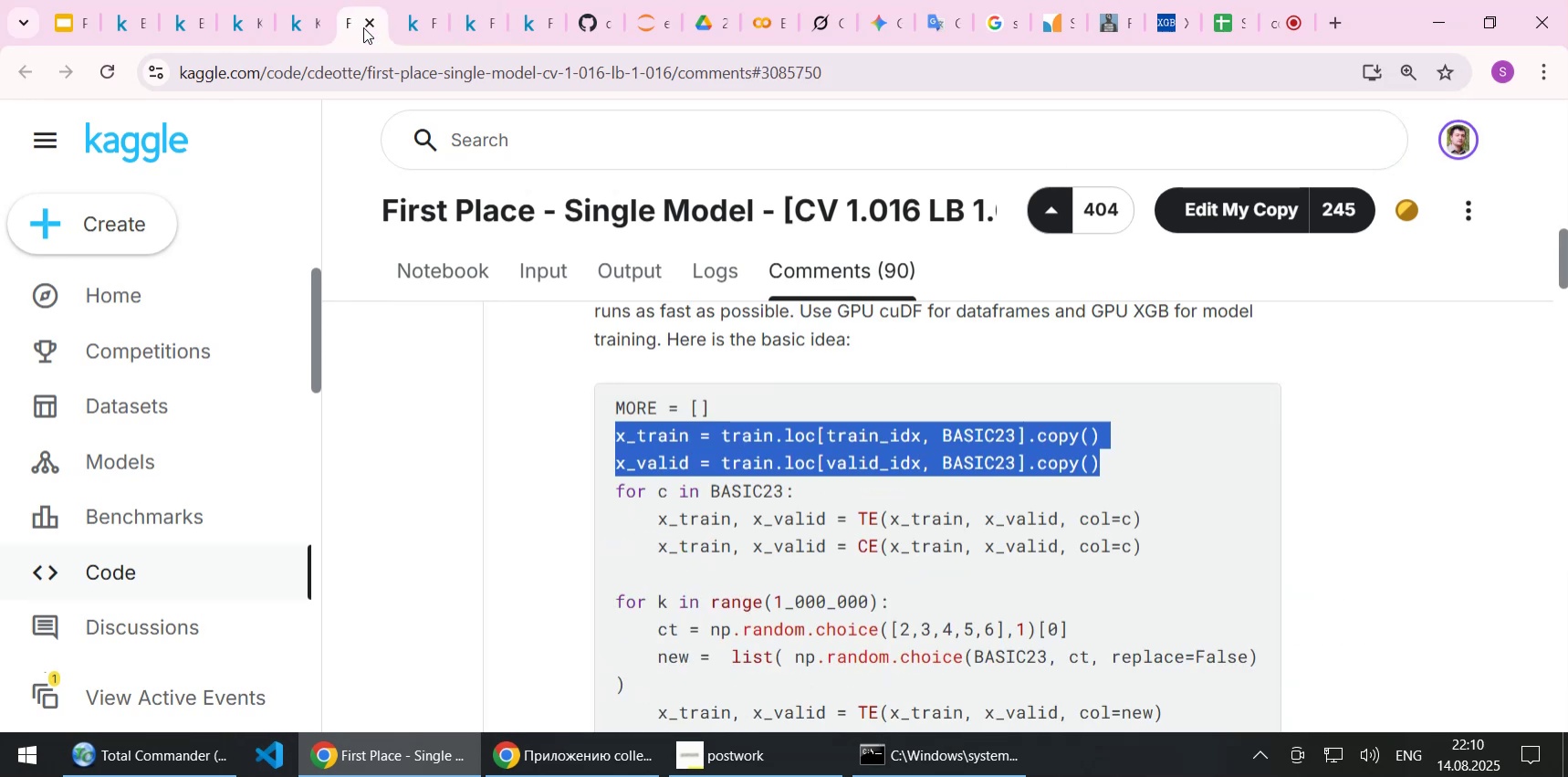 
scroll: coordinate [990, 526], scroll_direction: down, amount: 3.0
 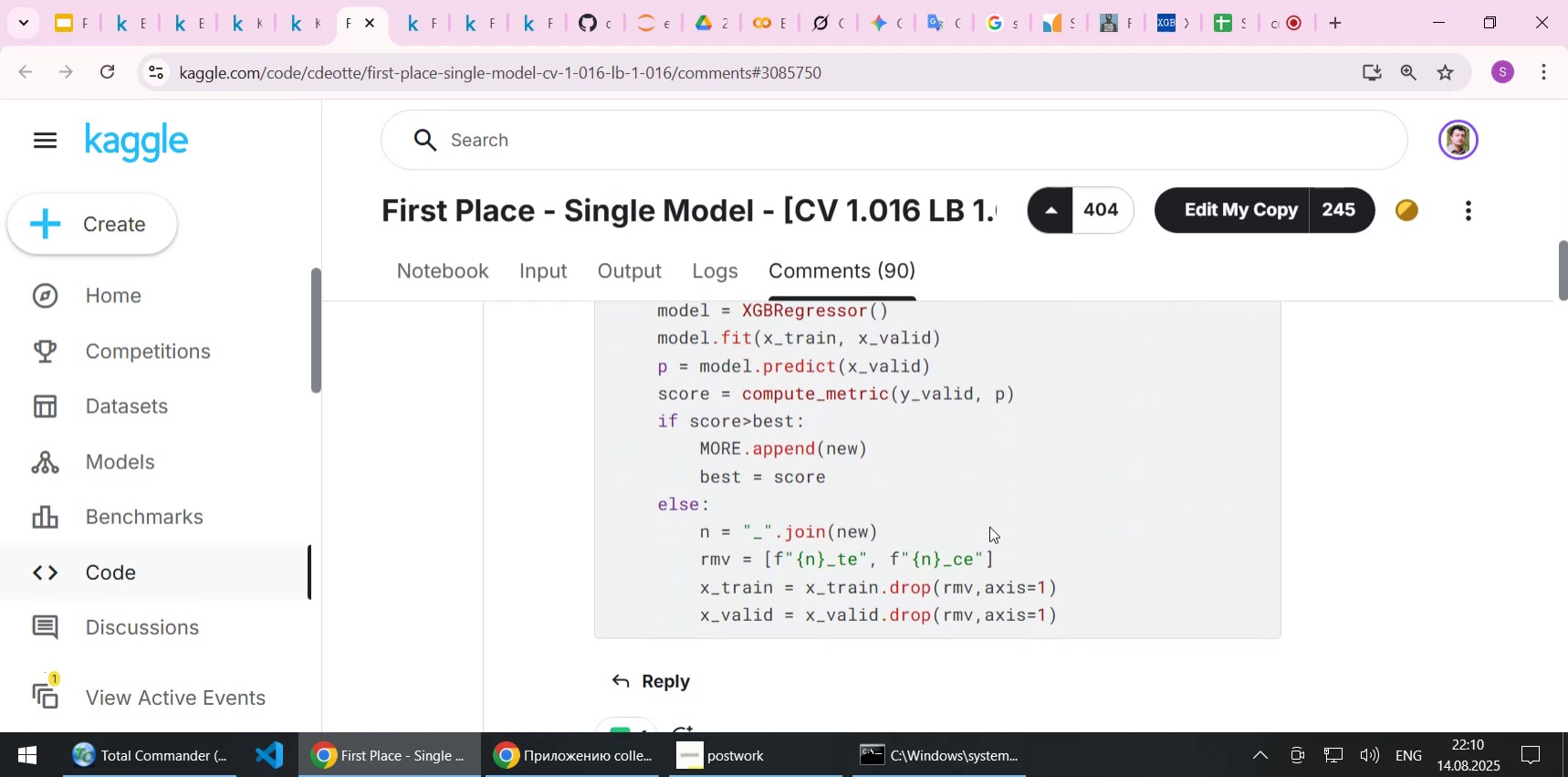 
wait(5.22)
 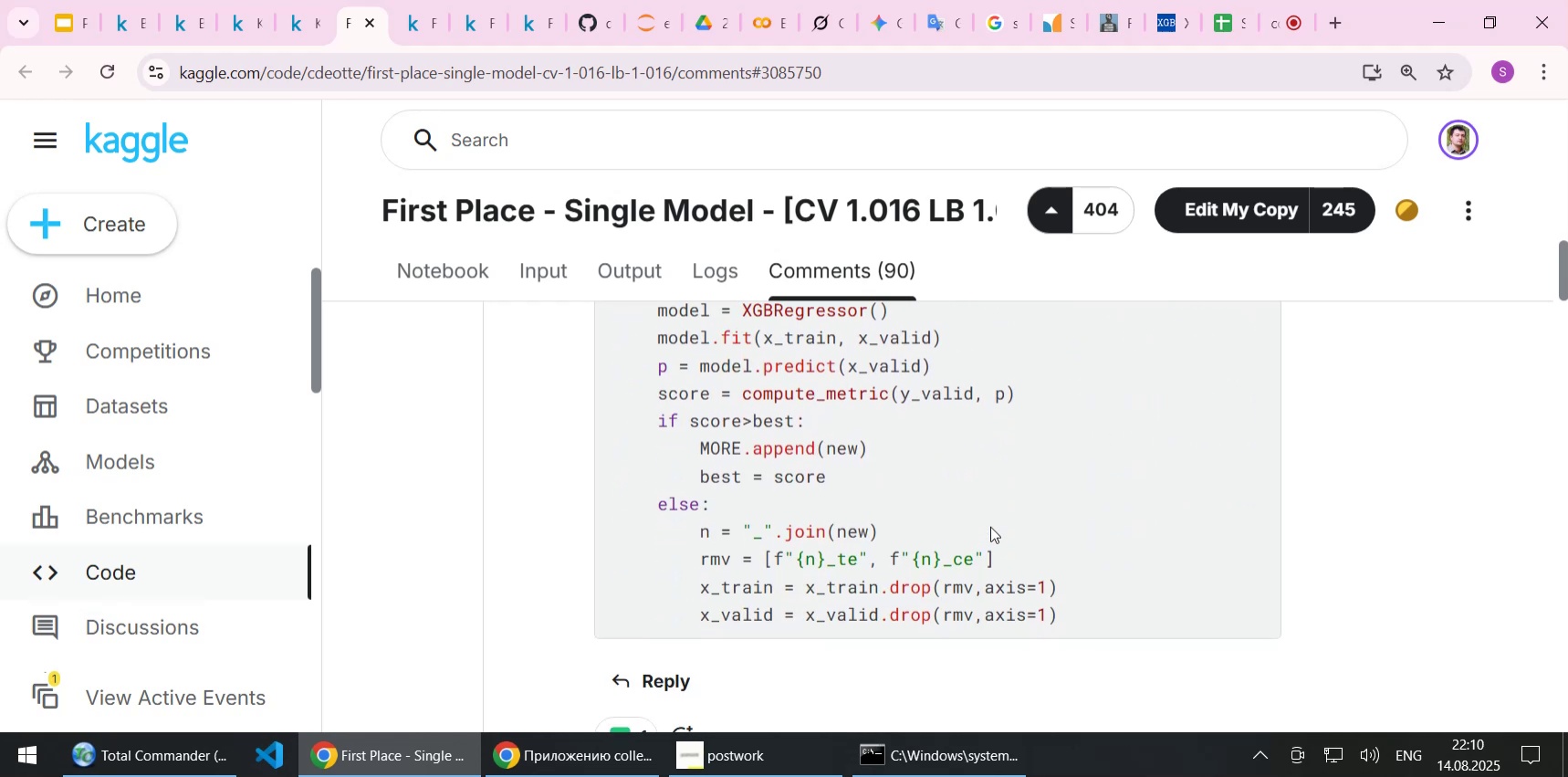 
scroll: coordinate [961, 525], scroll_direction: down, amount: 1.0
 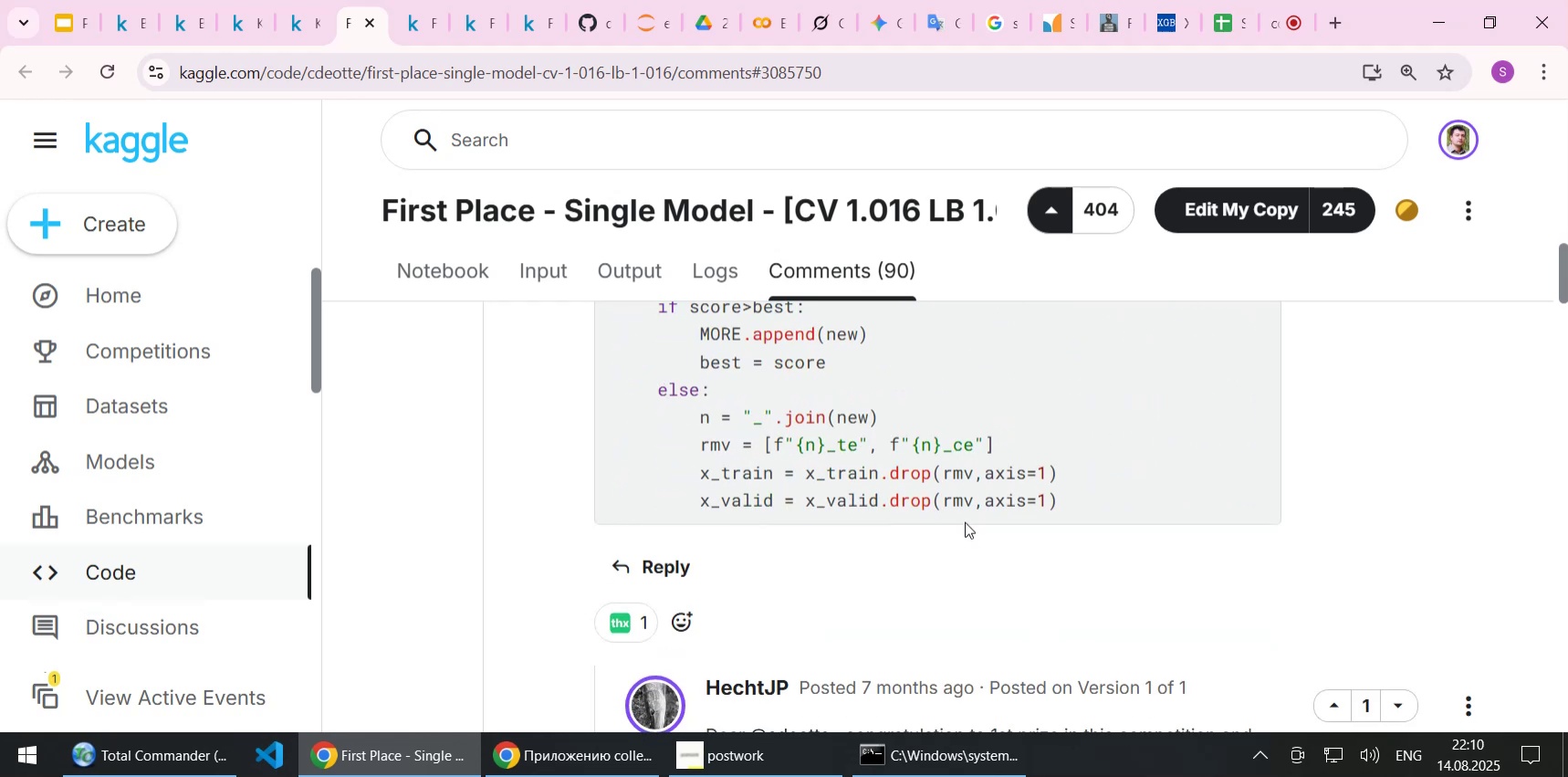 
scroll: coordinate [1040, 493], scroll_direction: up, amount: 2.0
 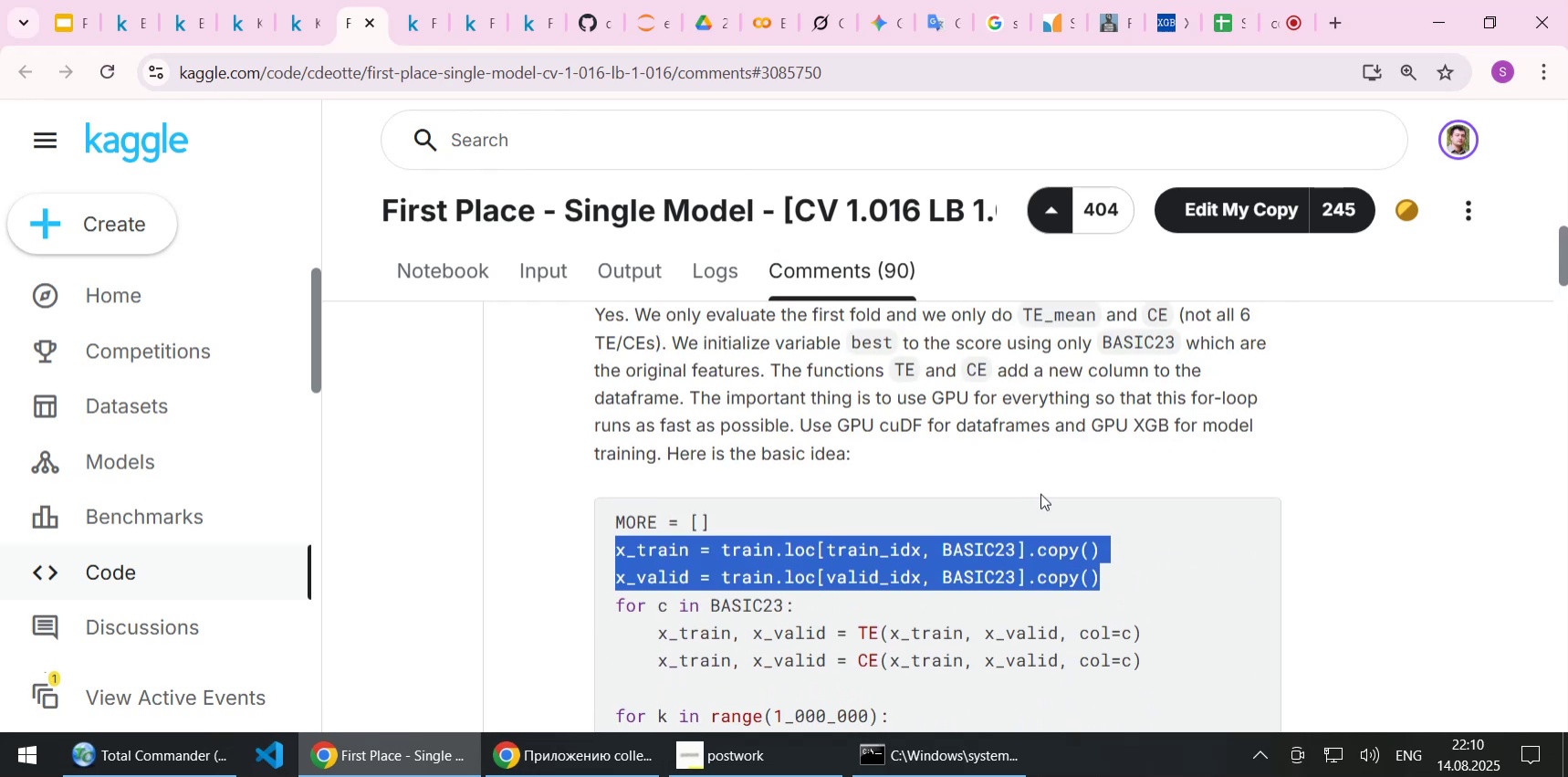 
scroll: coordinate [1040, 493], scroll_direction: down, amount: 3.0
 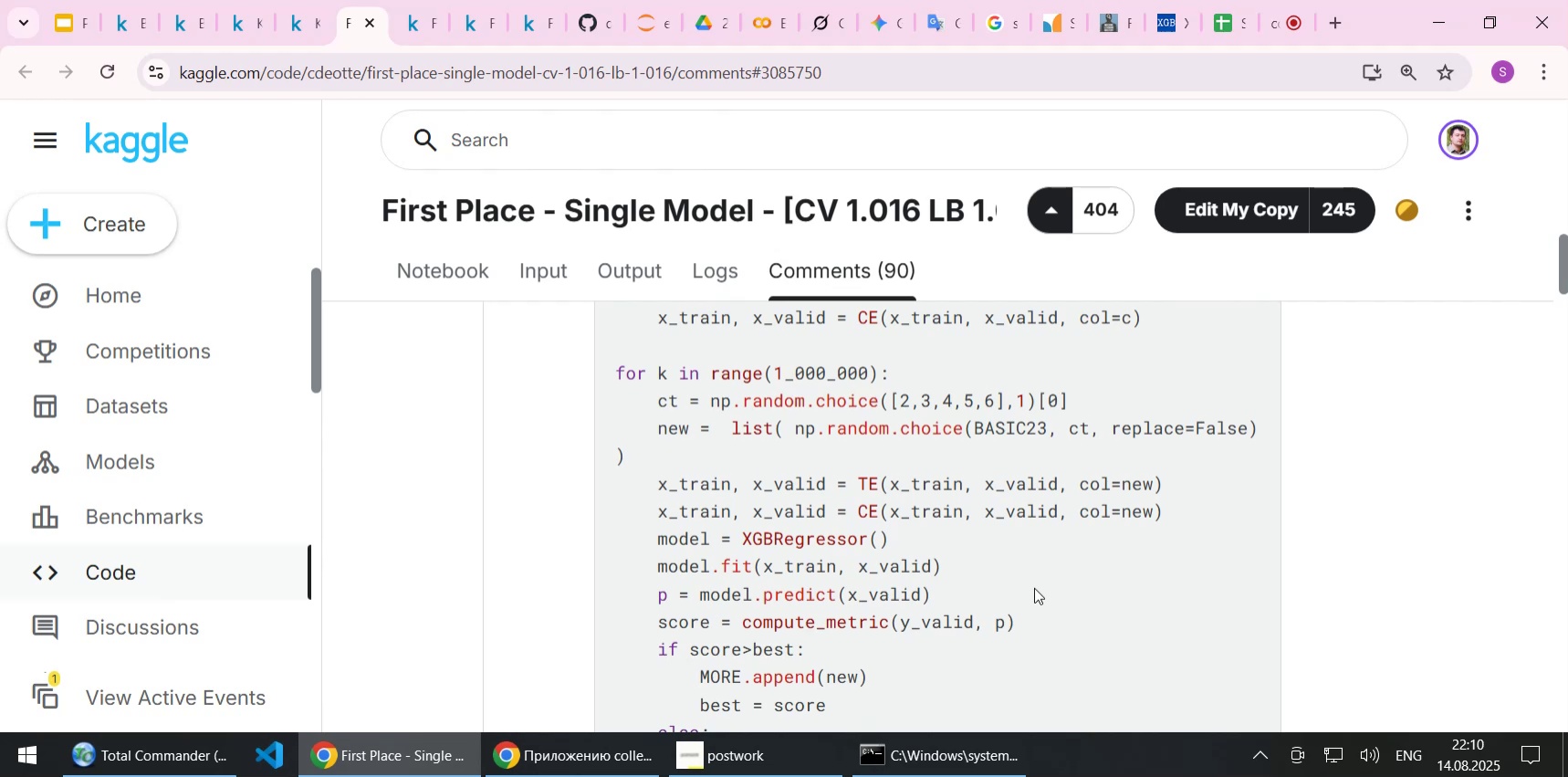 
scroll: coordinate [1034, 587], scroll_direction: up, amount: 1.0
 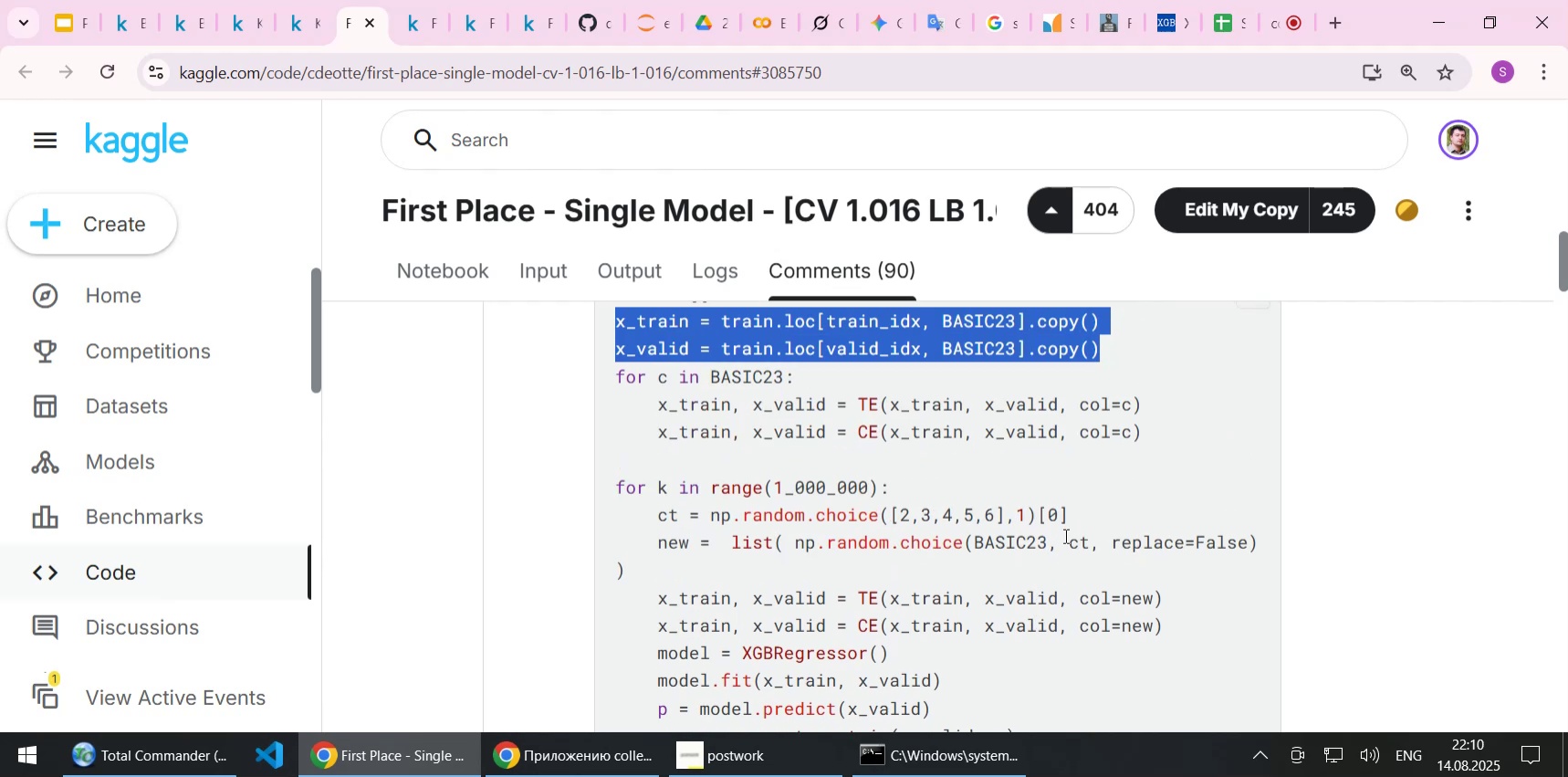 
wait(9.08)
 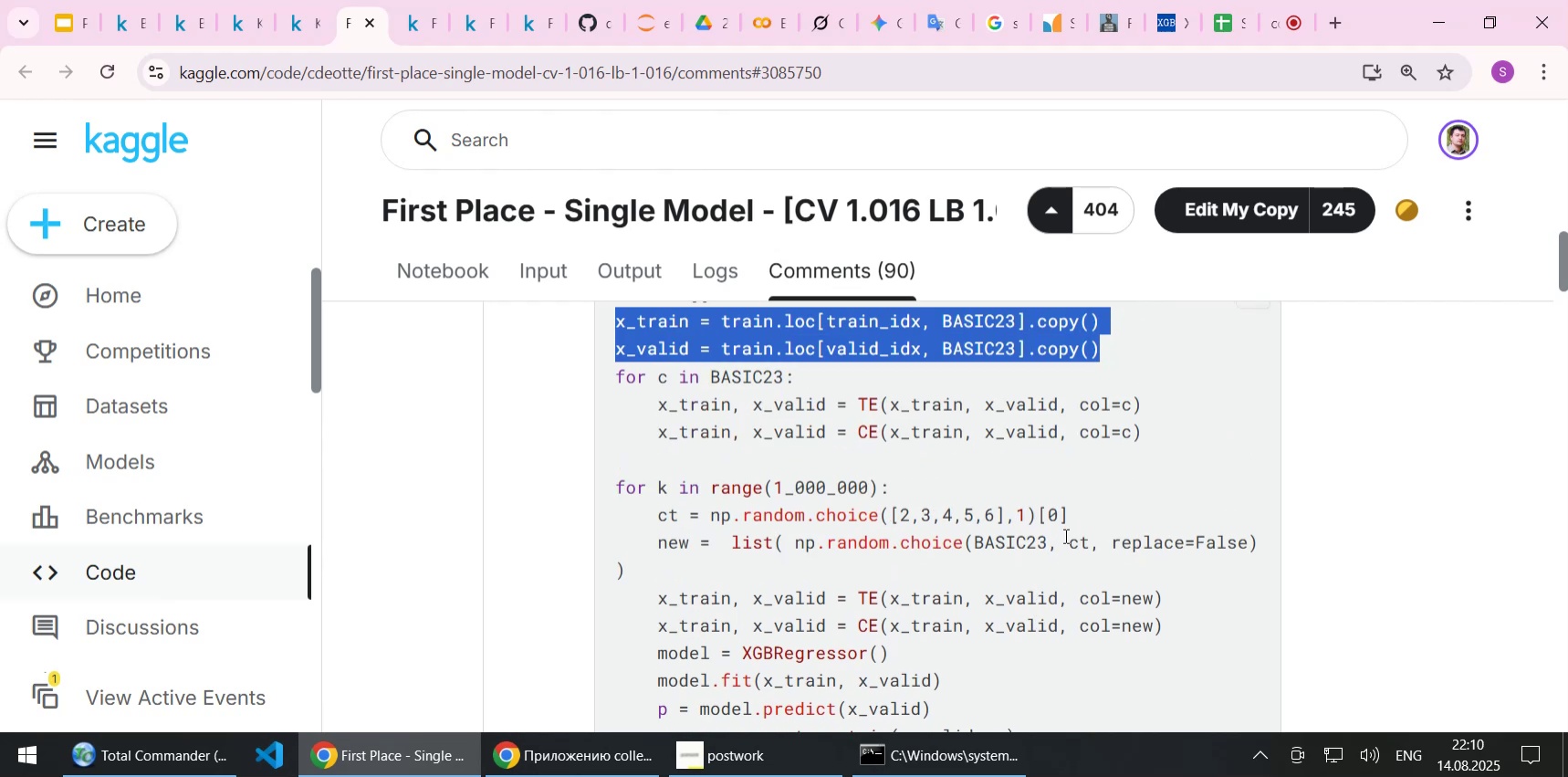 
scroll: coordinate [1060, 537], scroll_direction: up, amount: 1.0
 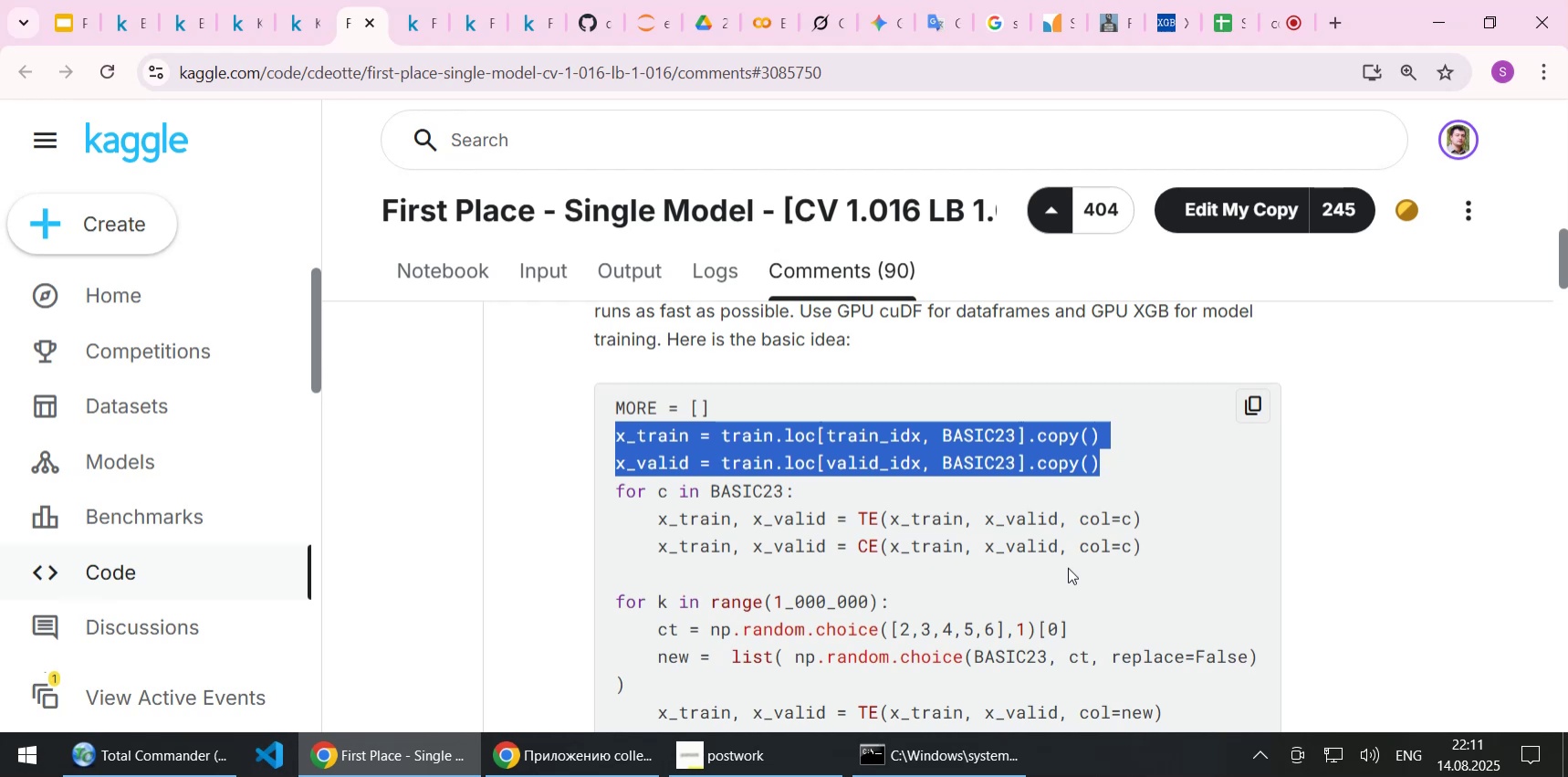 
wait(15.23)
 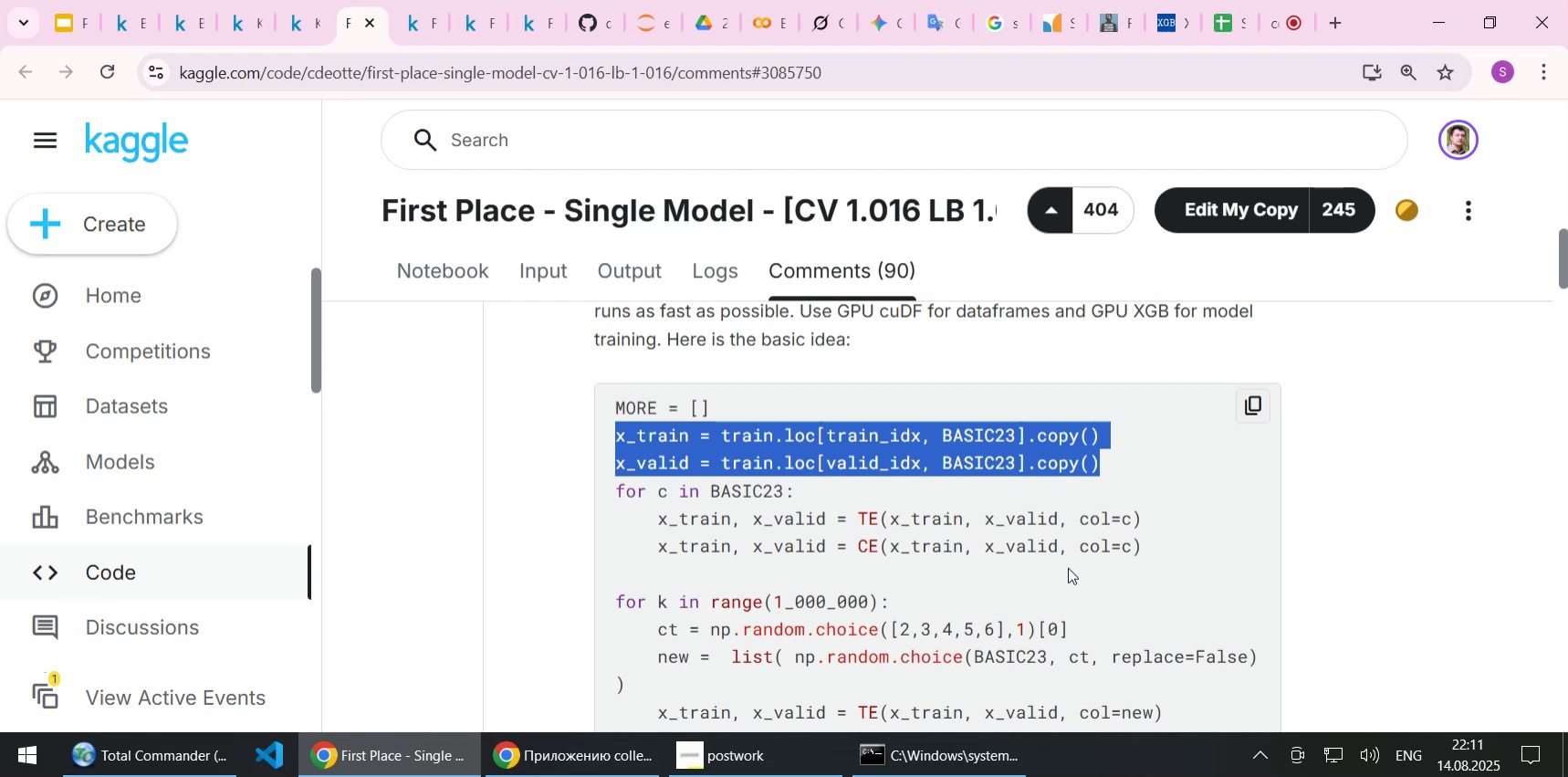 
left_click([256, 29])
 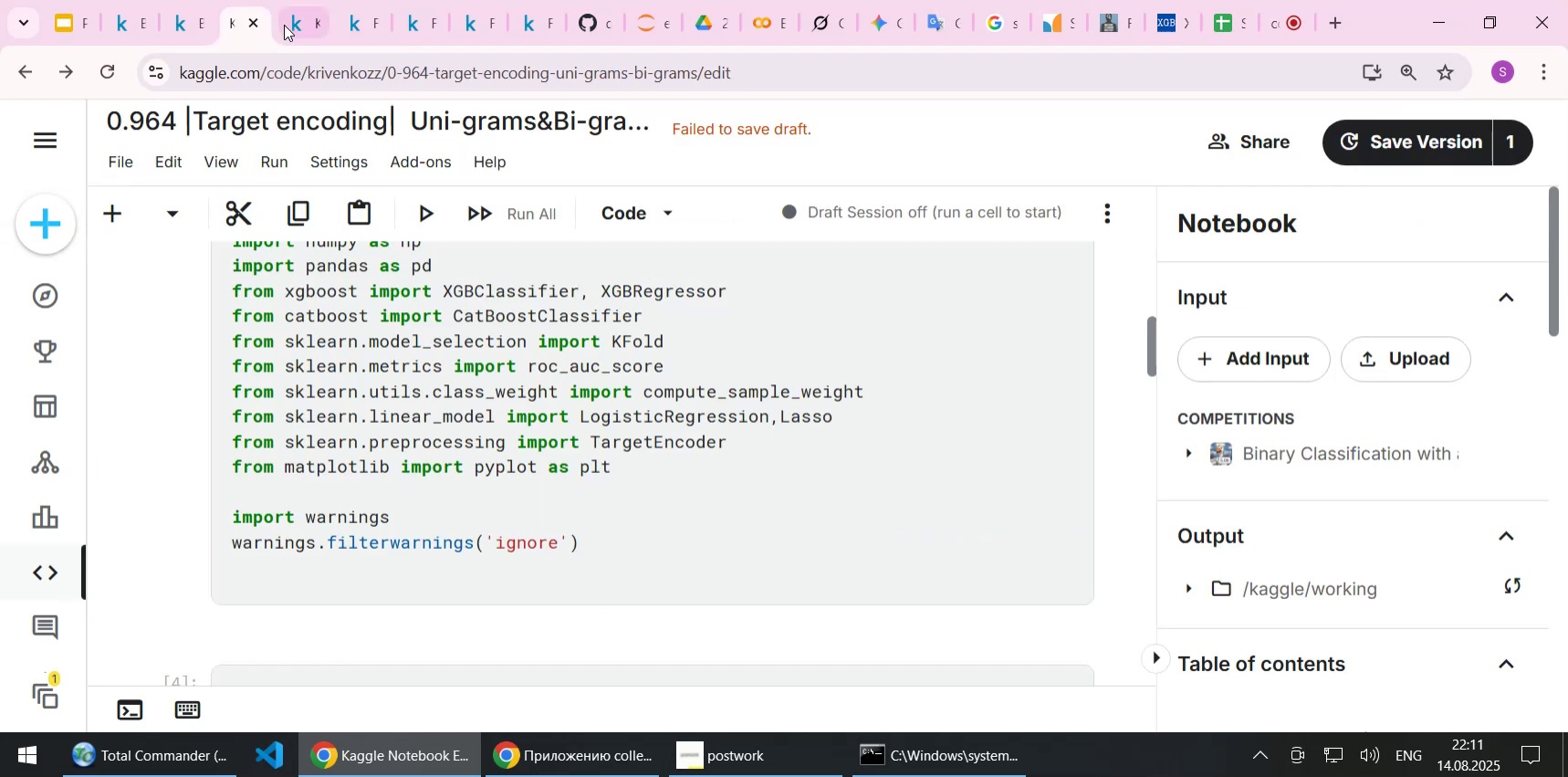 
left_click([285, 25])
 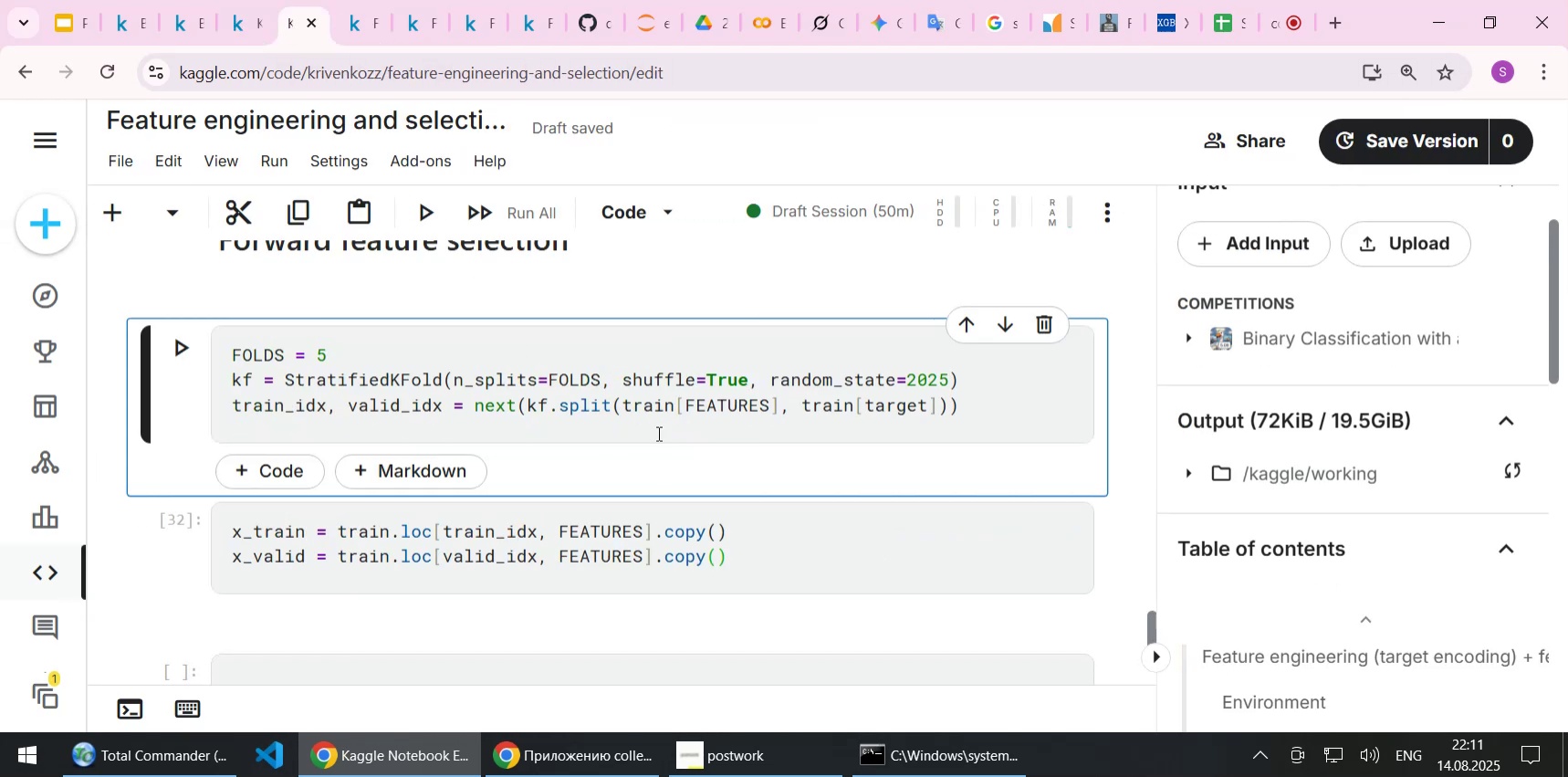 
scroll: coordinate [698, 469], scroll_direction: up, amount: 2.0
 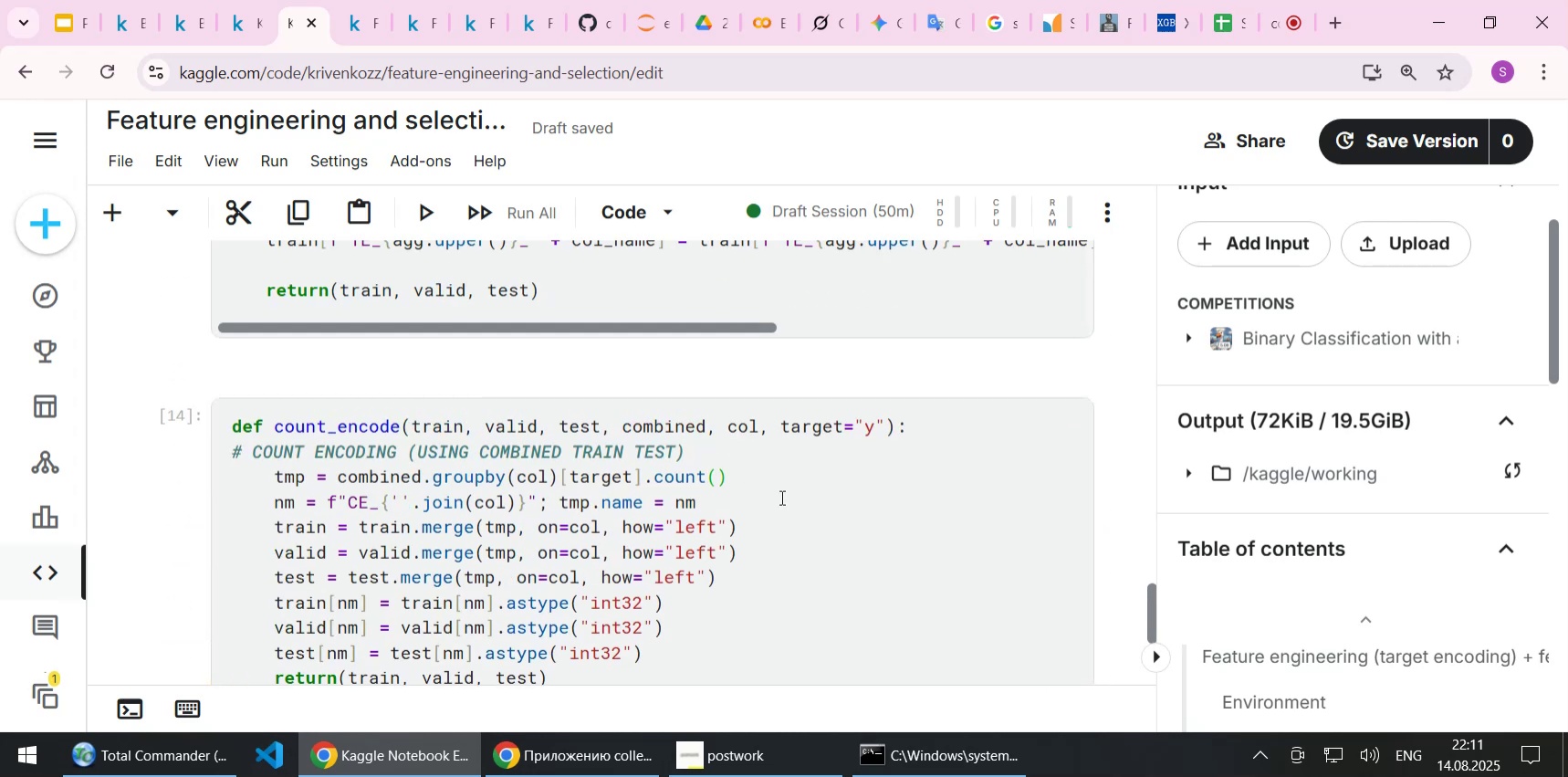 
left_click([781, 517])
 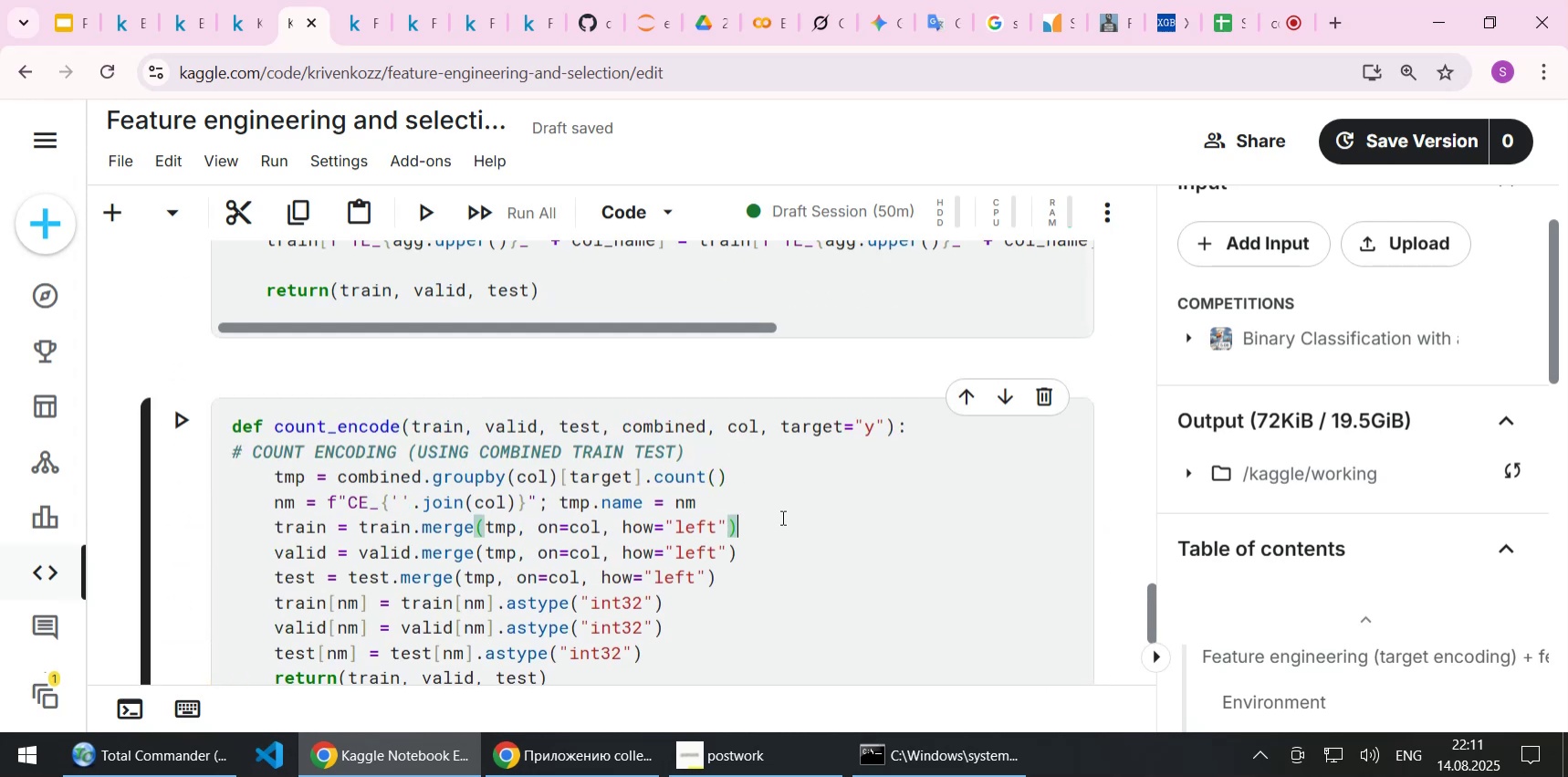 
scroll: coordinate [781, 517], scroll_direction: down, amount: 1.0
 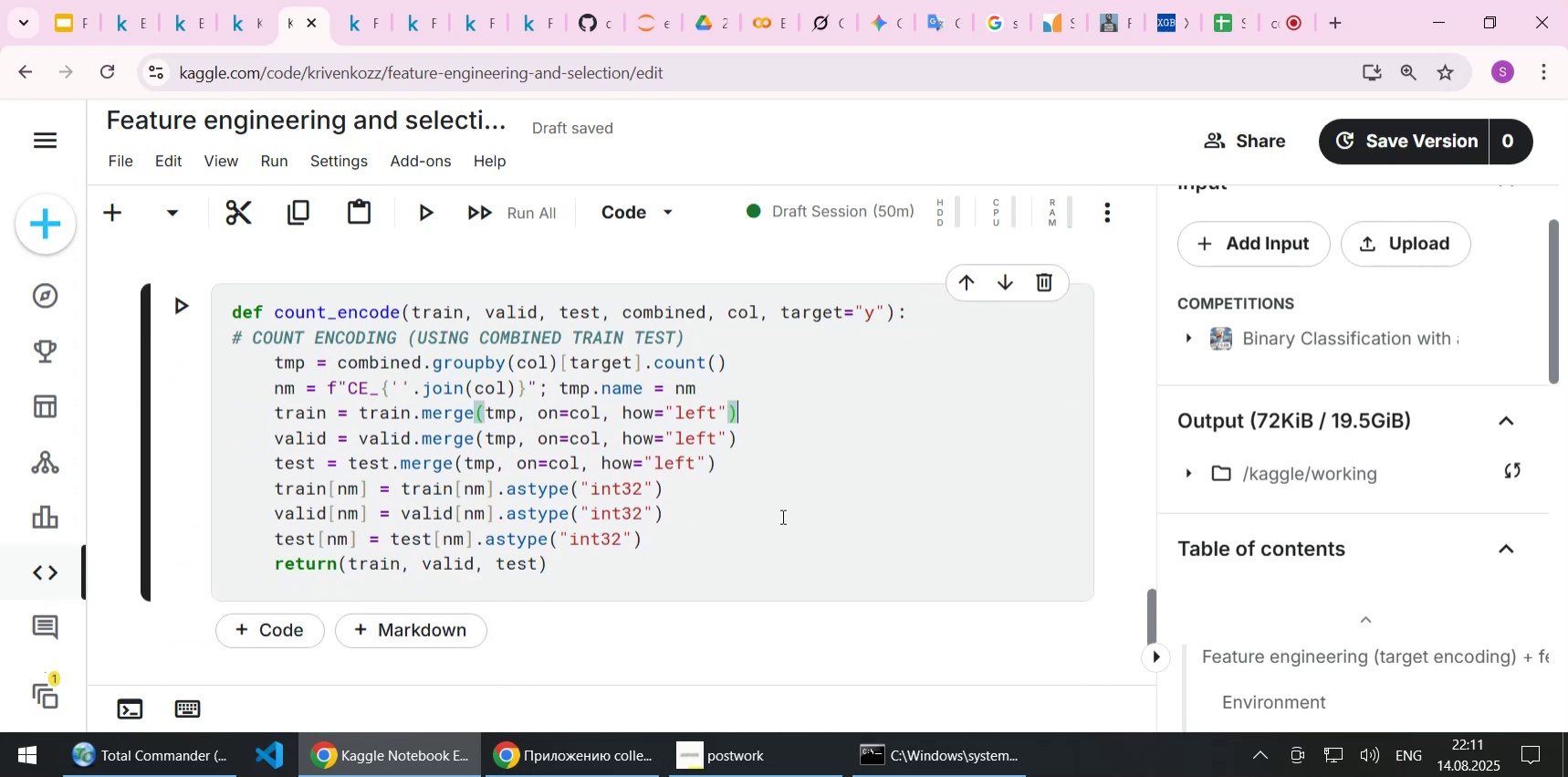 
scroll: coordinate [781, 516], scroll_direction: up, amount: 4.0
 